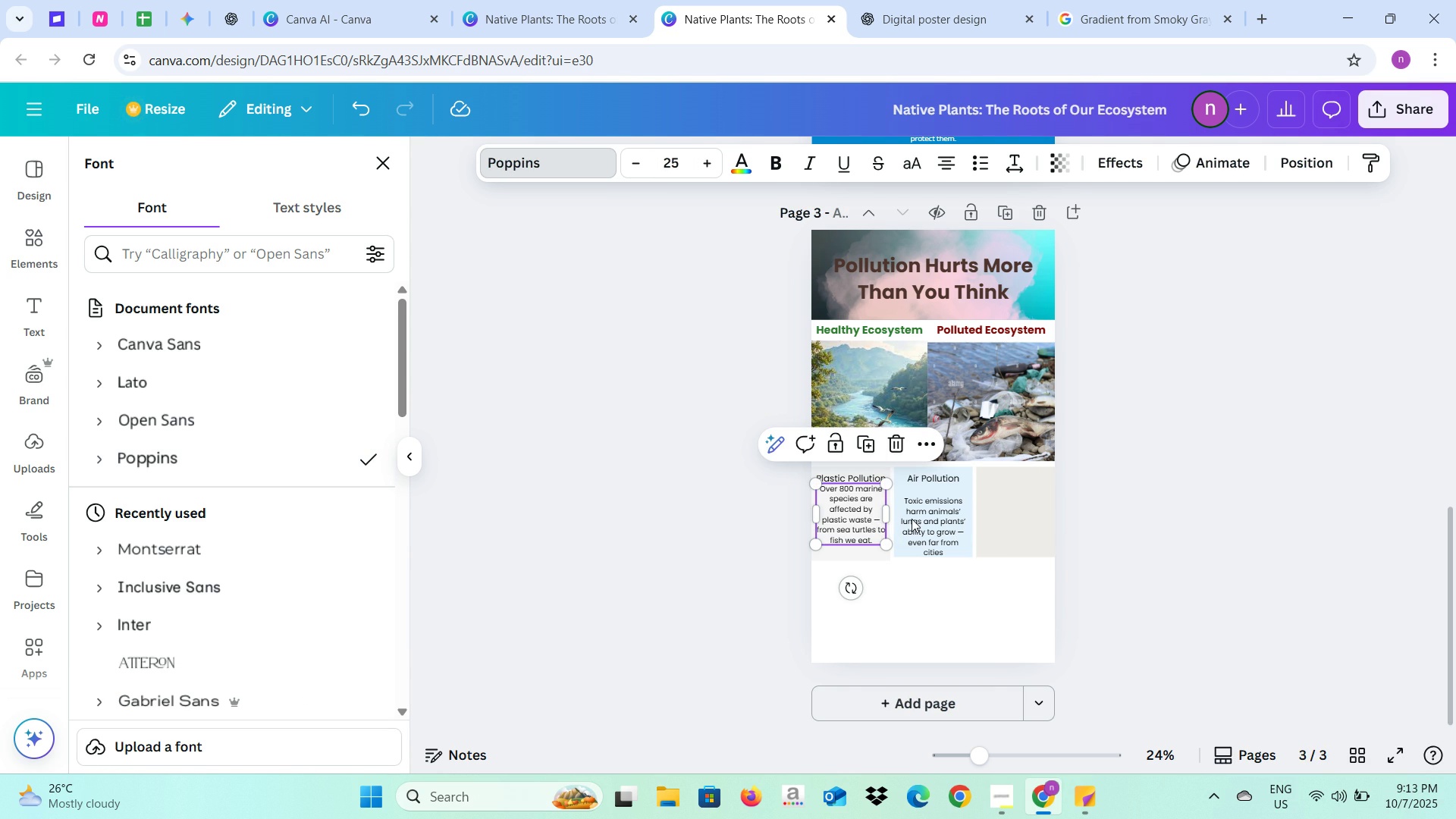 
left_click([914, 520])
 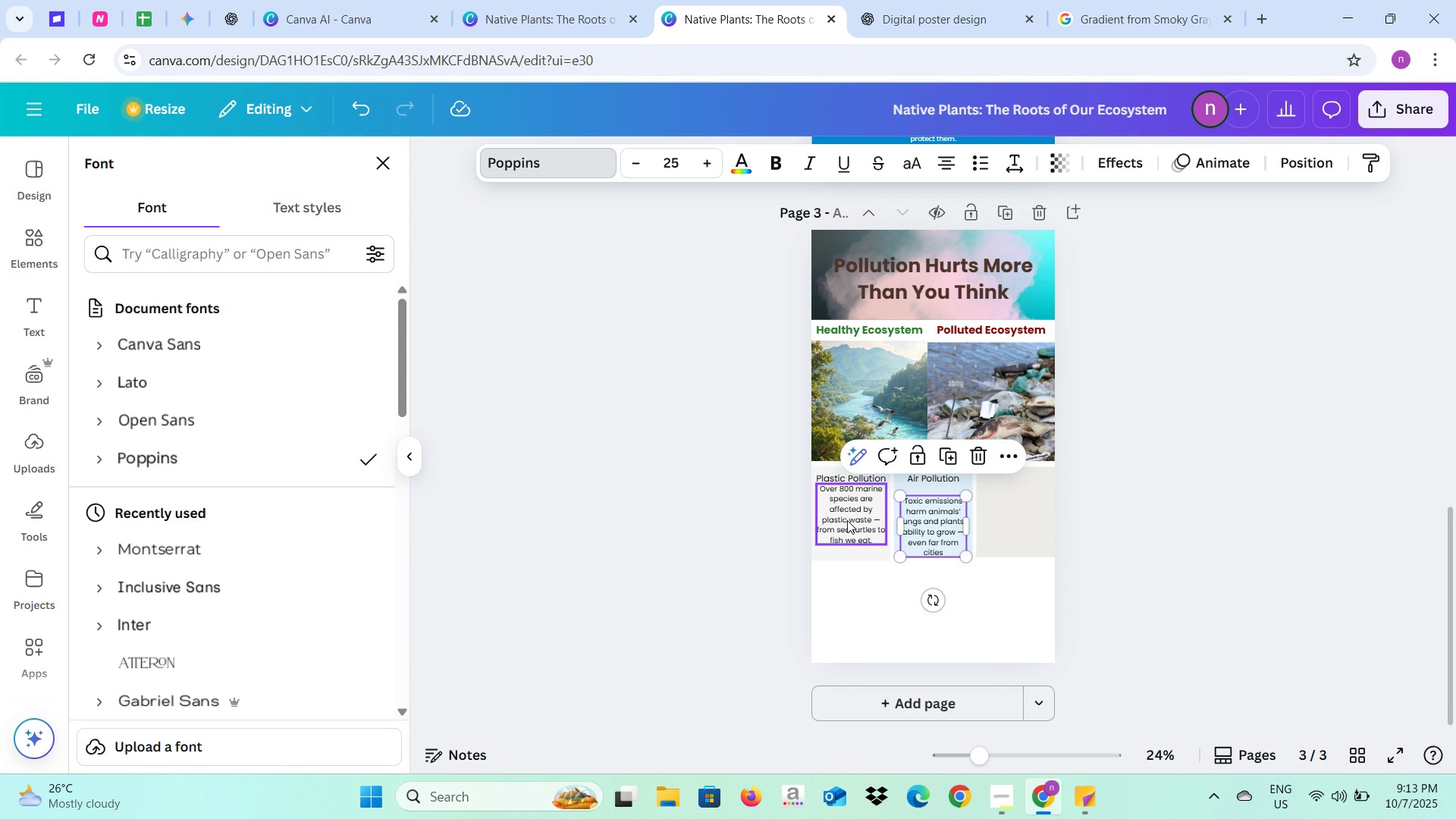 
left_click([847, 520])
 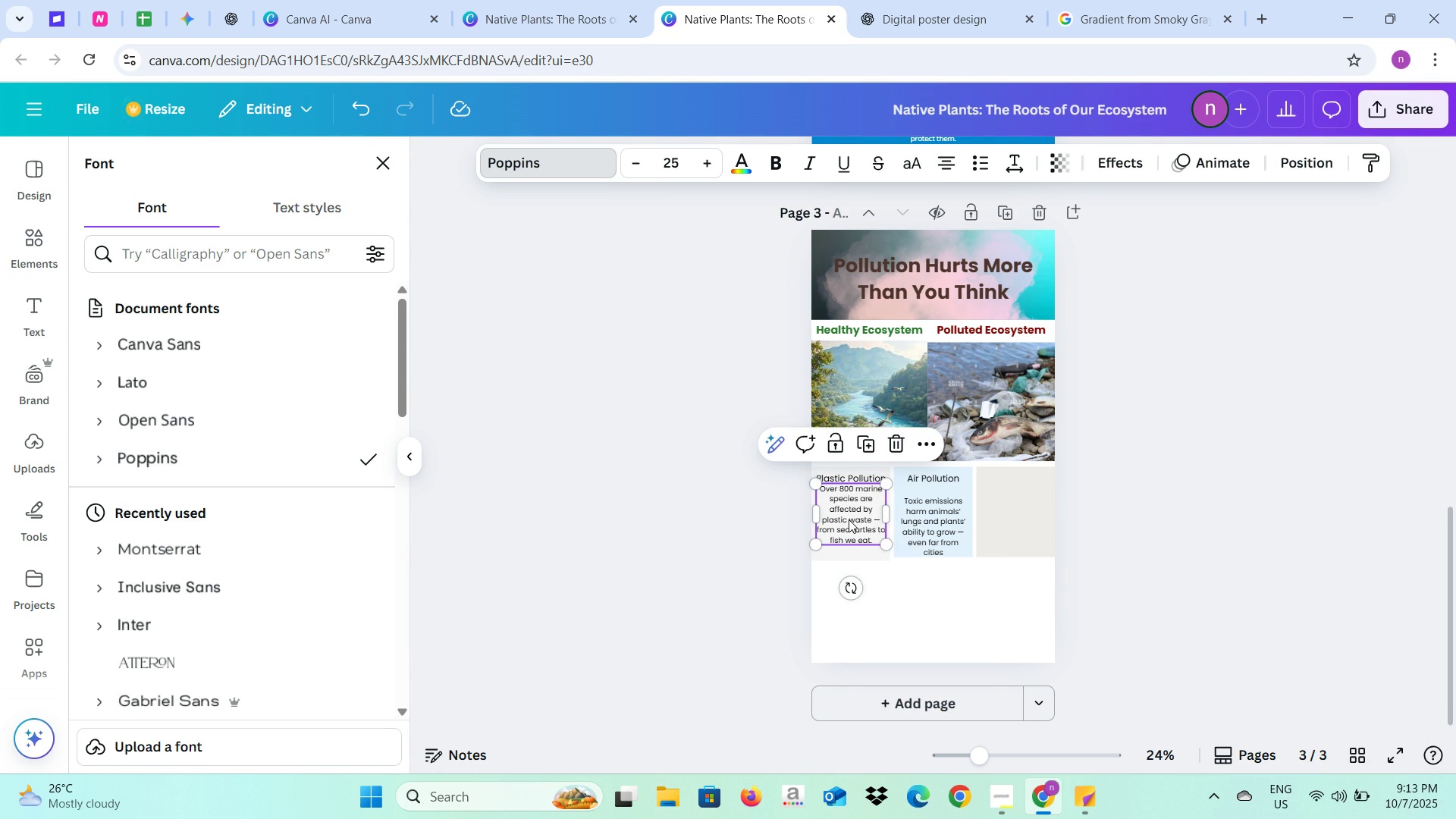 
left_click_drag(start_coordinate=[849, 519], to_coordinate=[849, 532])
 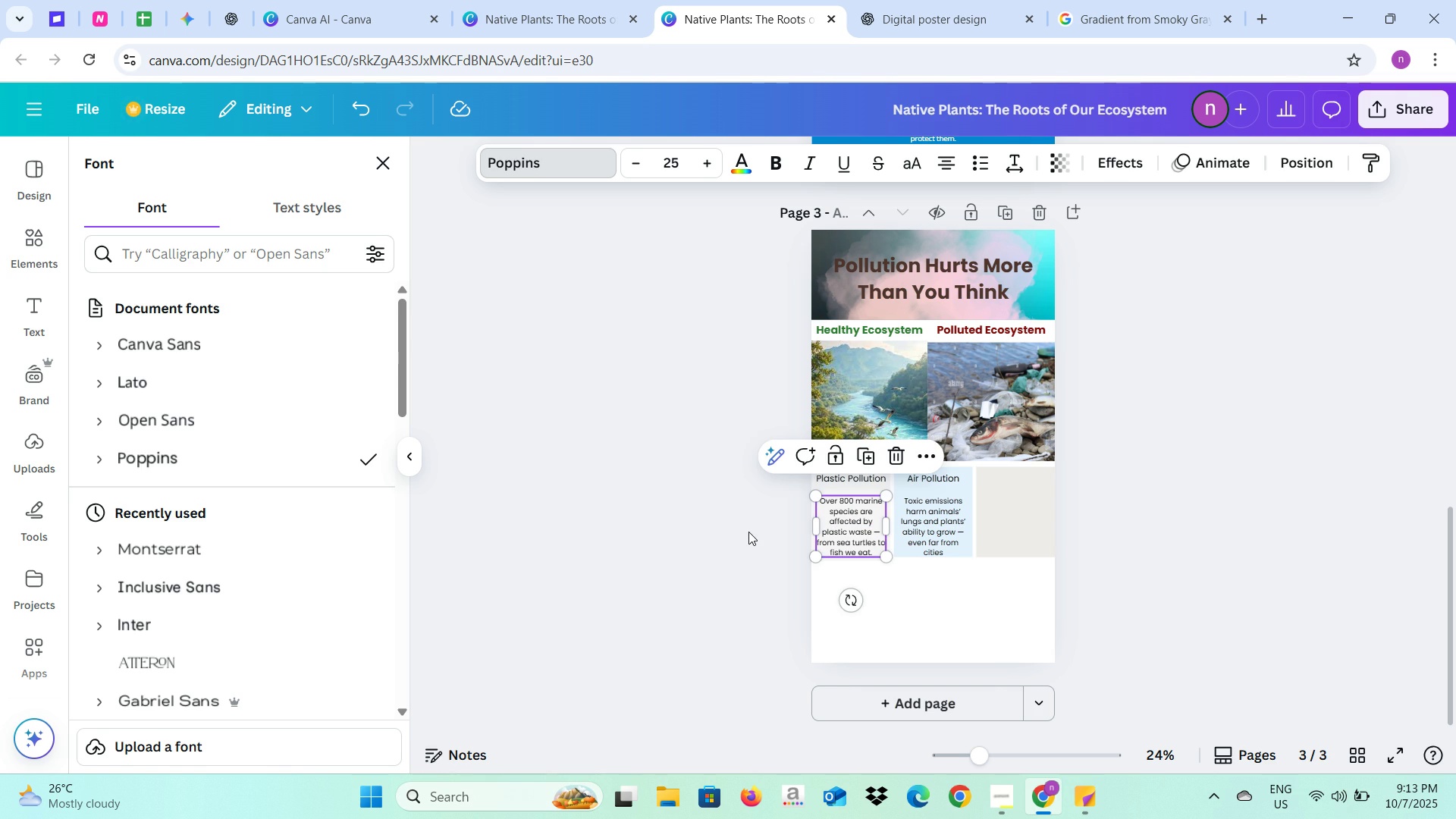 
left_click([748, 532])
 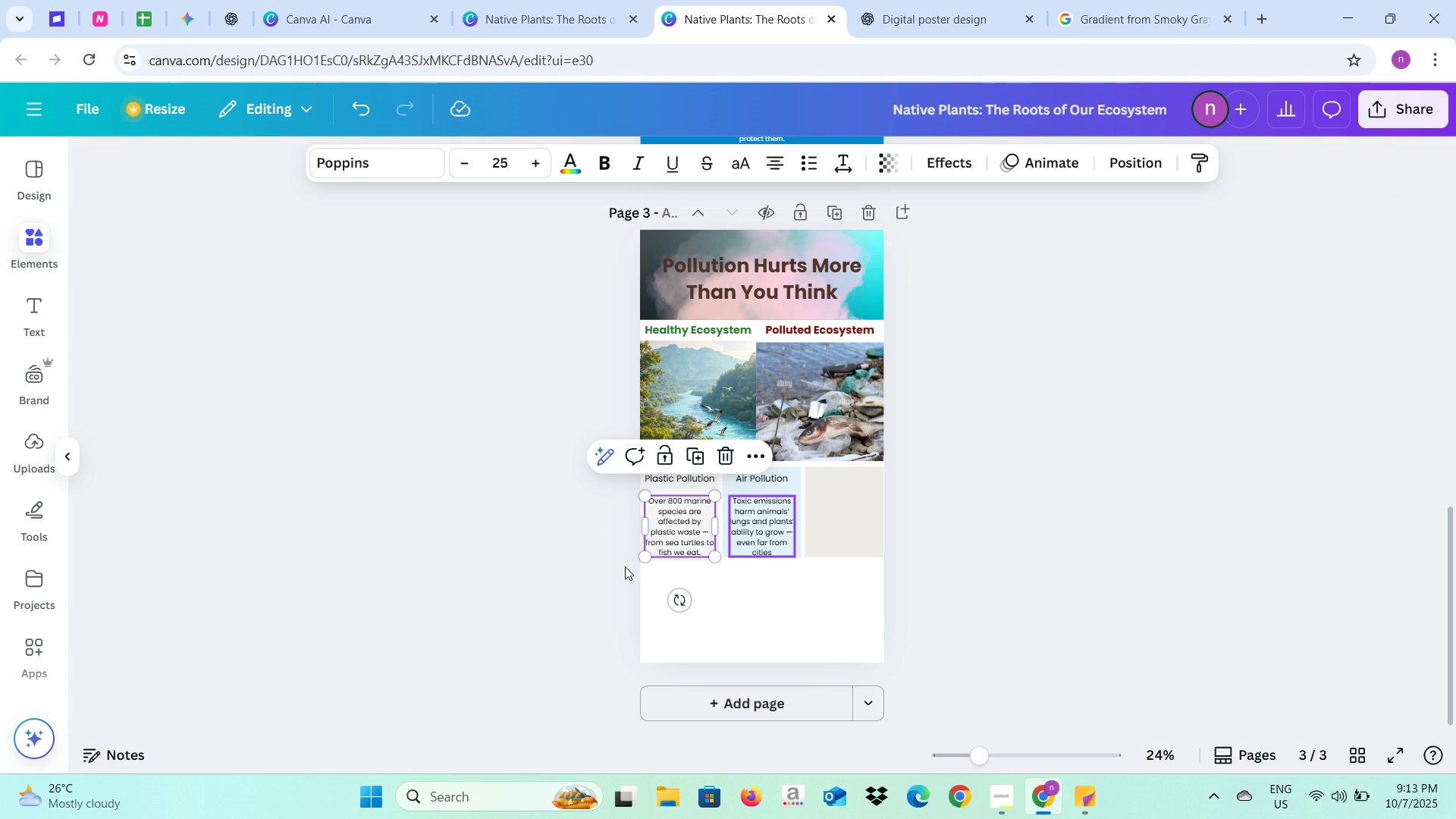 
left_click([523, 557])
 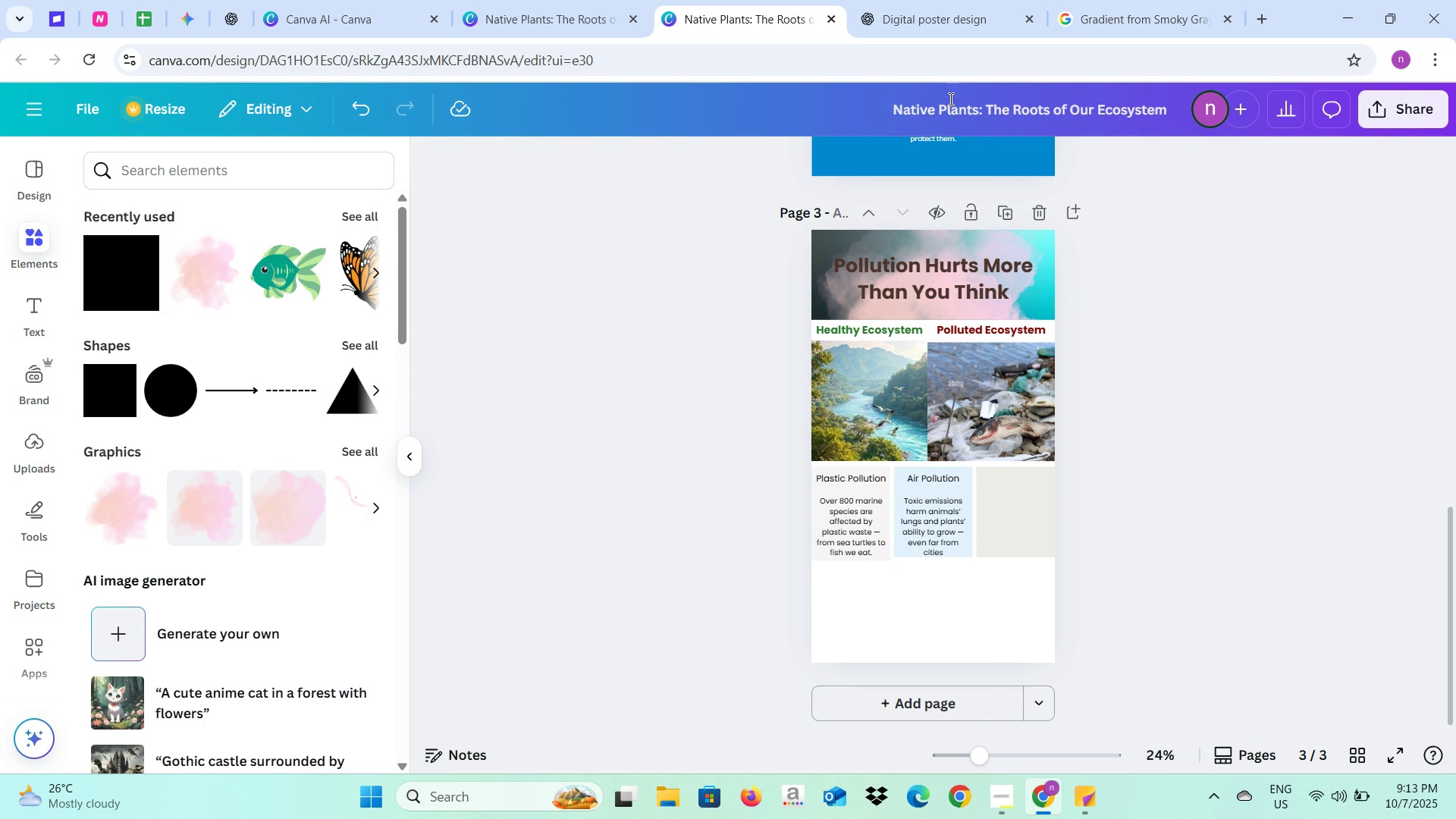 
left_click([922, 2])
 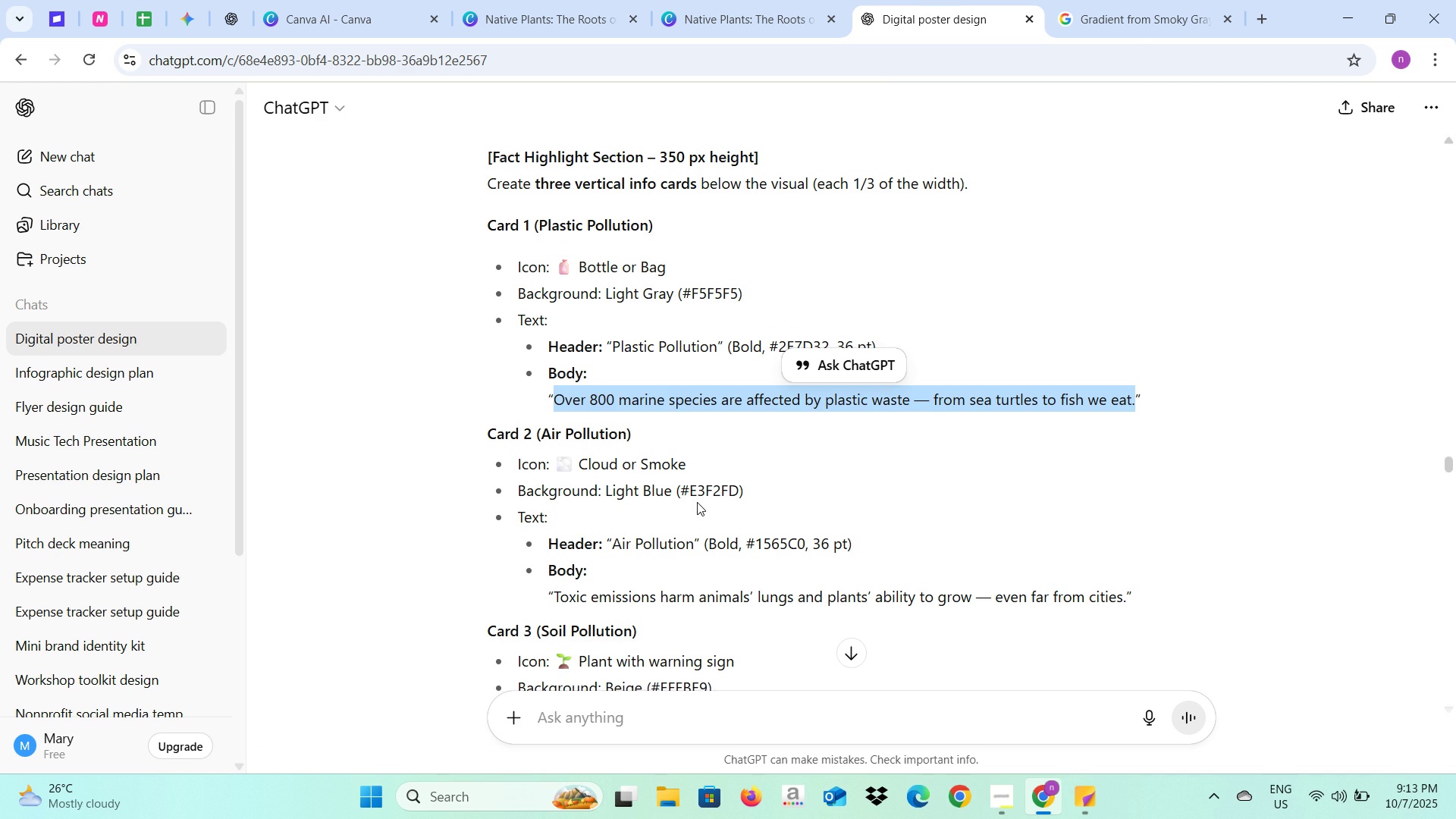 
scroll: coordinate [697, 502], scroll_direction: down, amount: 2.0
 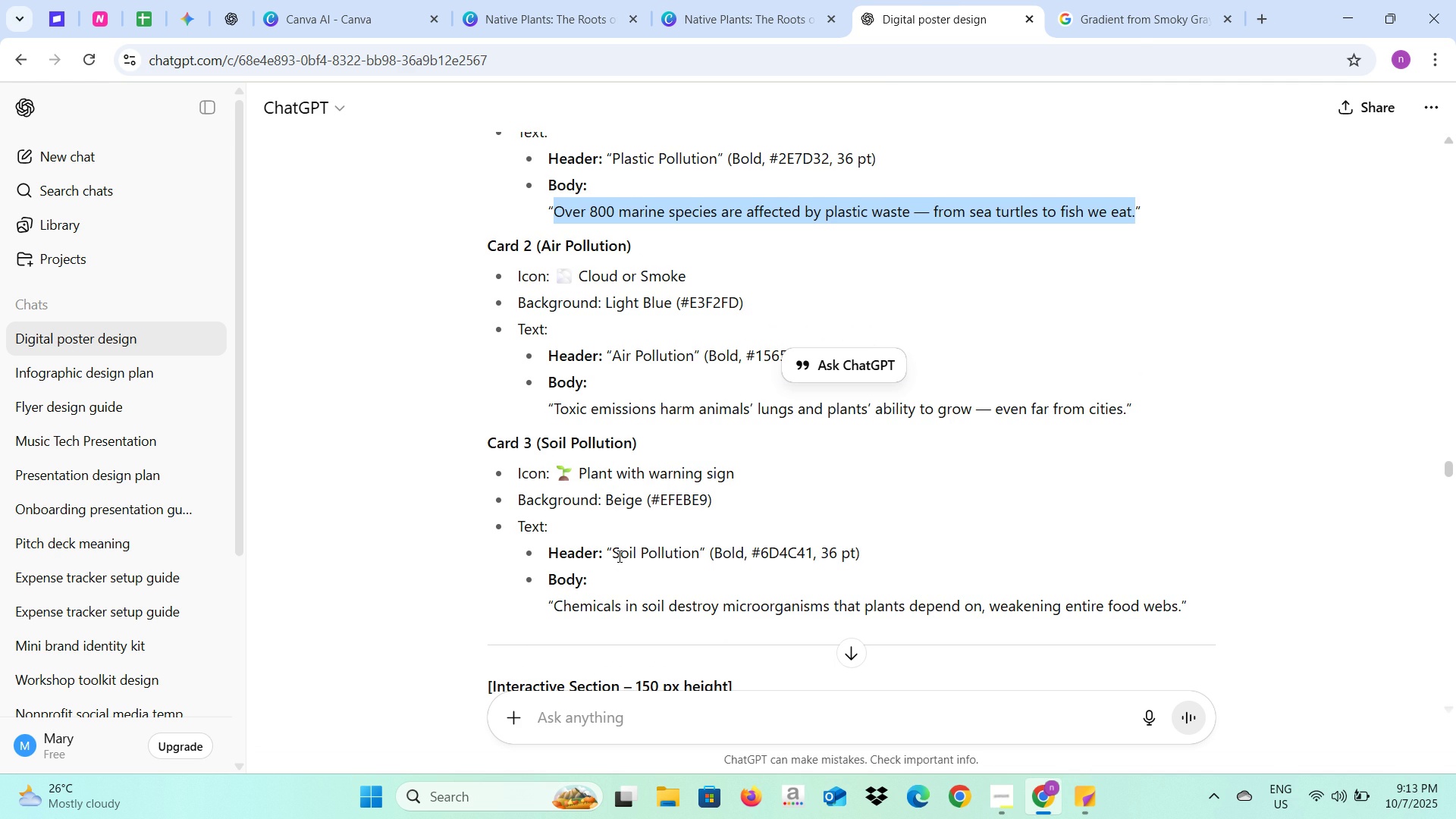 
left_click_drag(start_coordinate=[613, 557], to_coordinate=[696, 561])
 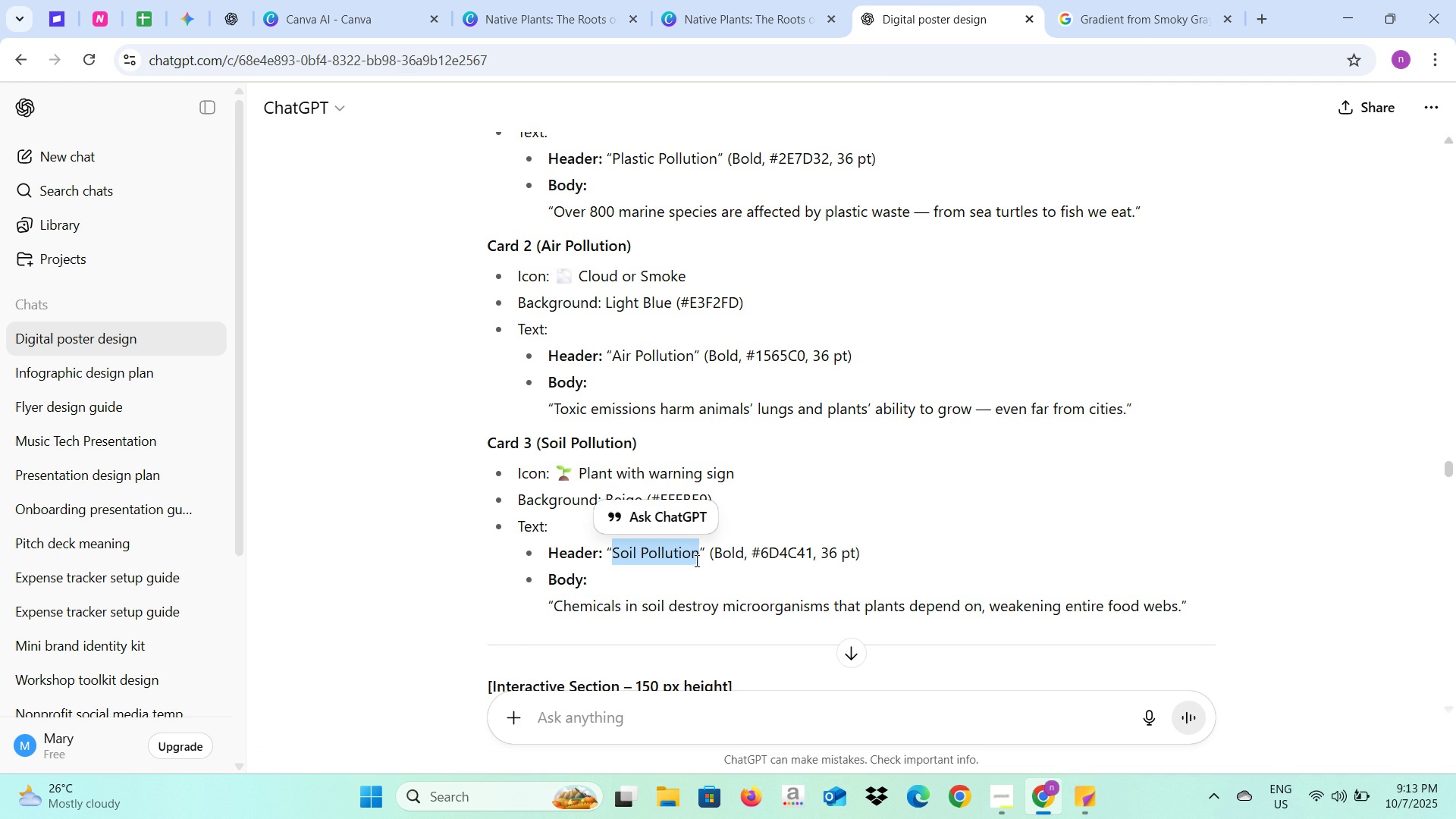 
key(Control+C)
 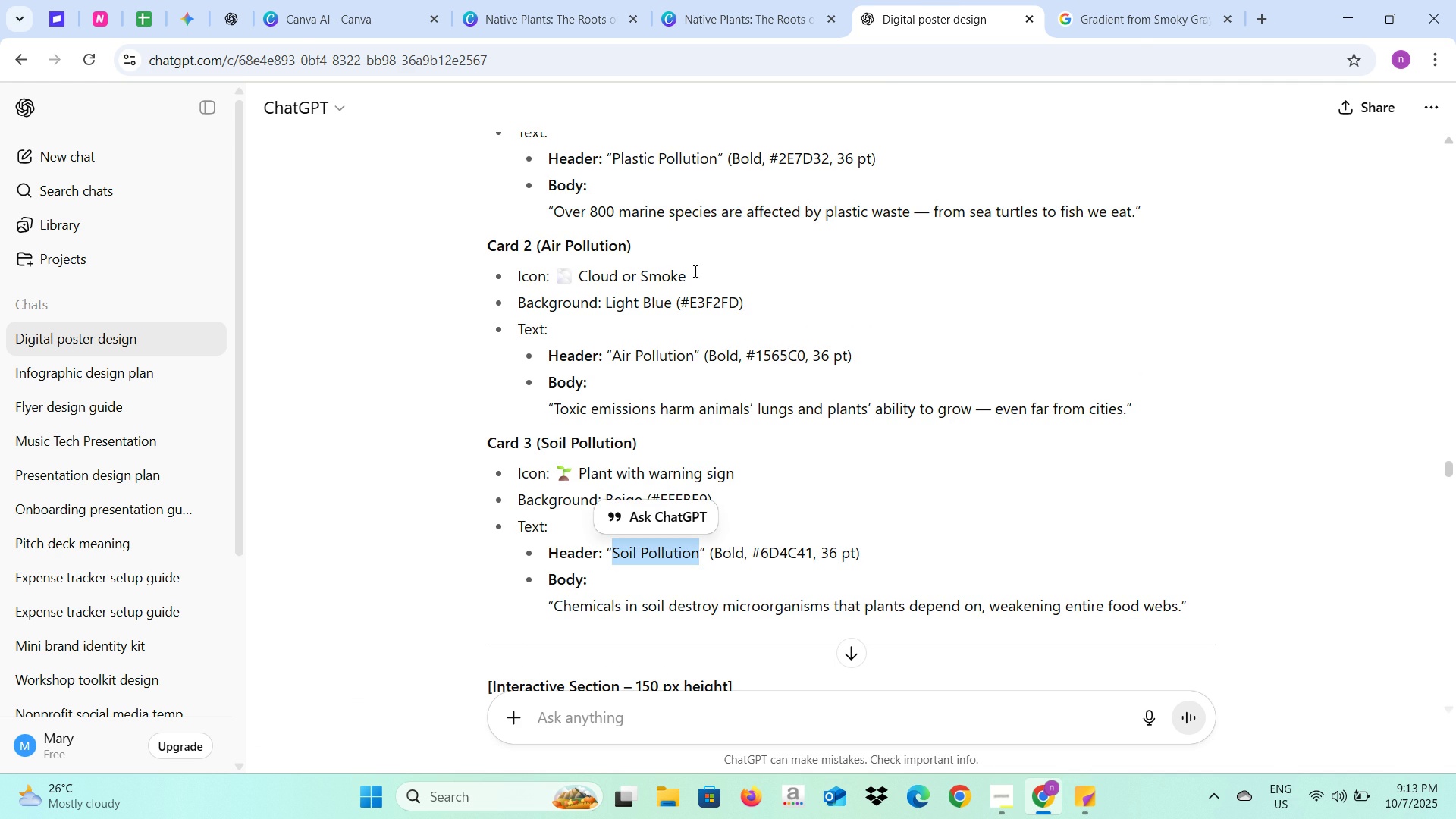 
key(Control+C)
 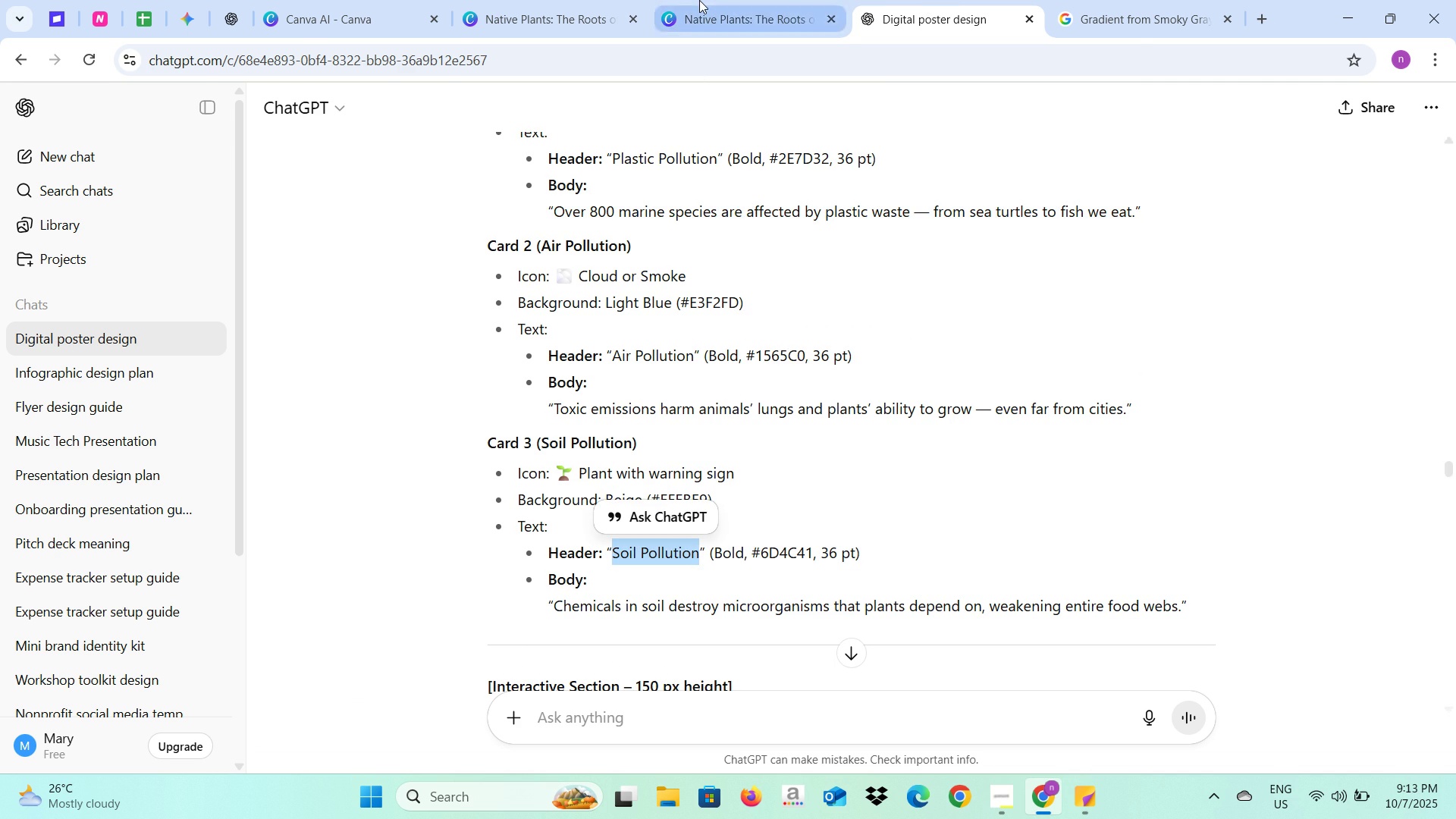 
left_click([699, 0])
 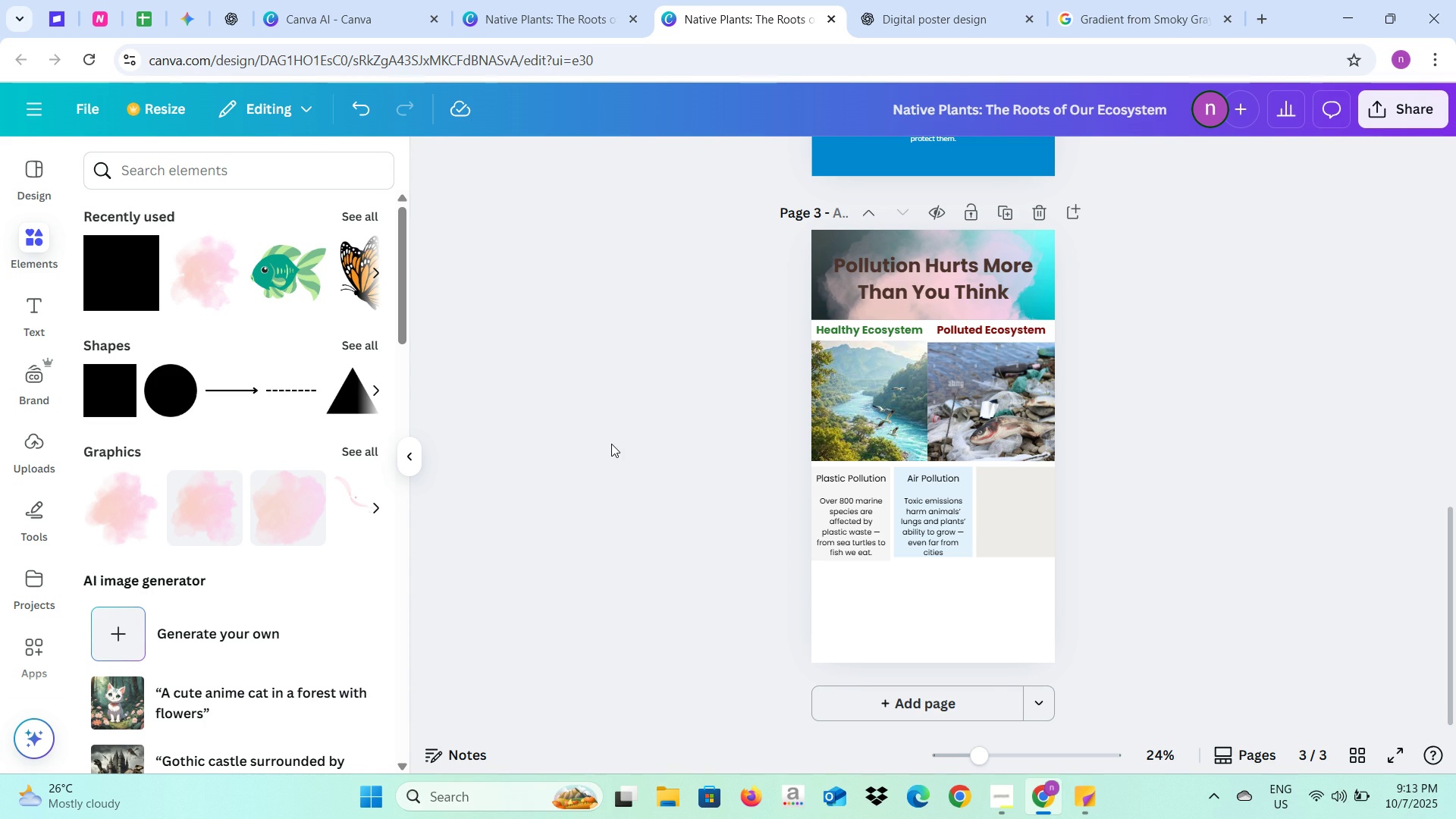 
double_click([611, 444])
 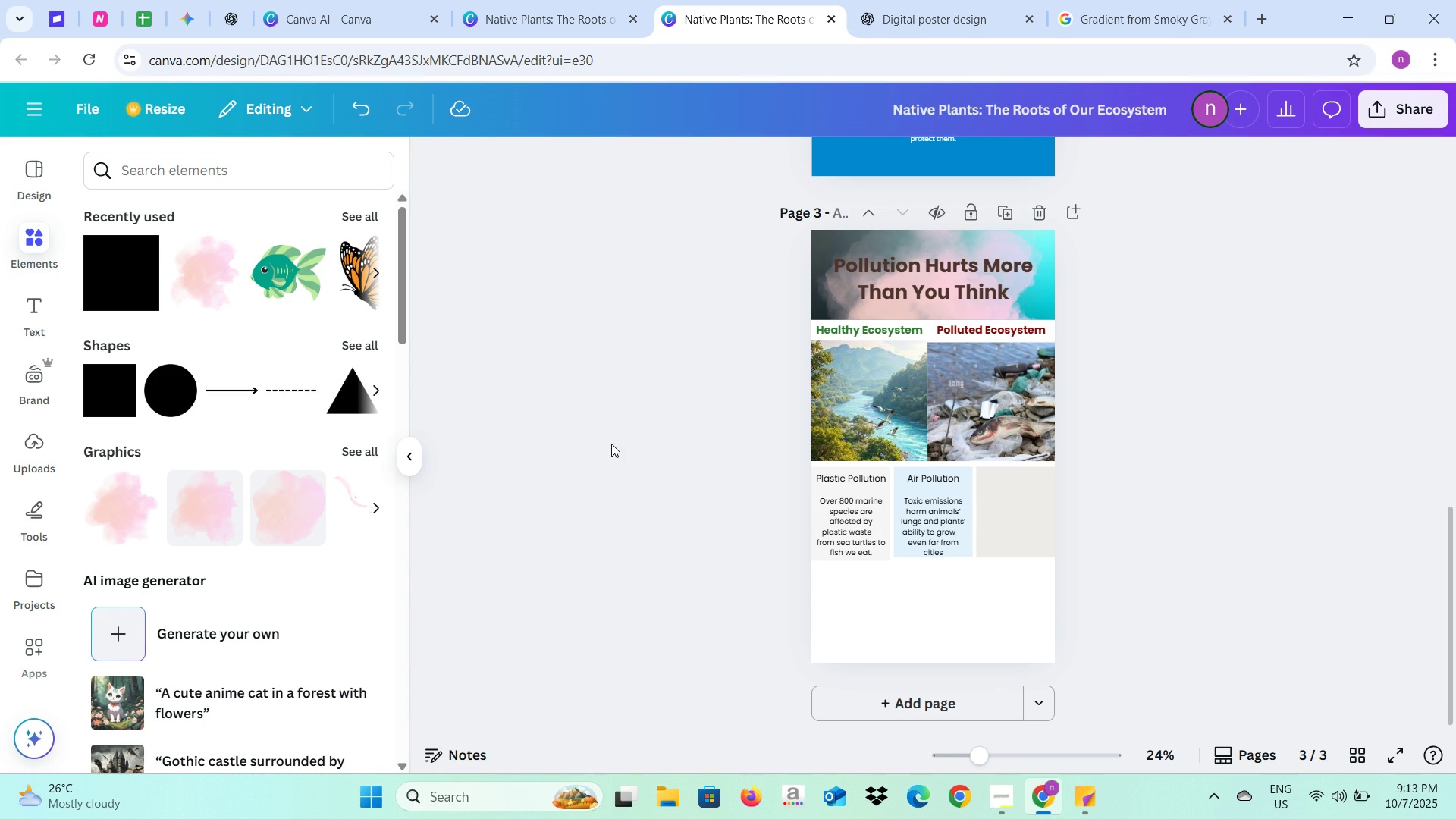 
key(Control+V)
 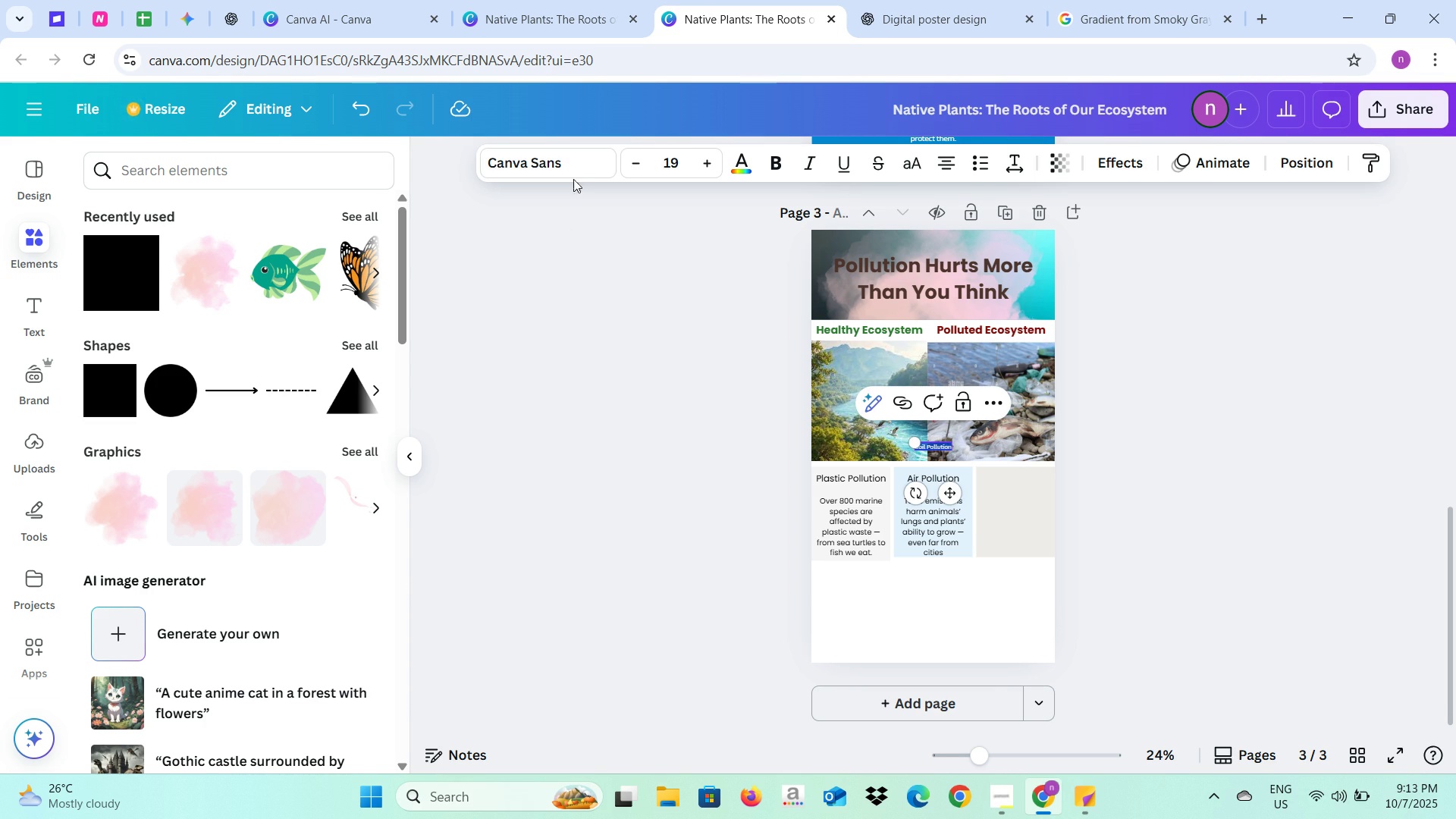 
left_click([573, 168])
 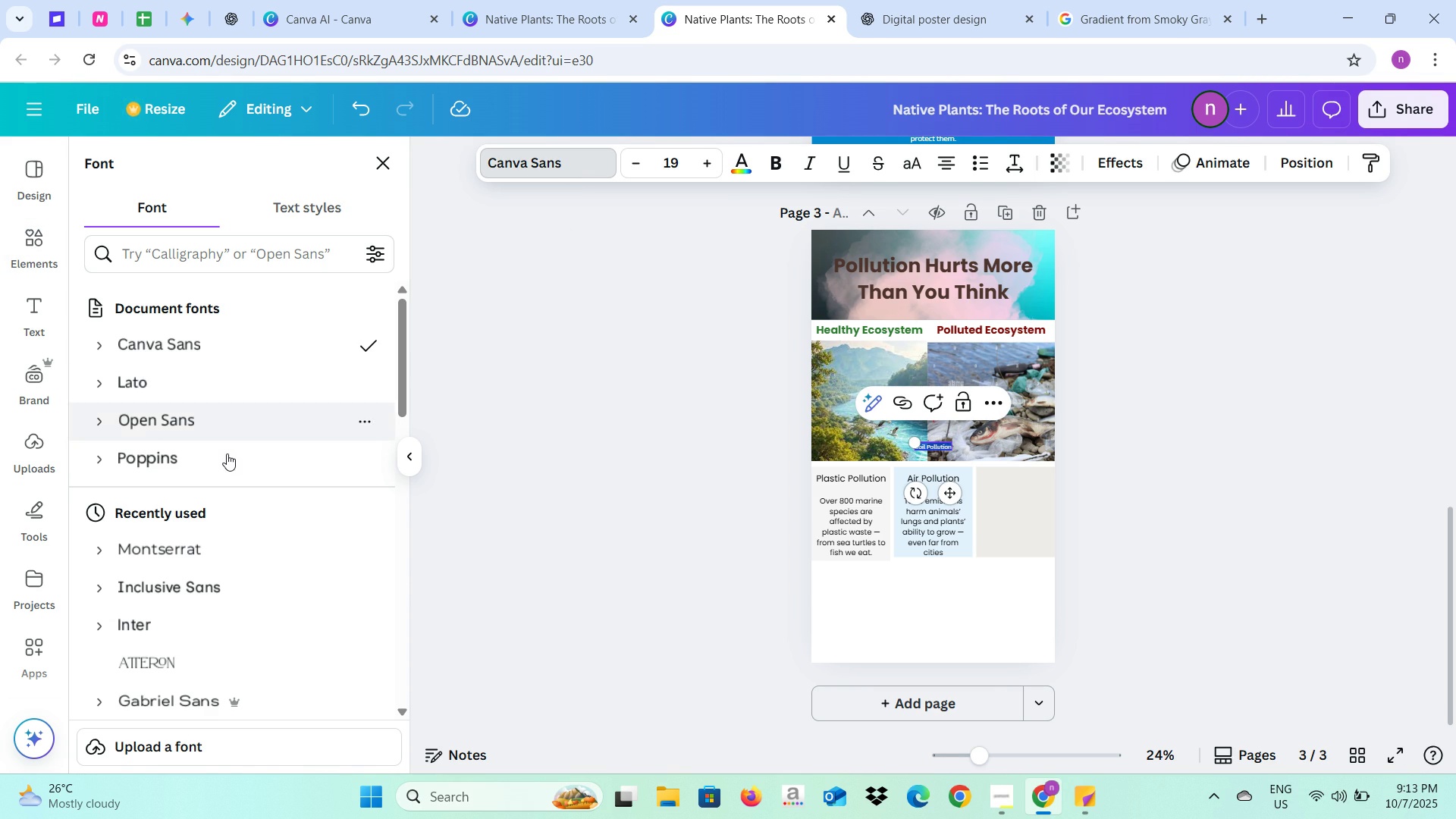 
left_click([227, 453])
 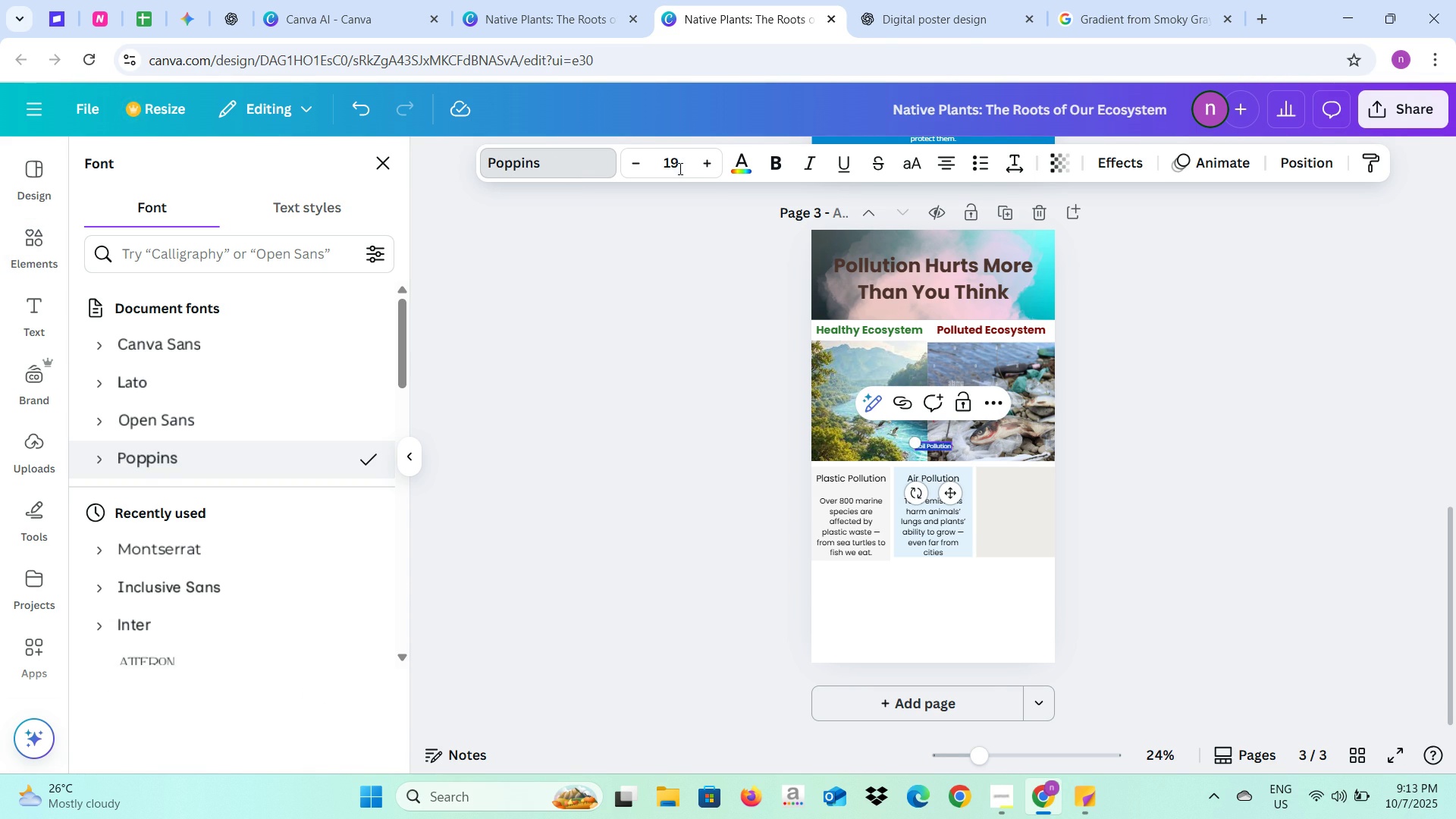 
left_click([679, 168])
 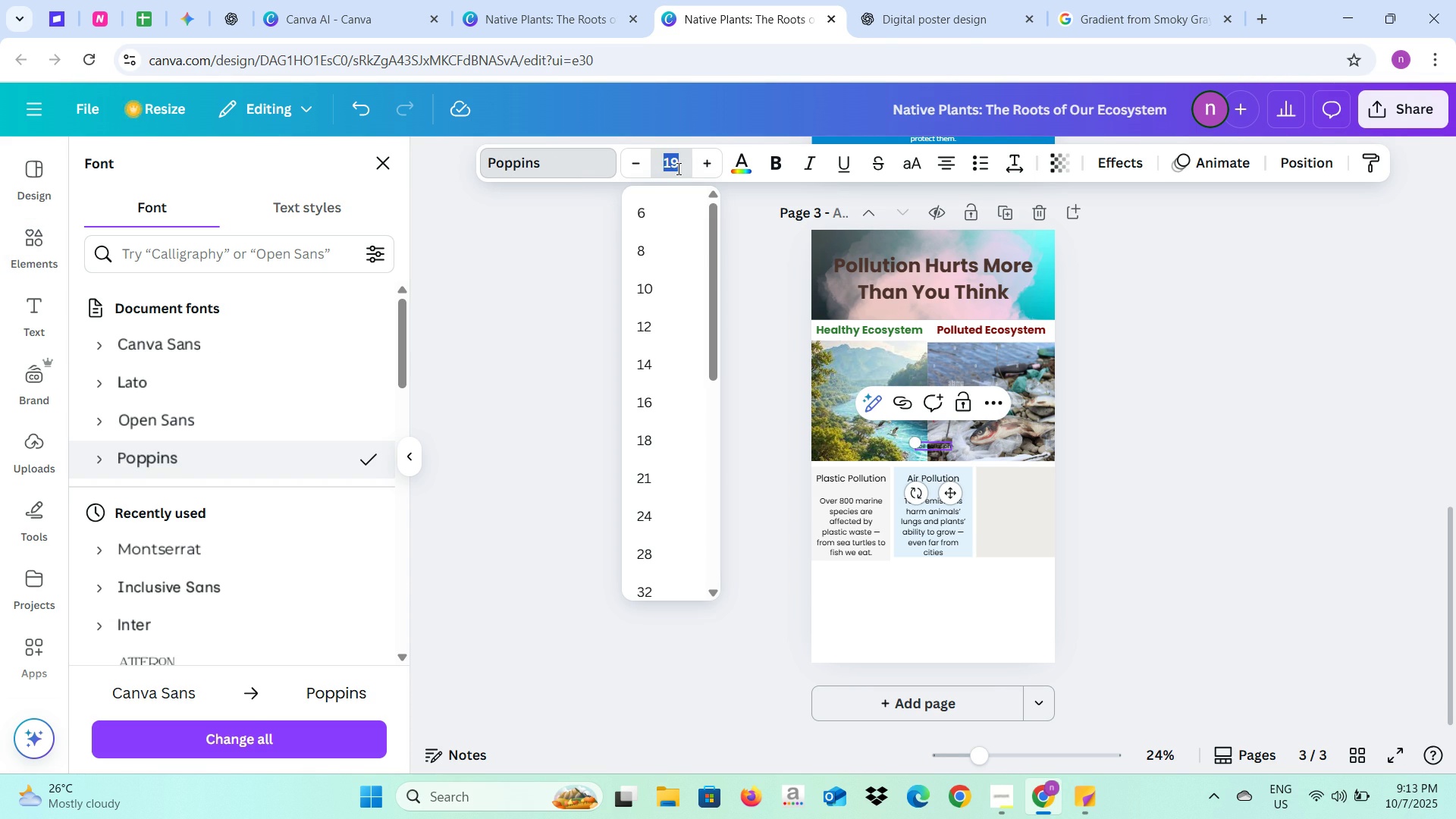 
type(30)
 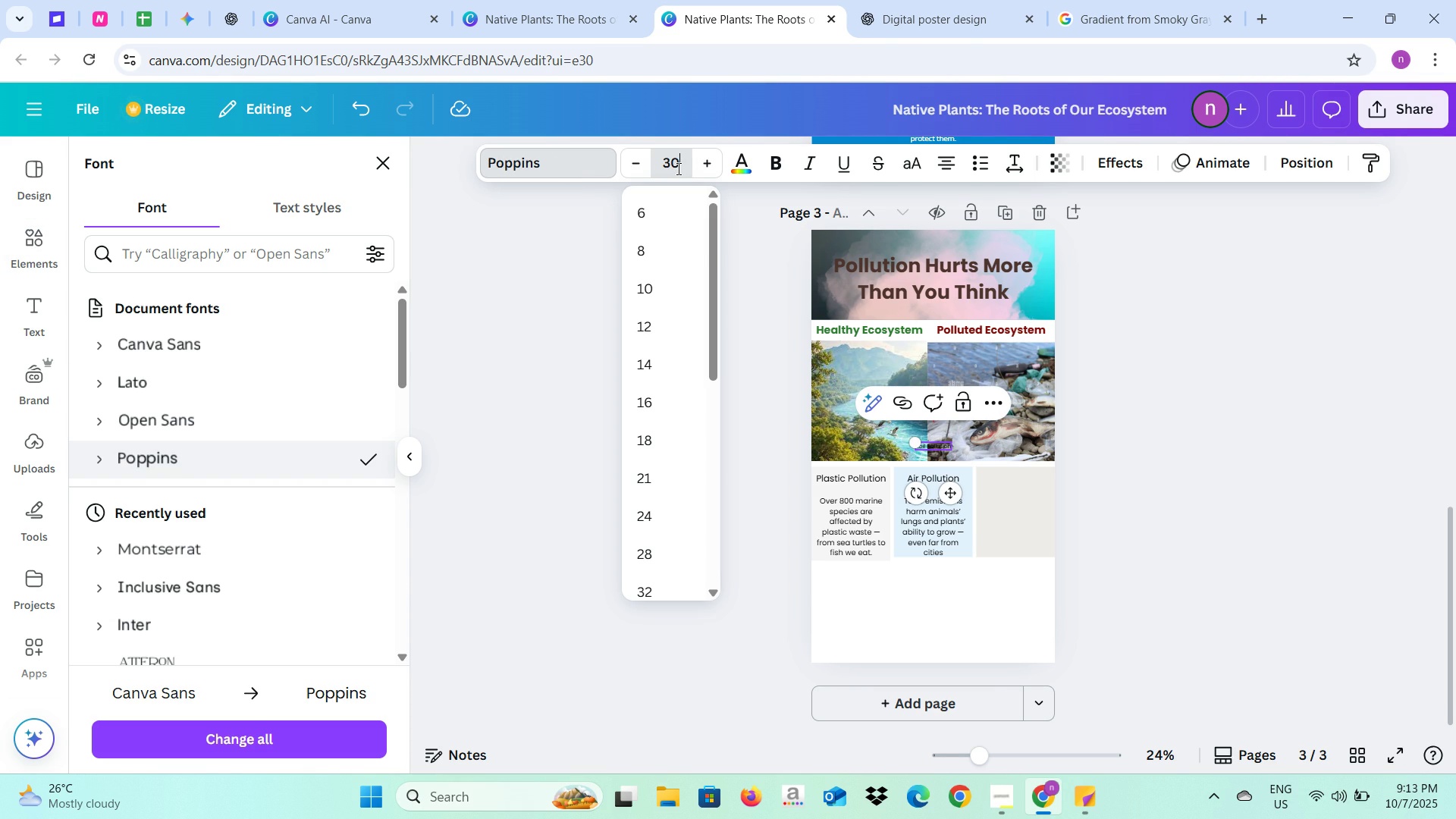 
key(Enter)
 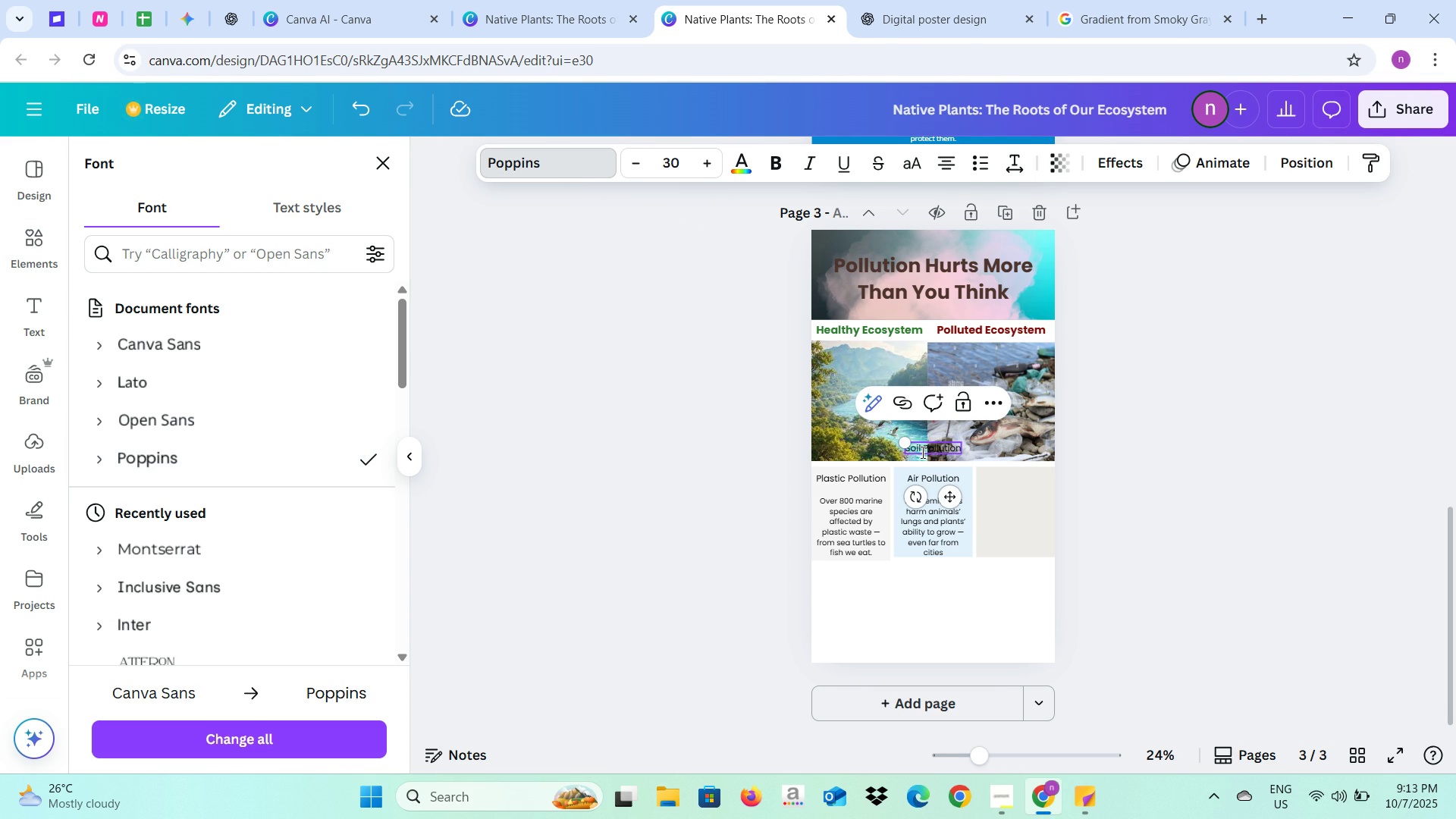 
left_click([730, 468])
 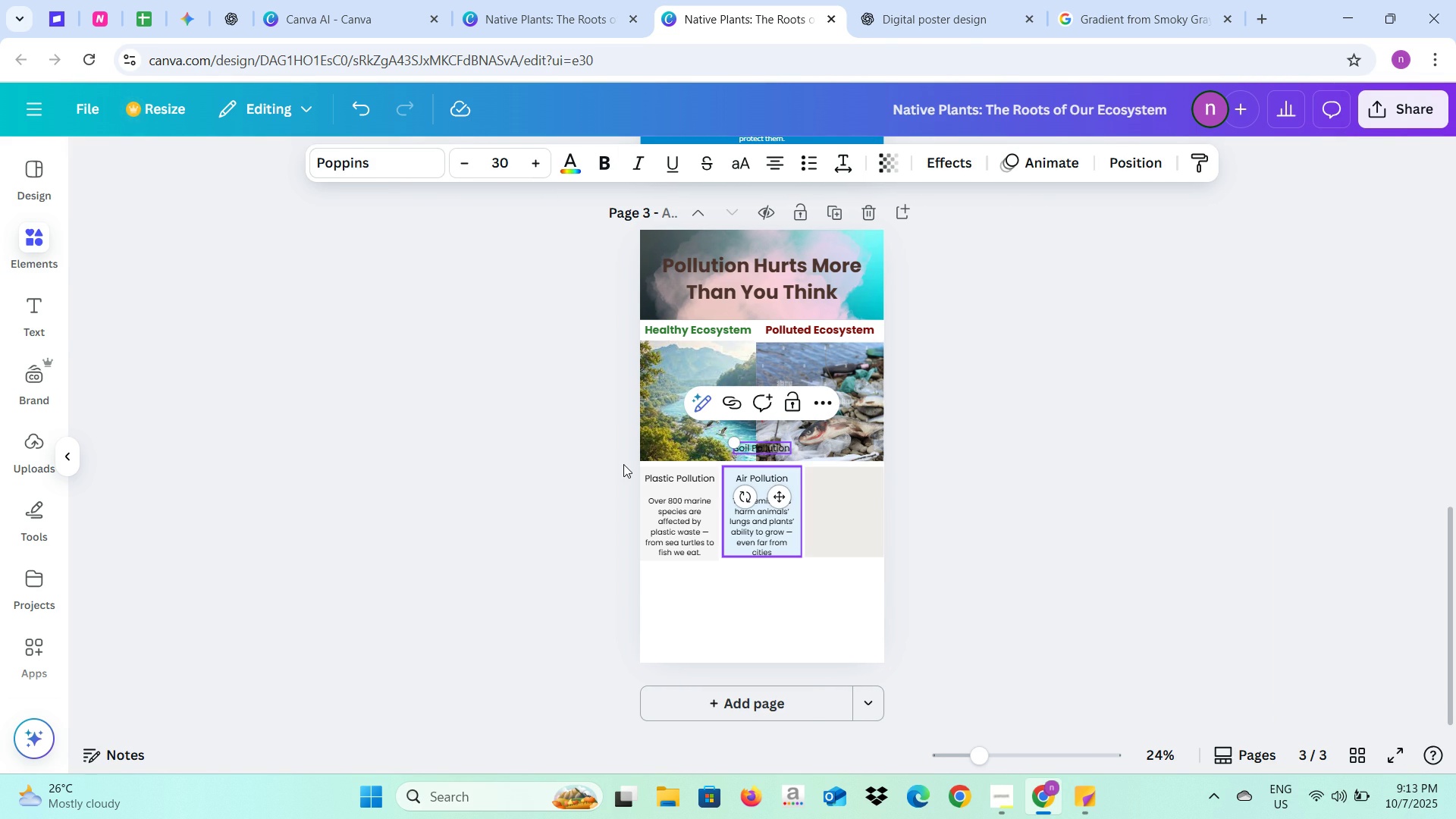 
left_click([621, 467])
 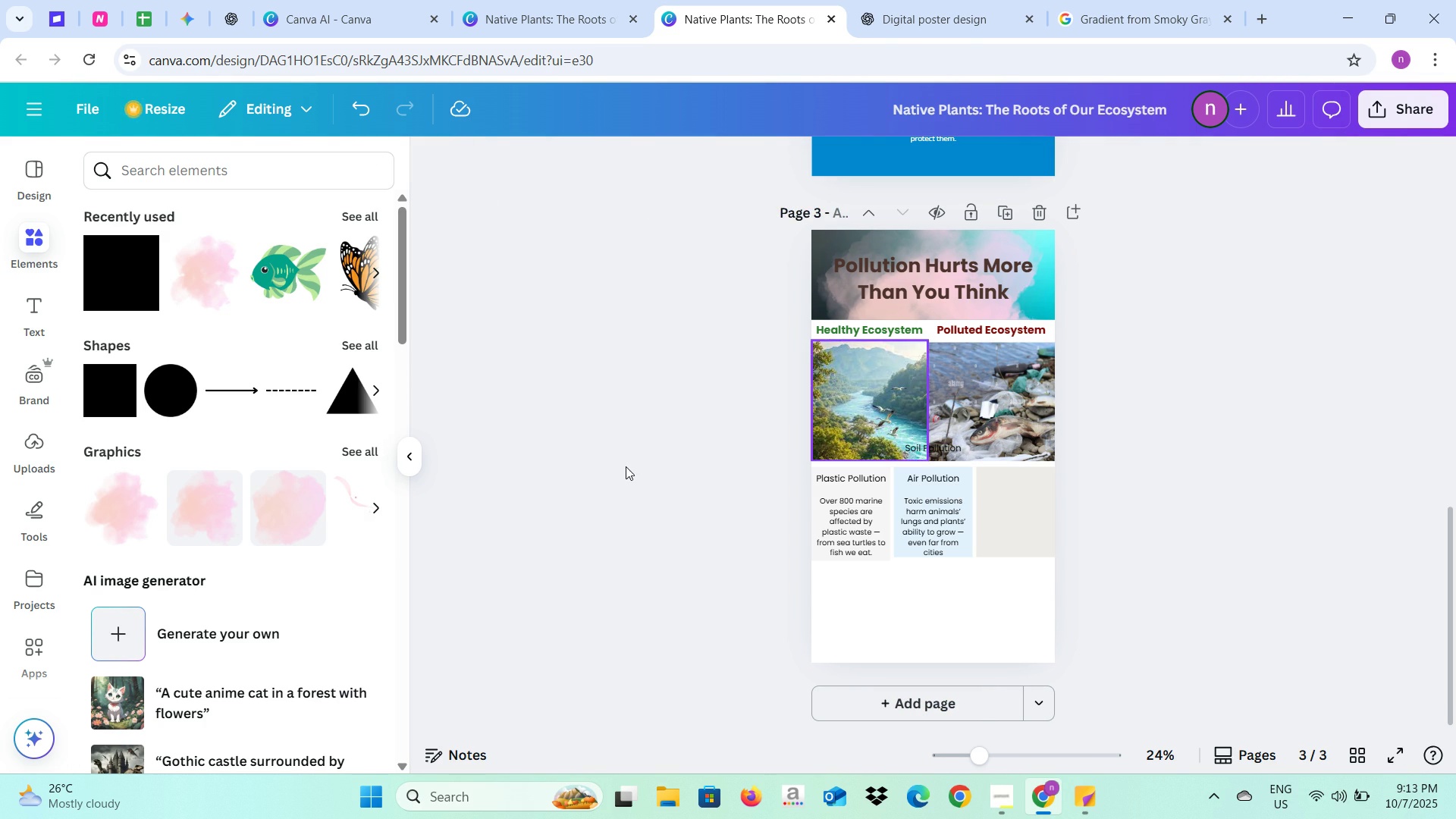 
left_click([626, 466])
 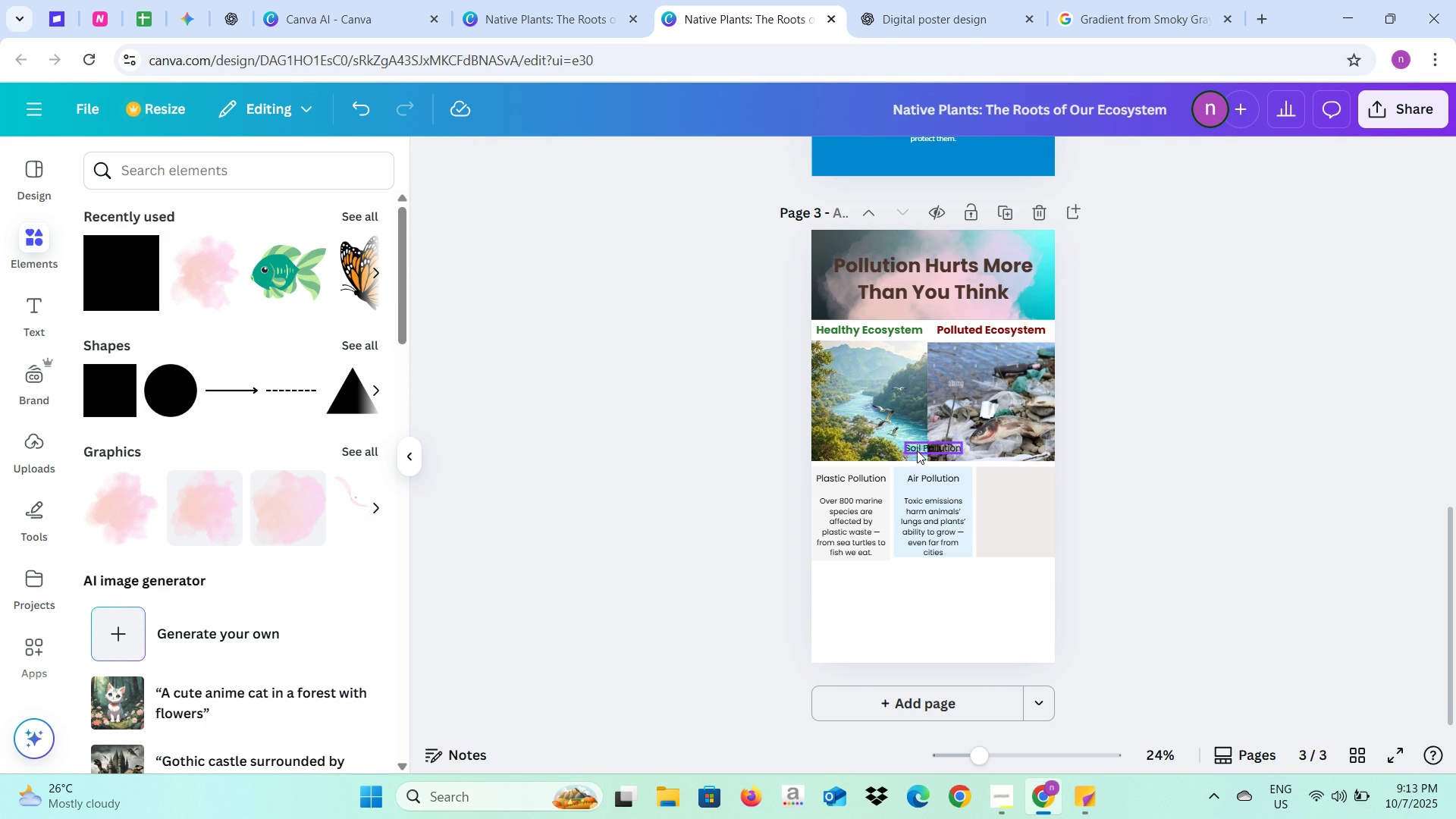 
left_click([917, 450])
 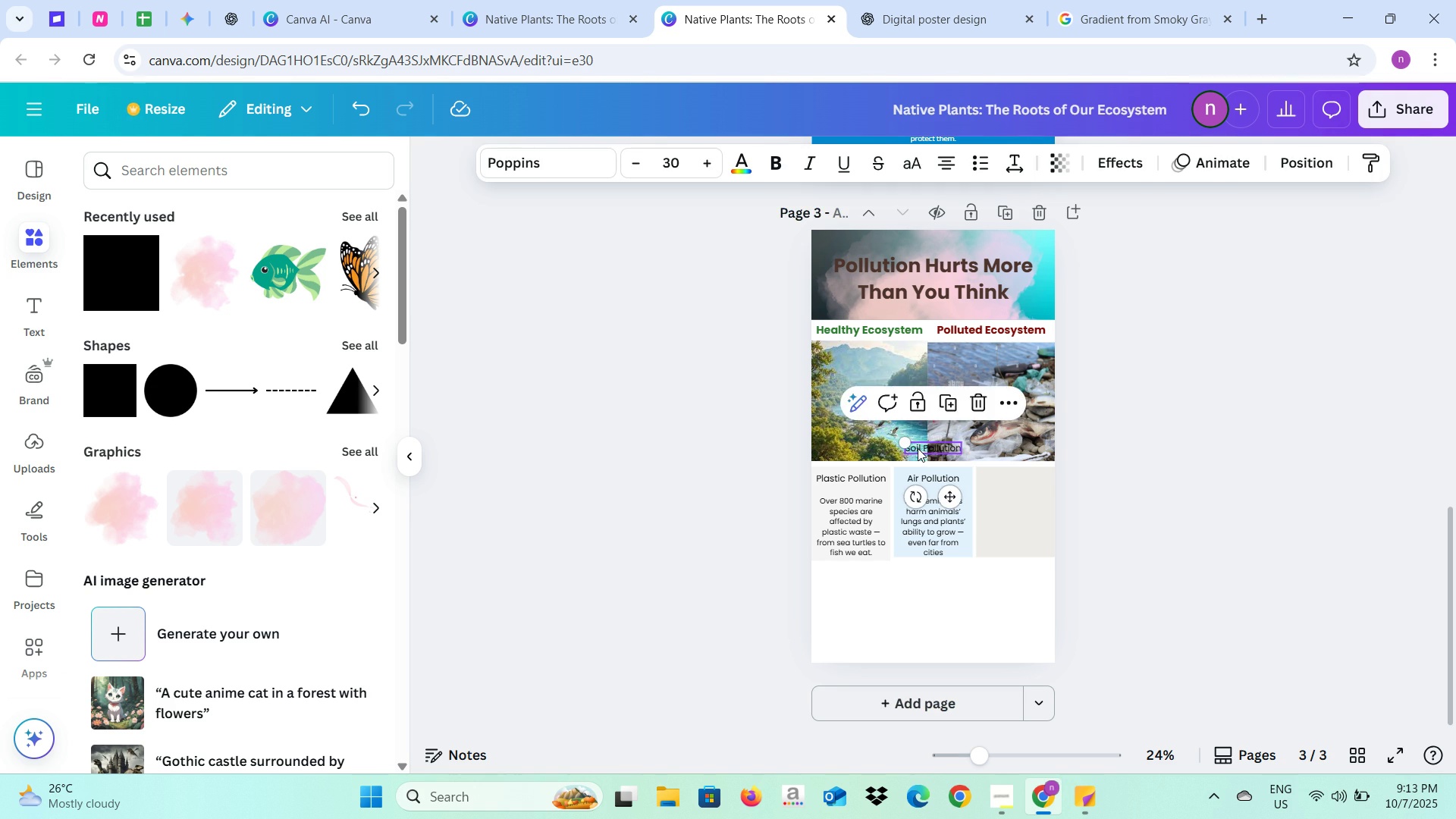 
left_click_drag(start_coordinate=[918, 448], to_coordinate=[998, 480])
 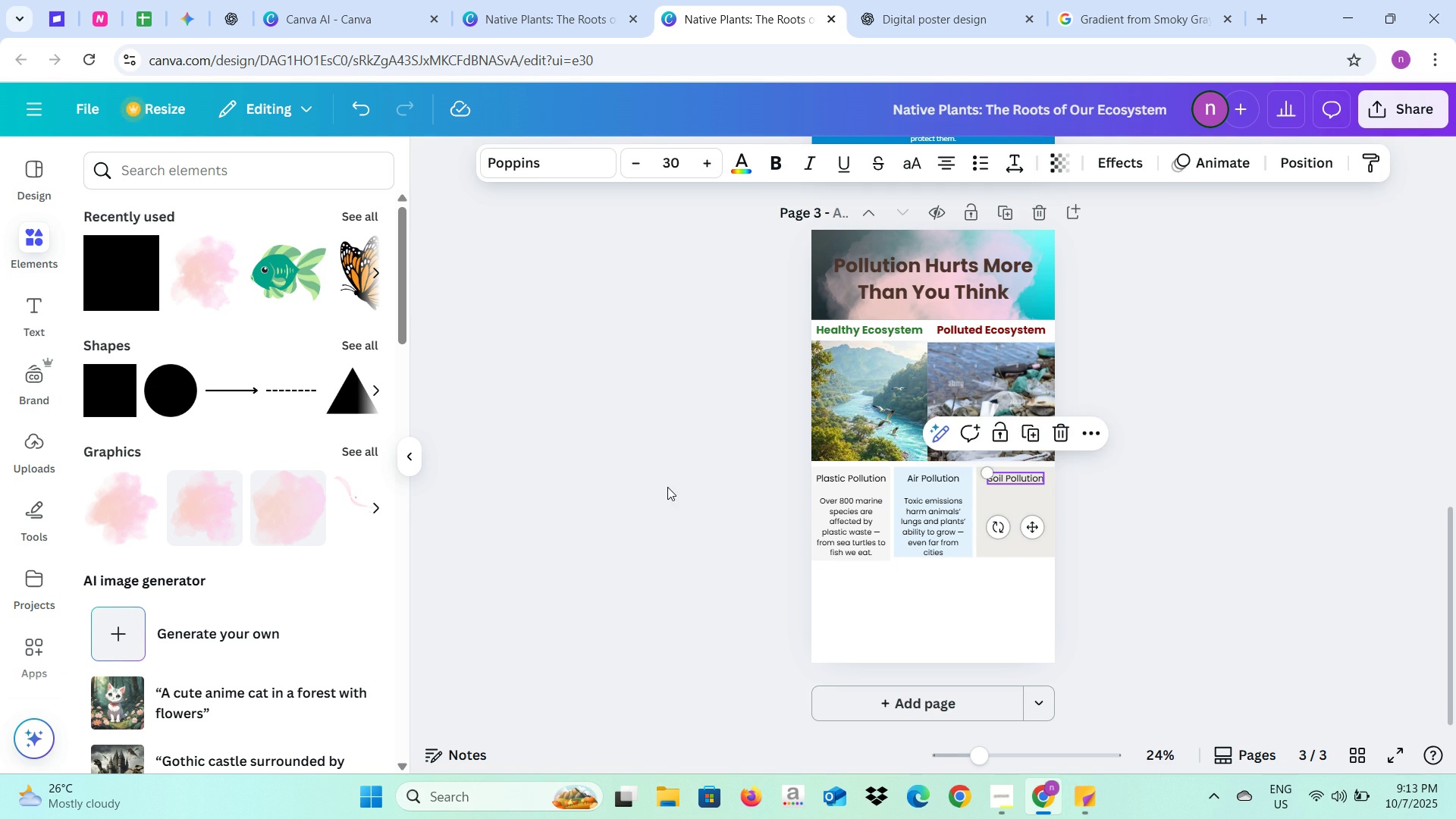 
left_click([667, 487])
 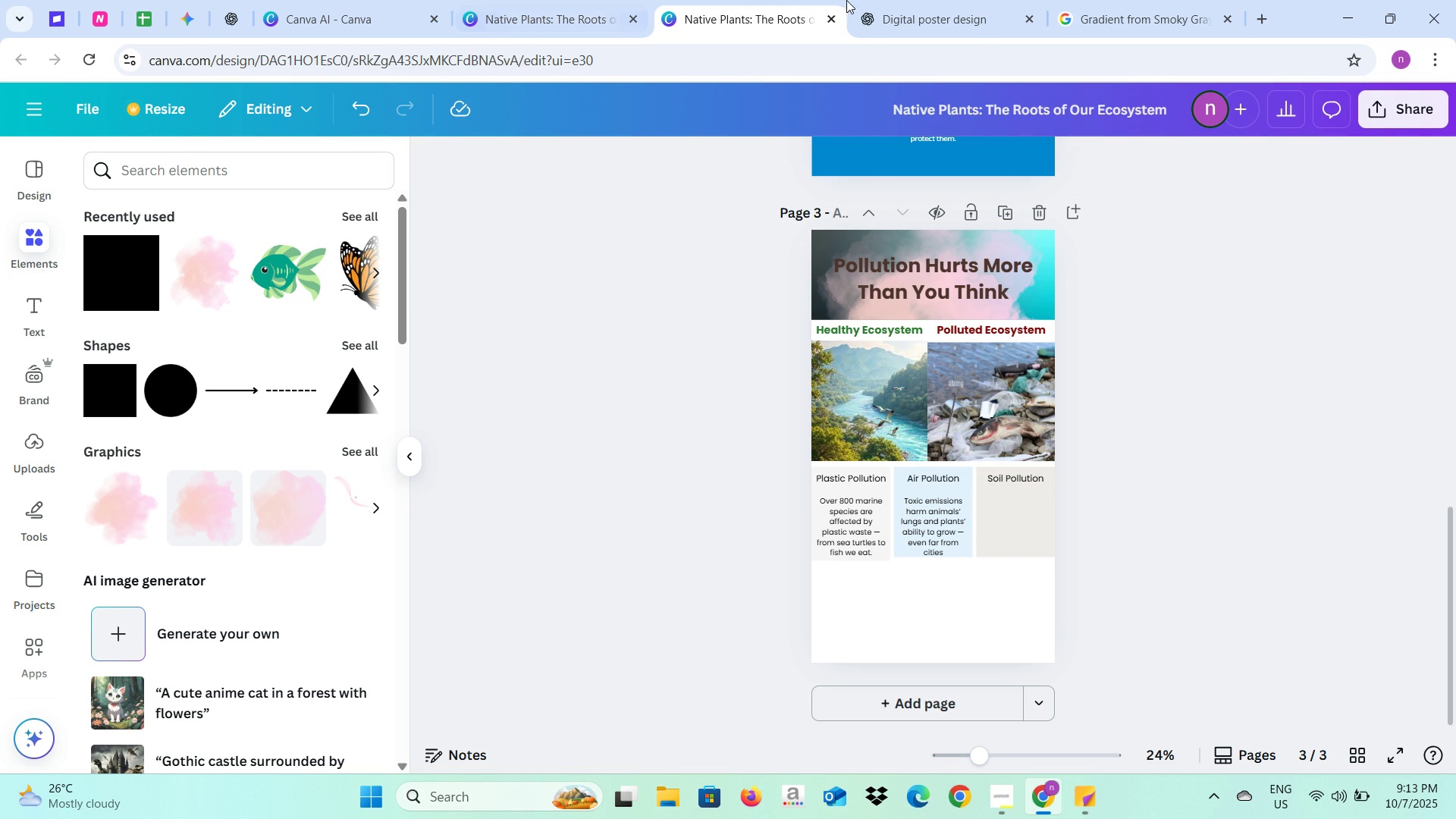 
left_click([858, 0])
 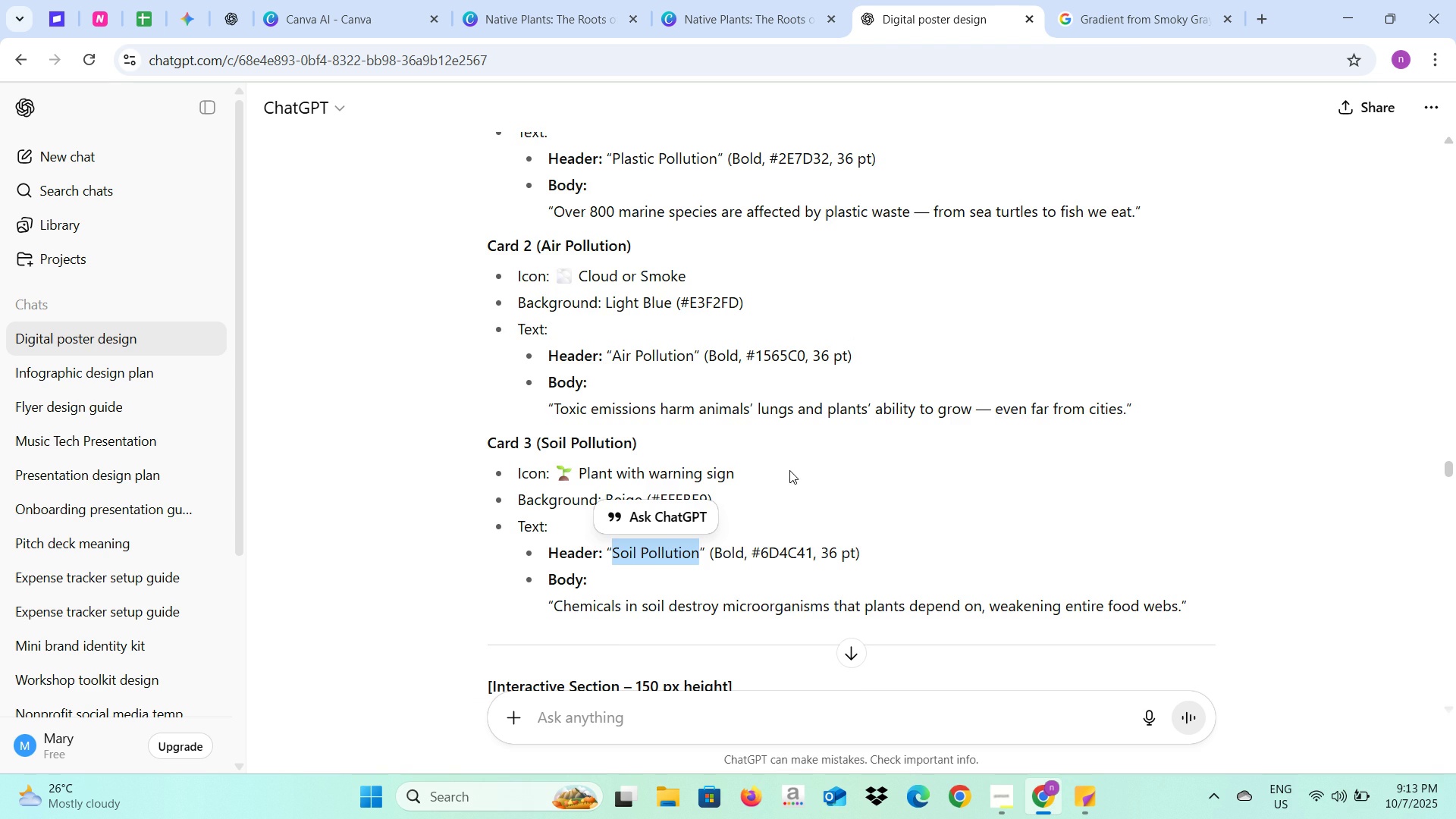 
scroll: coordinate [789, 470], scroll_direction: down, amount: 2.0
 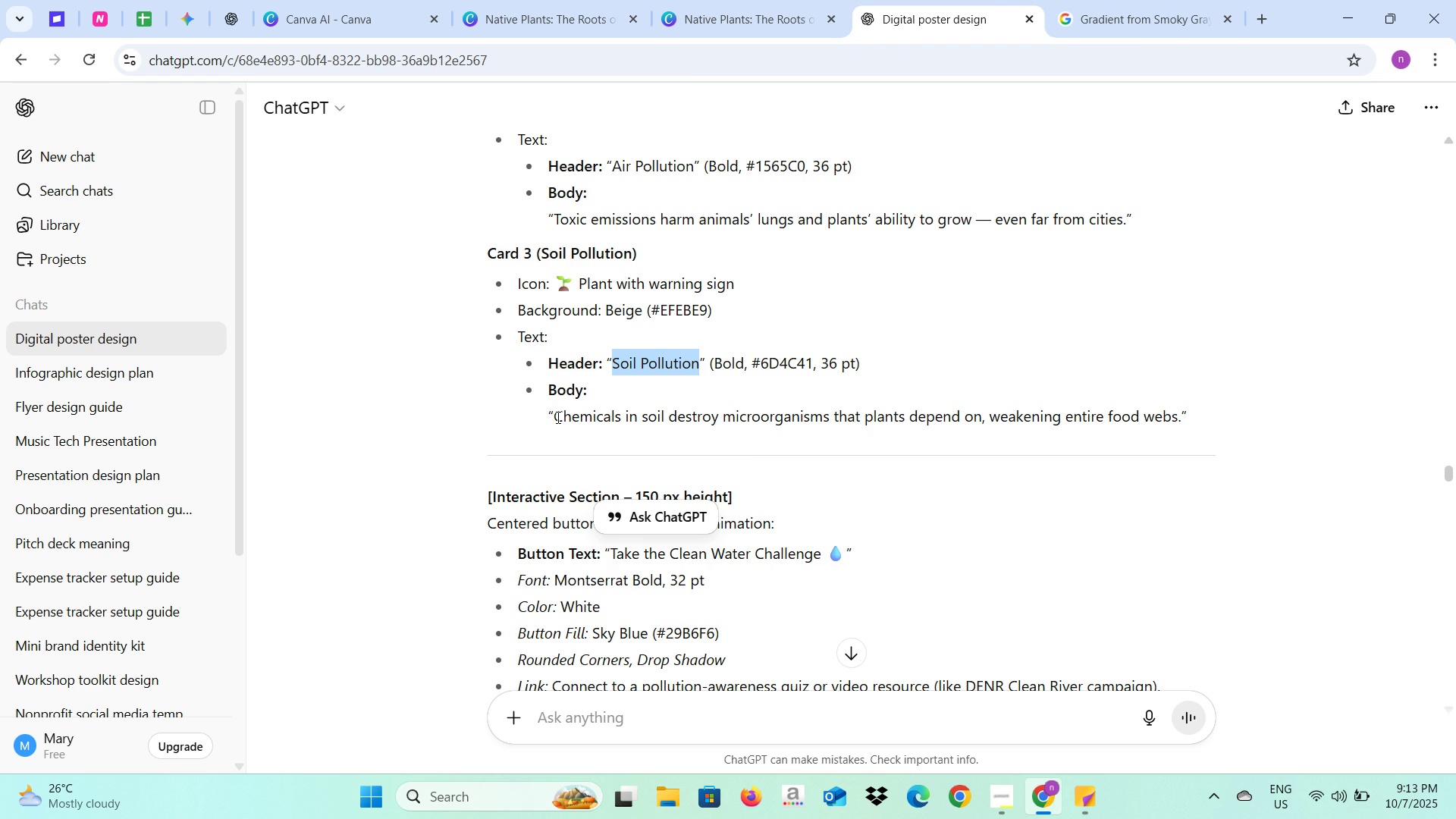 
left_click_drag(start_coordinate=[555, 417], to_coordinate=[1181, 424])
 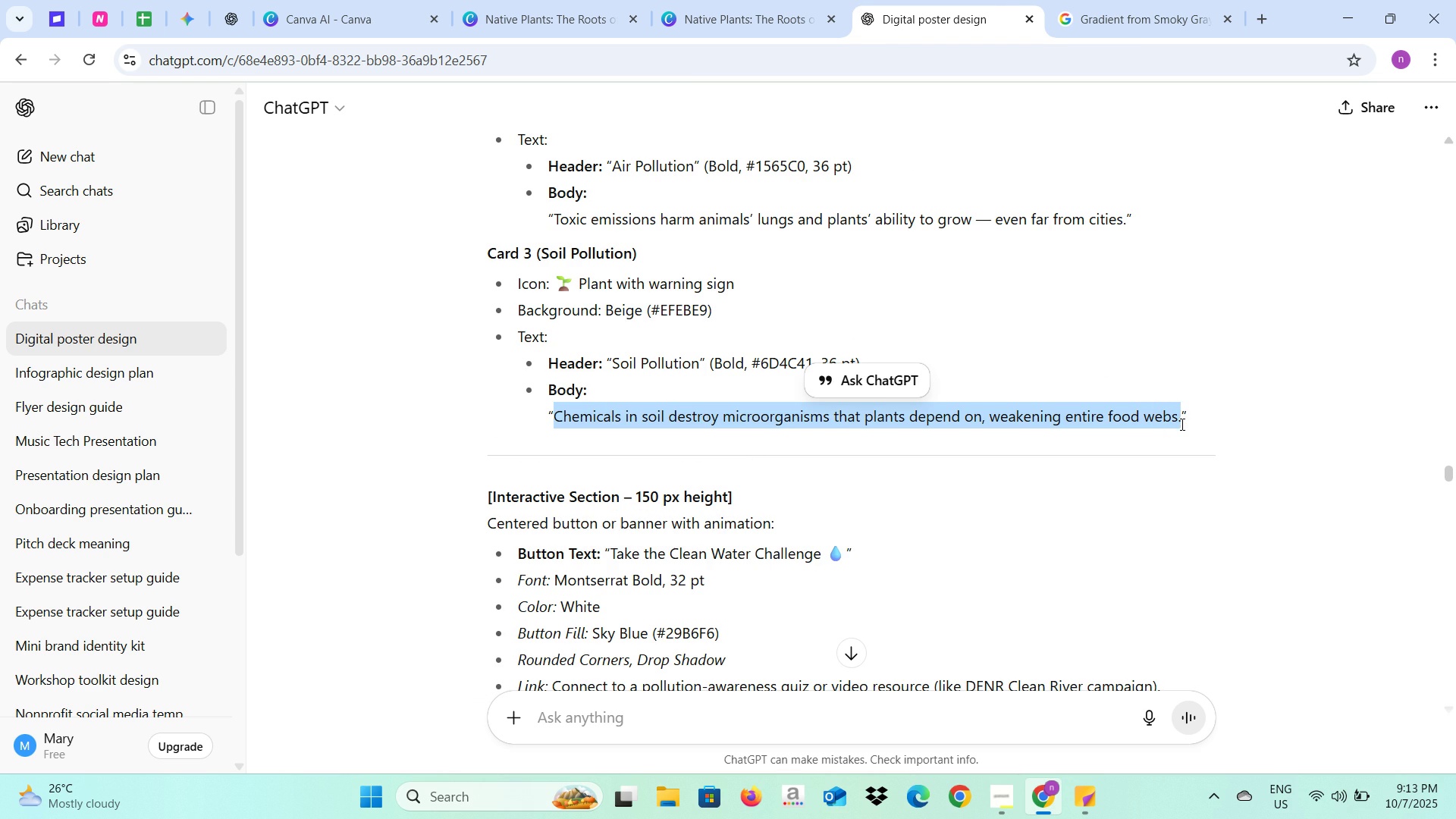 
key(Control+C)
 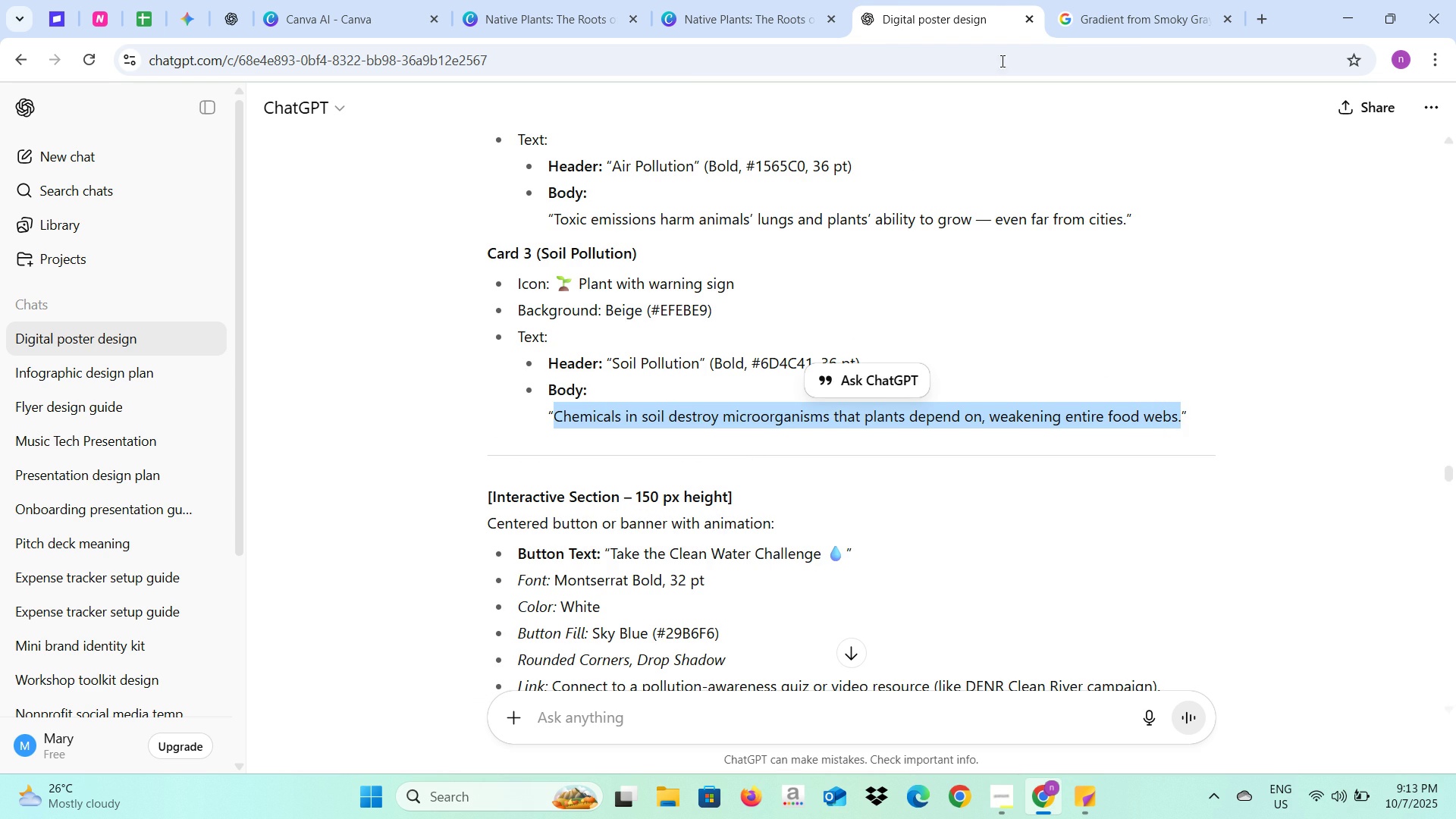 
key(Control+C)
 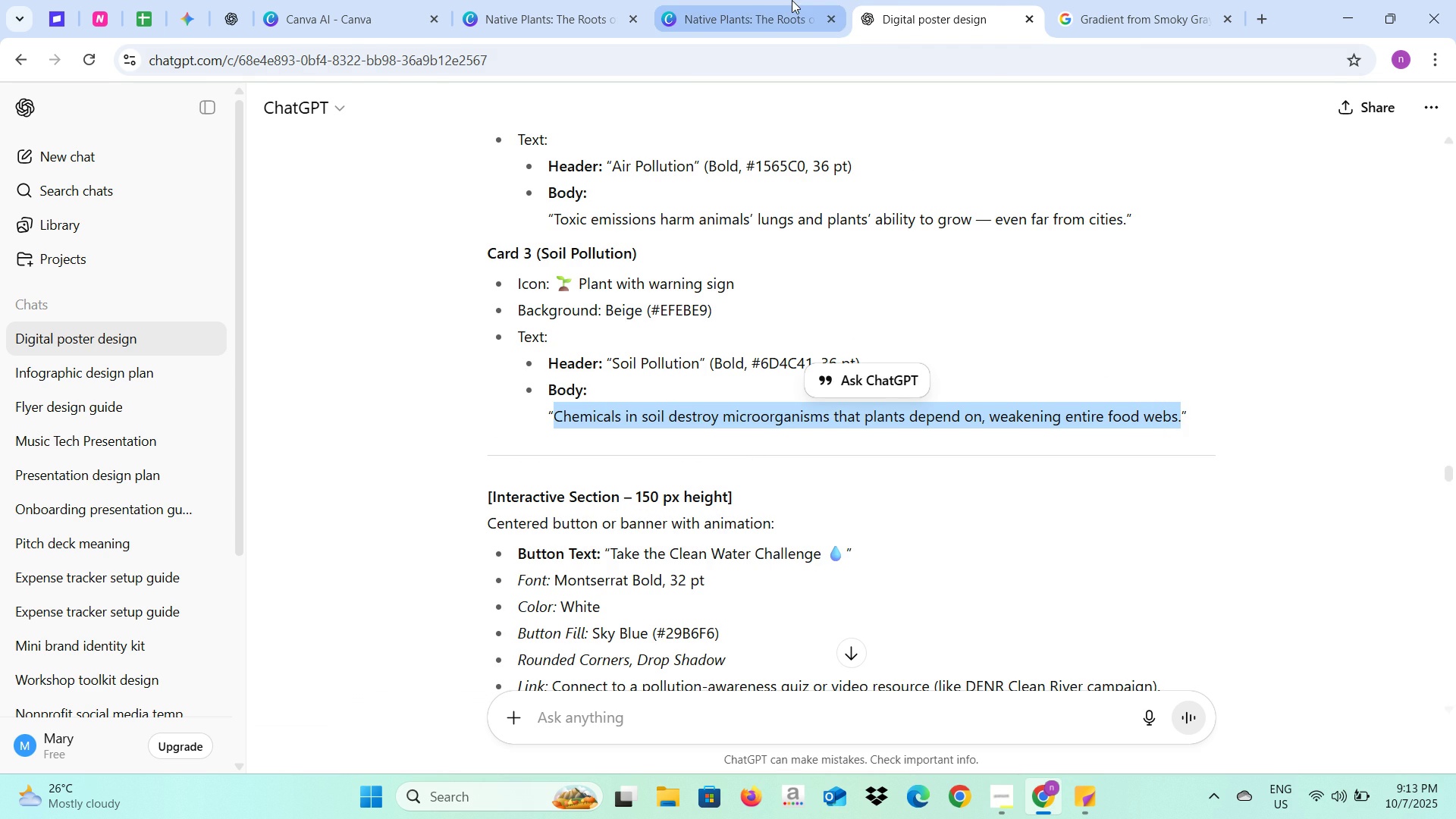 
left_click([792, 0])
 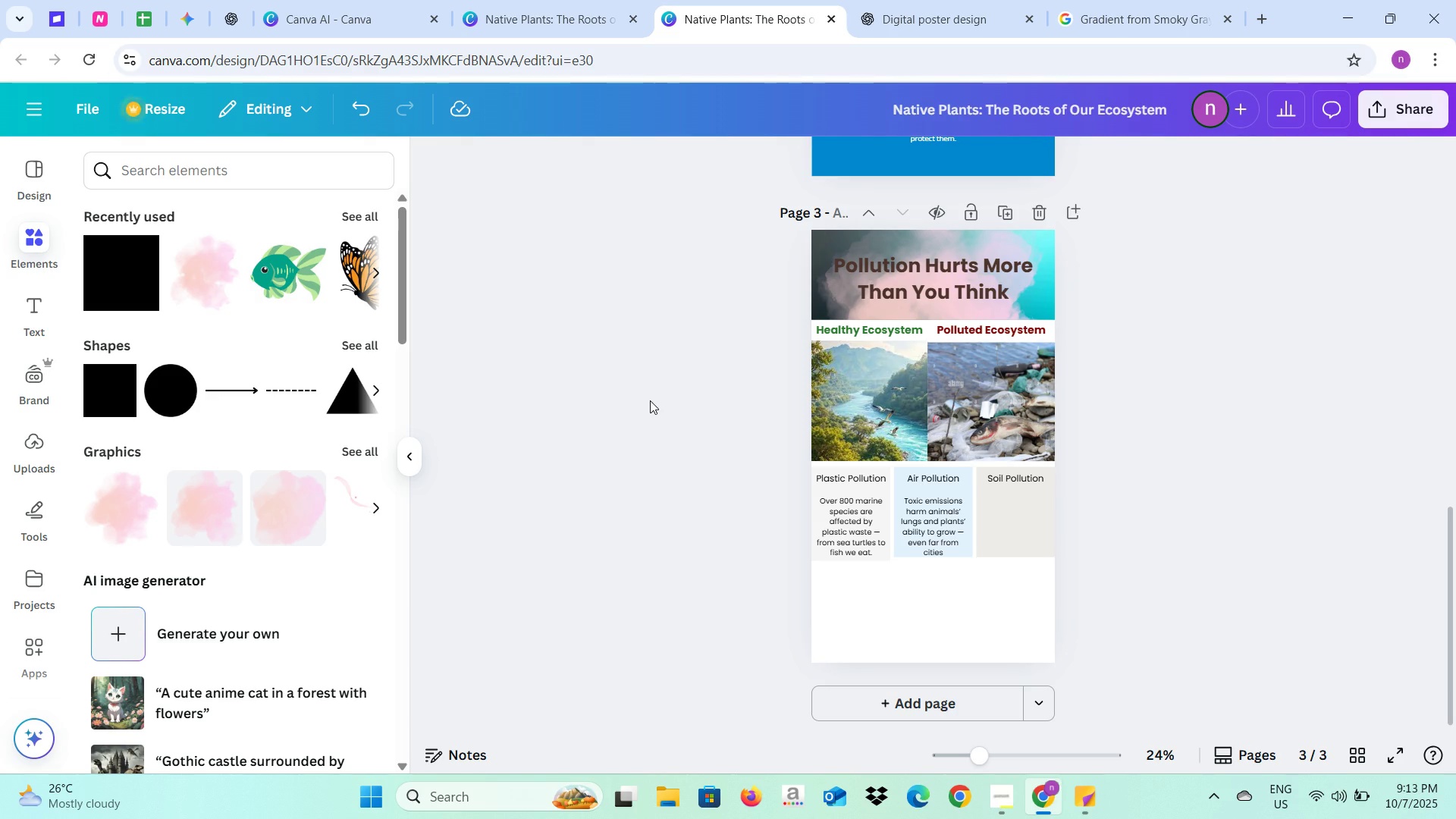 
left_click([650, 400])
 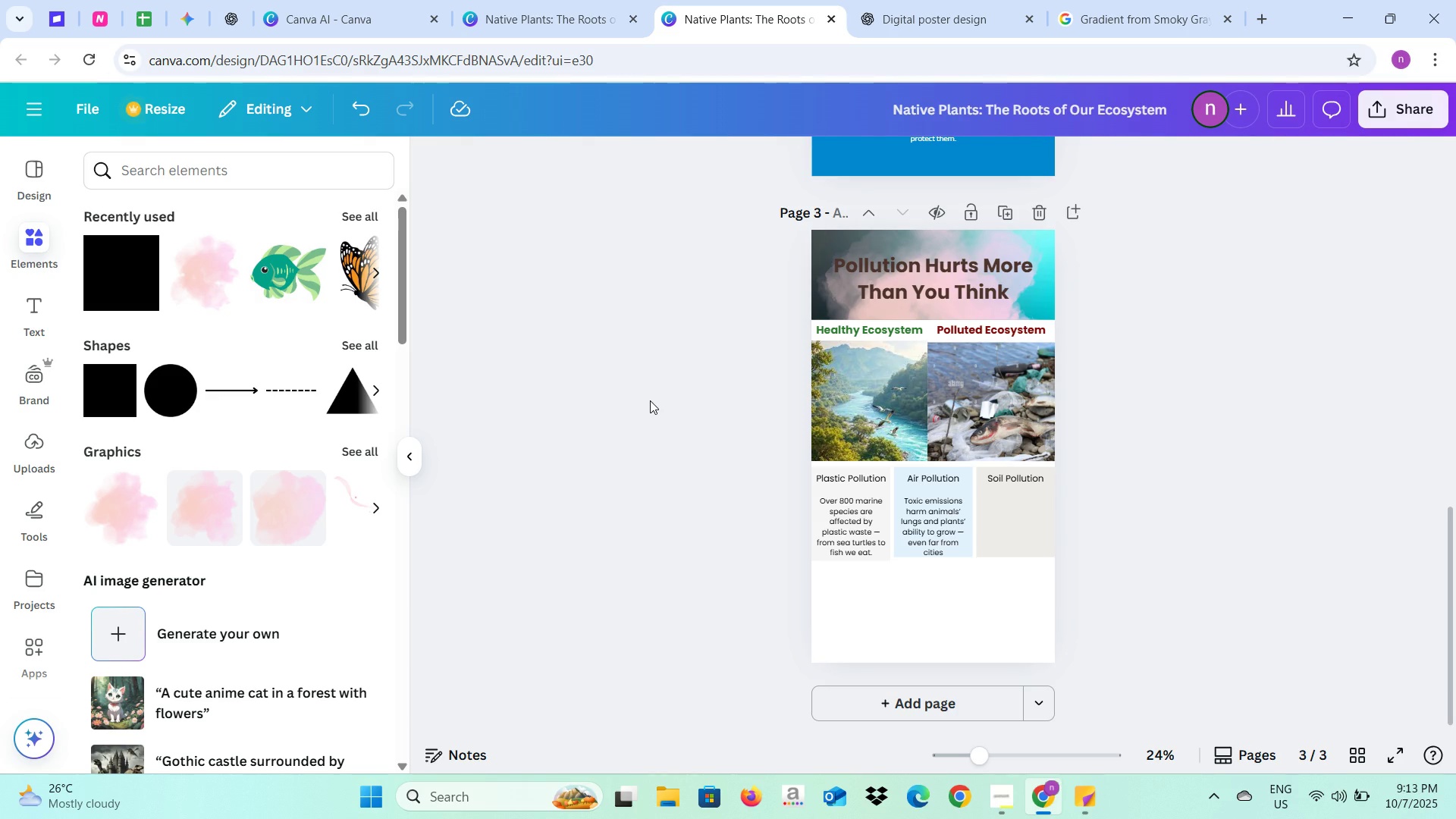 
key(Control+V)
 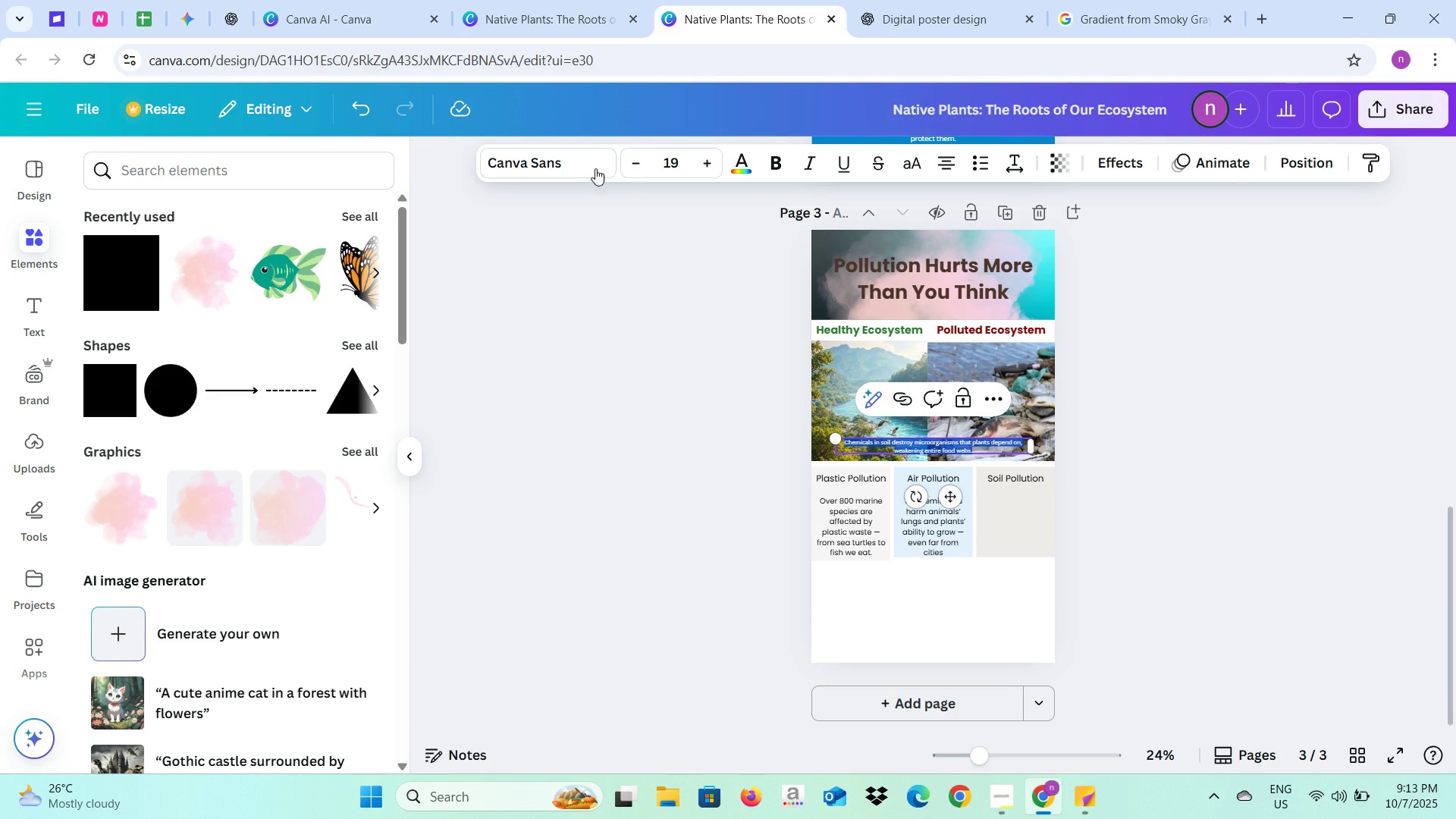 
left_click([590, 167])
 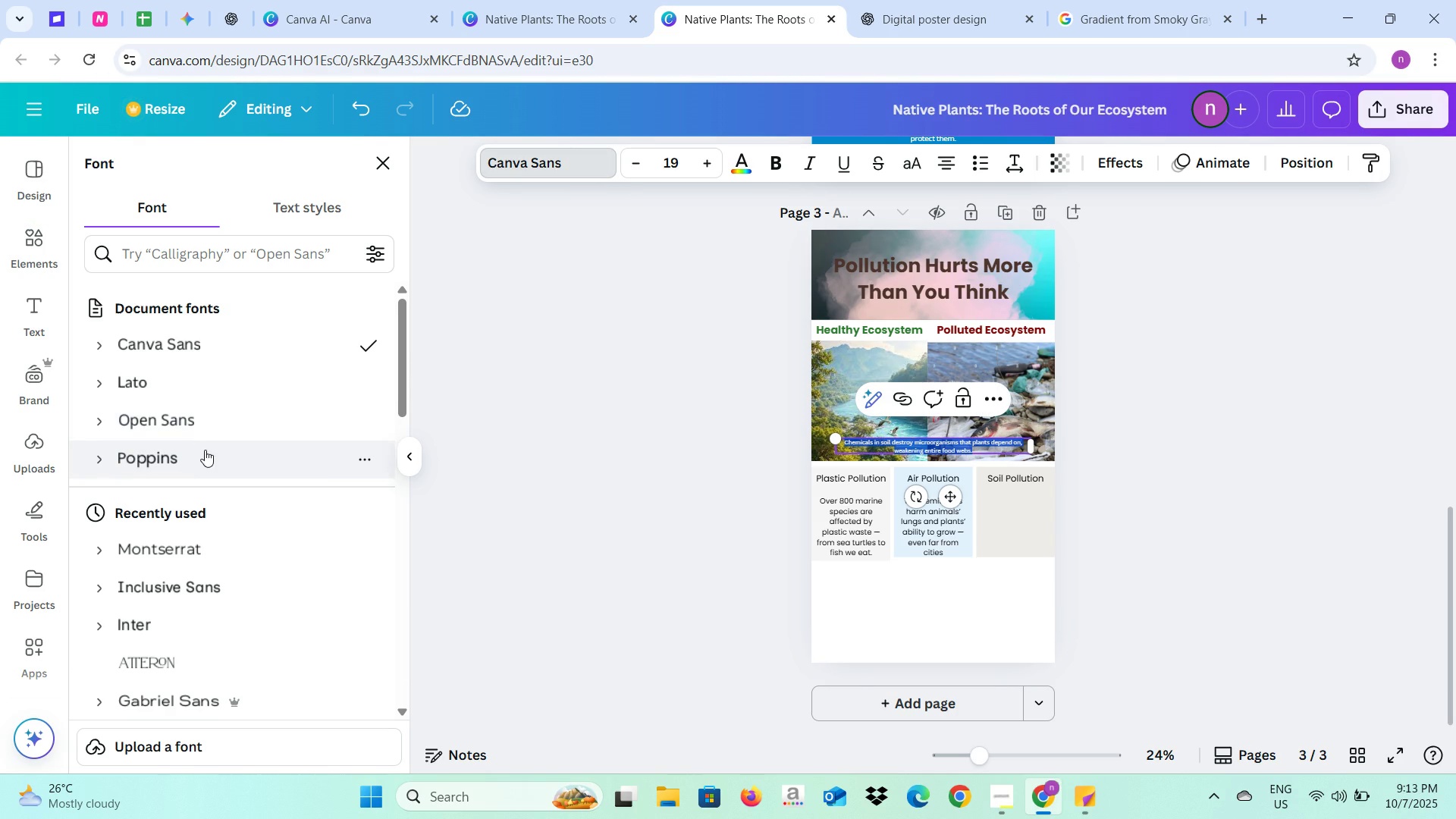 
left_click([202, 455])
 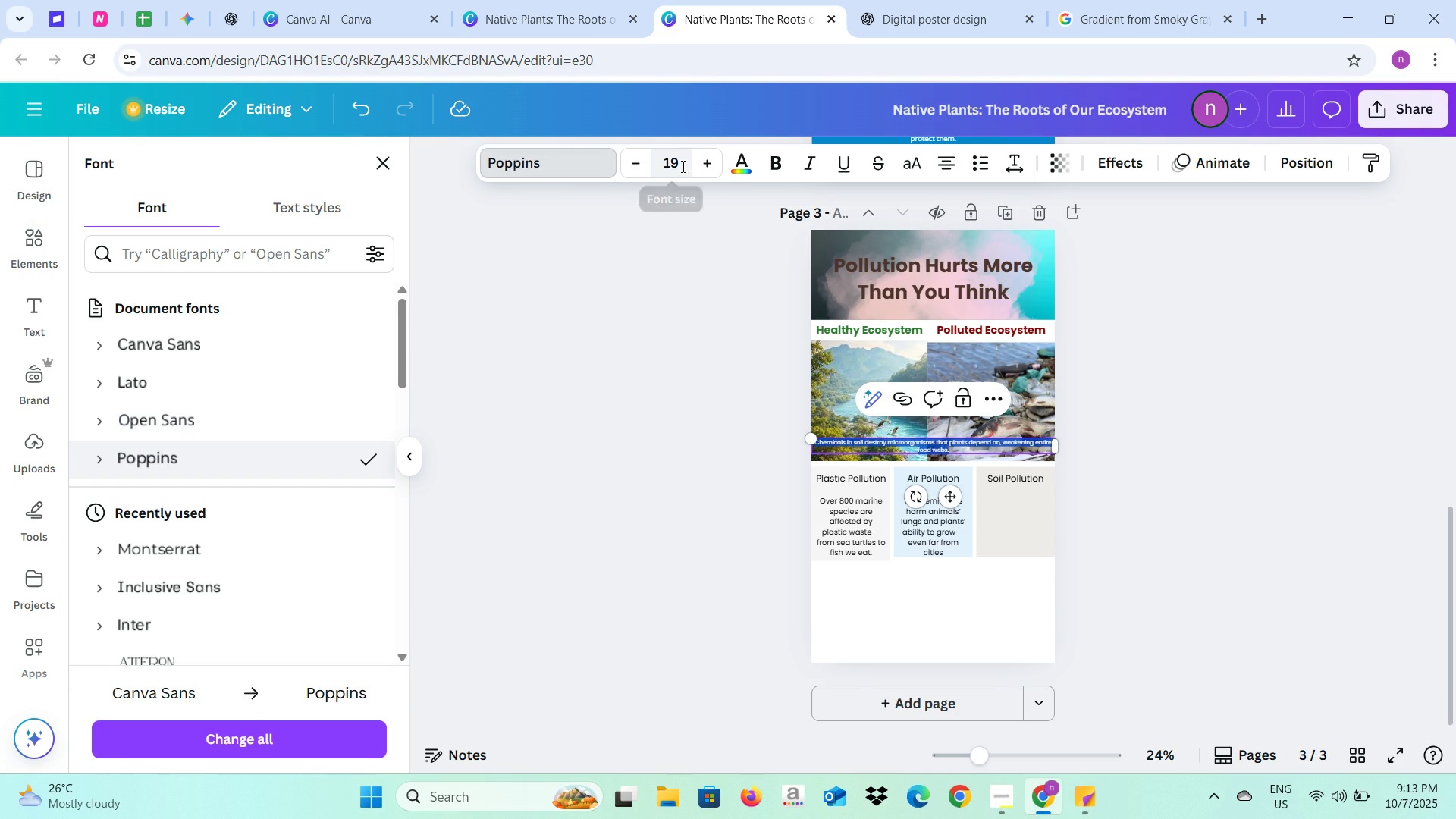 
left_click([682, 166])
 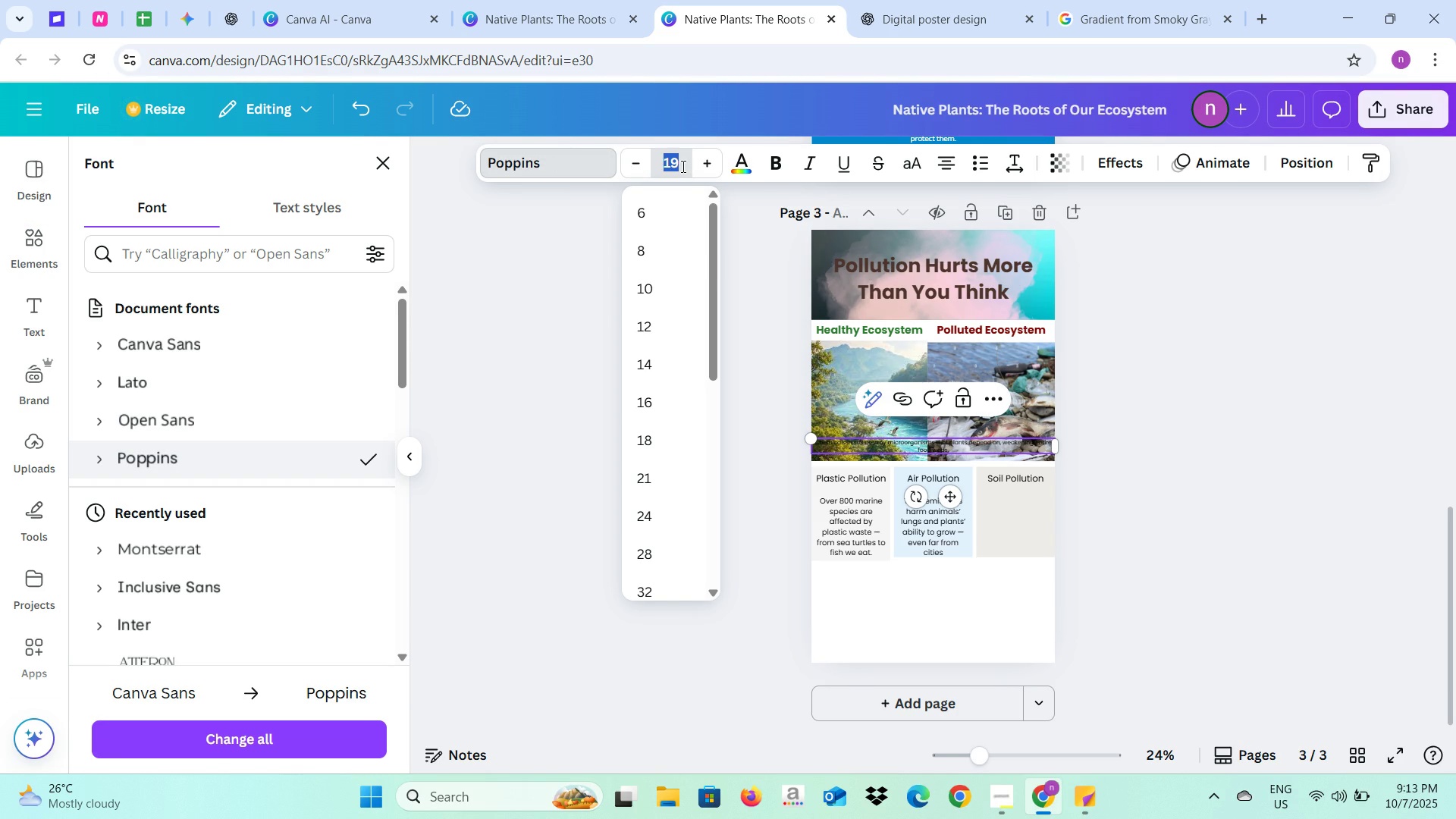 
type(25)
 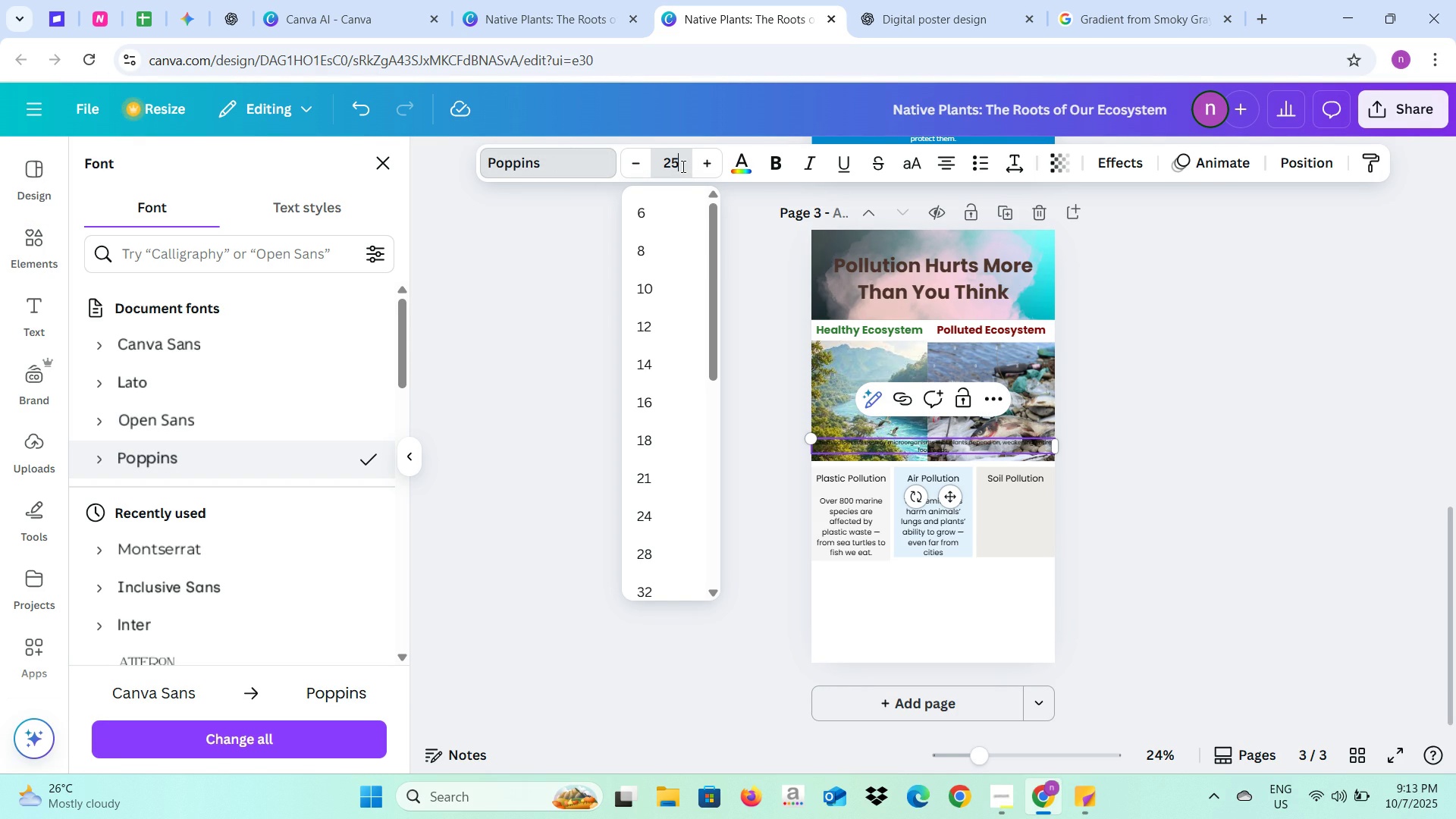 
key(Enter)
 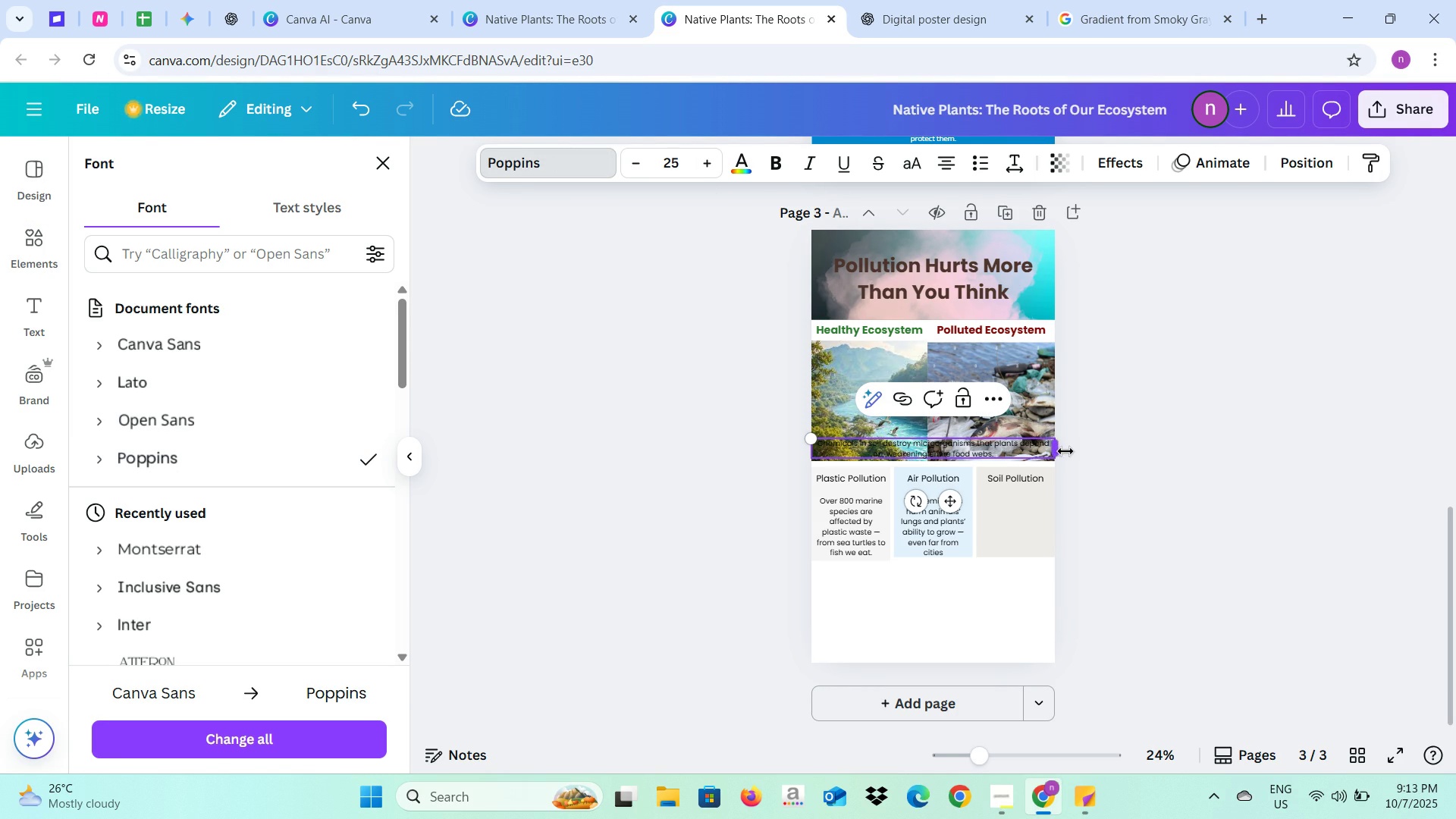 
left_click_drag(start_coordinate=[1059, 449], to_coordinate=[880, 451])
 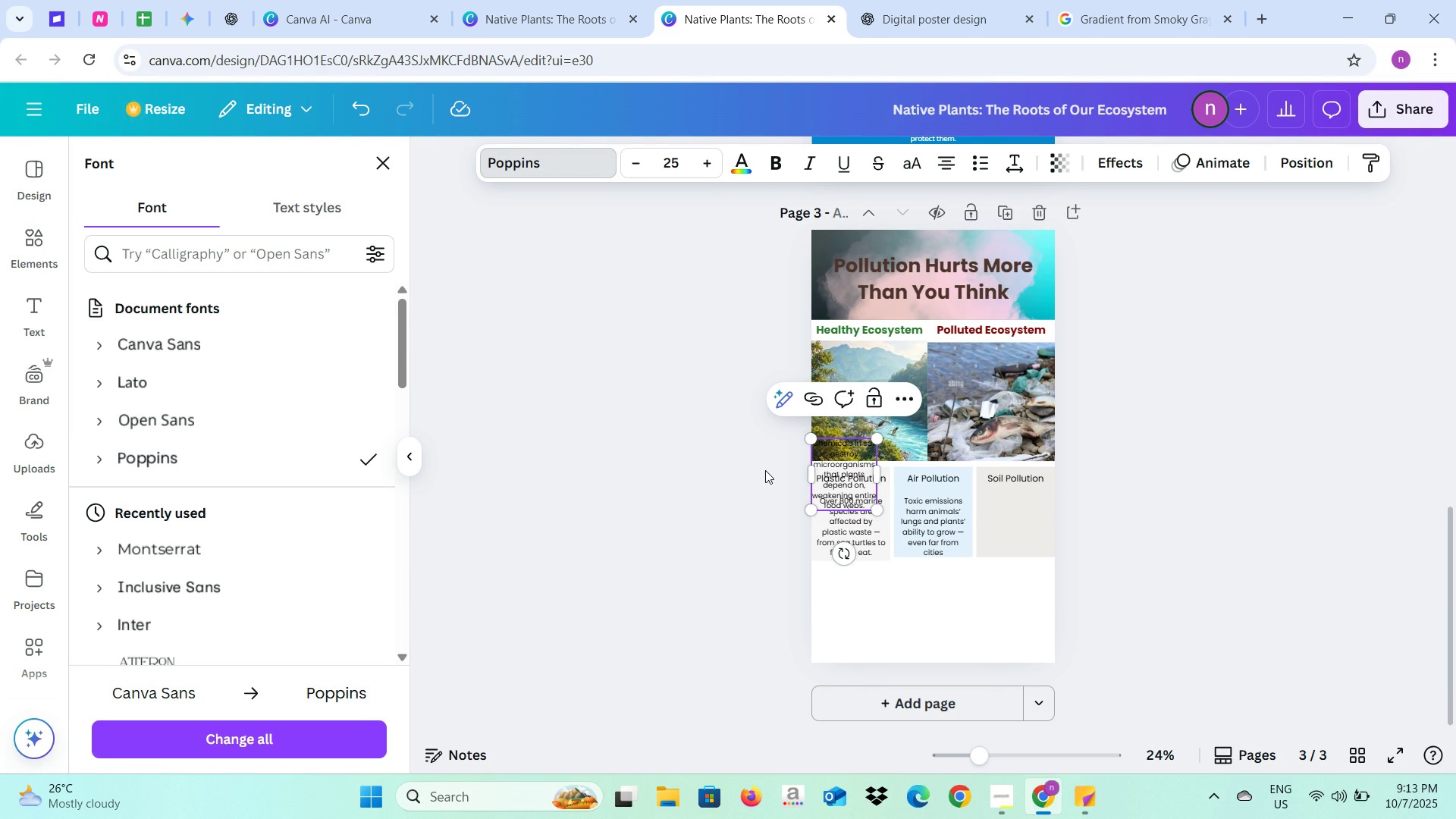 
left_click([765, 470])
 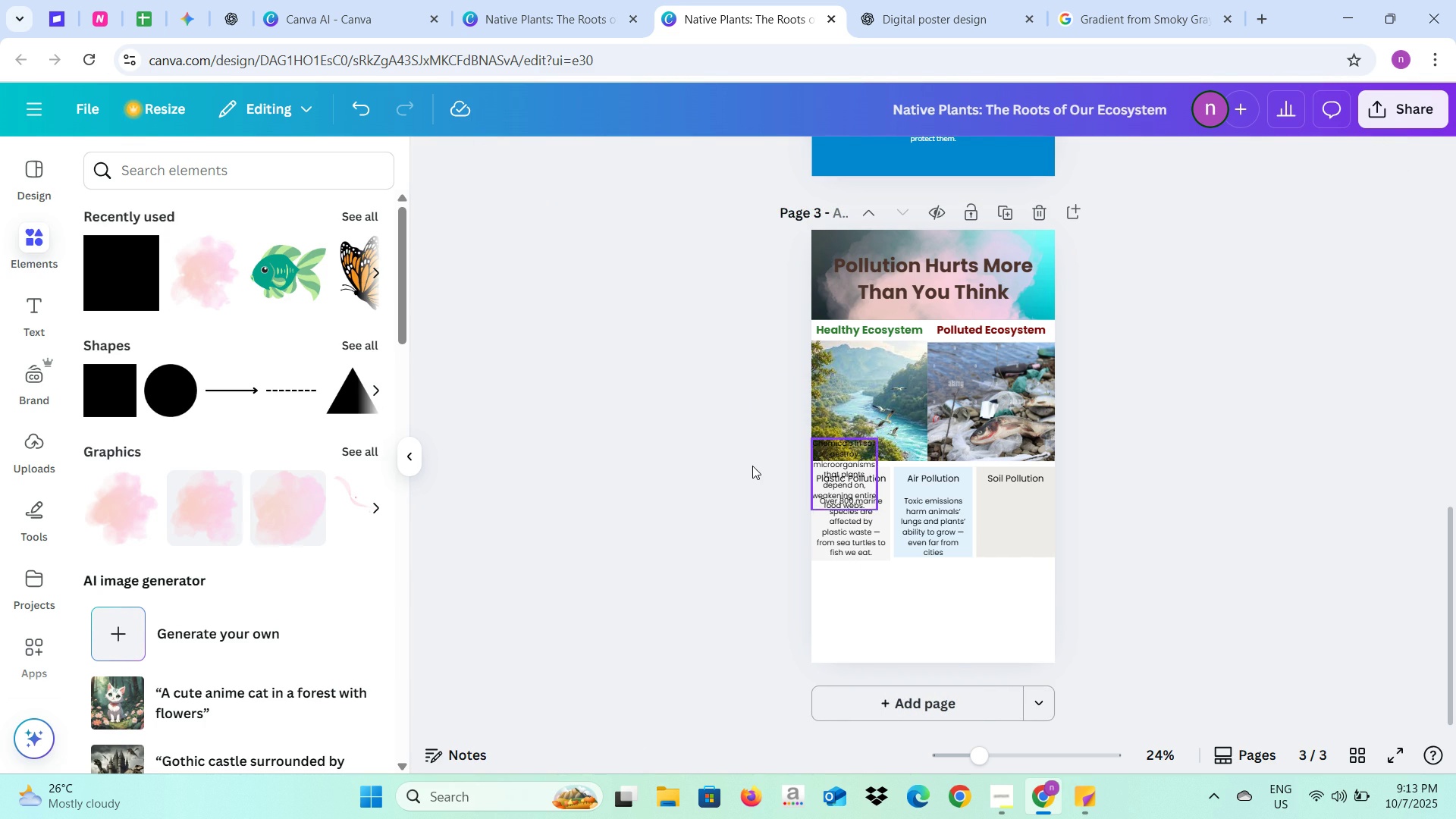 
left_click_drag(start_coordinate=[822, 466], to_coordinate=[990, 527])
 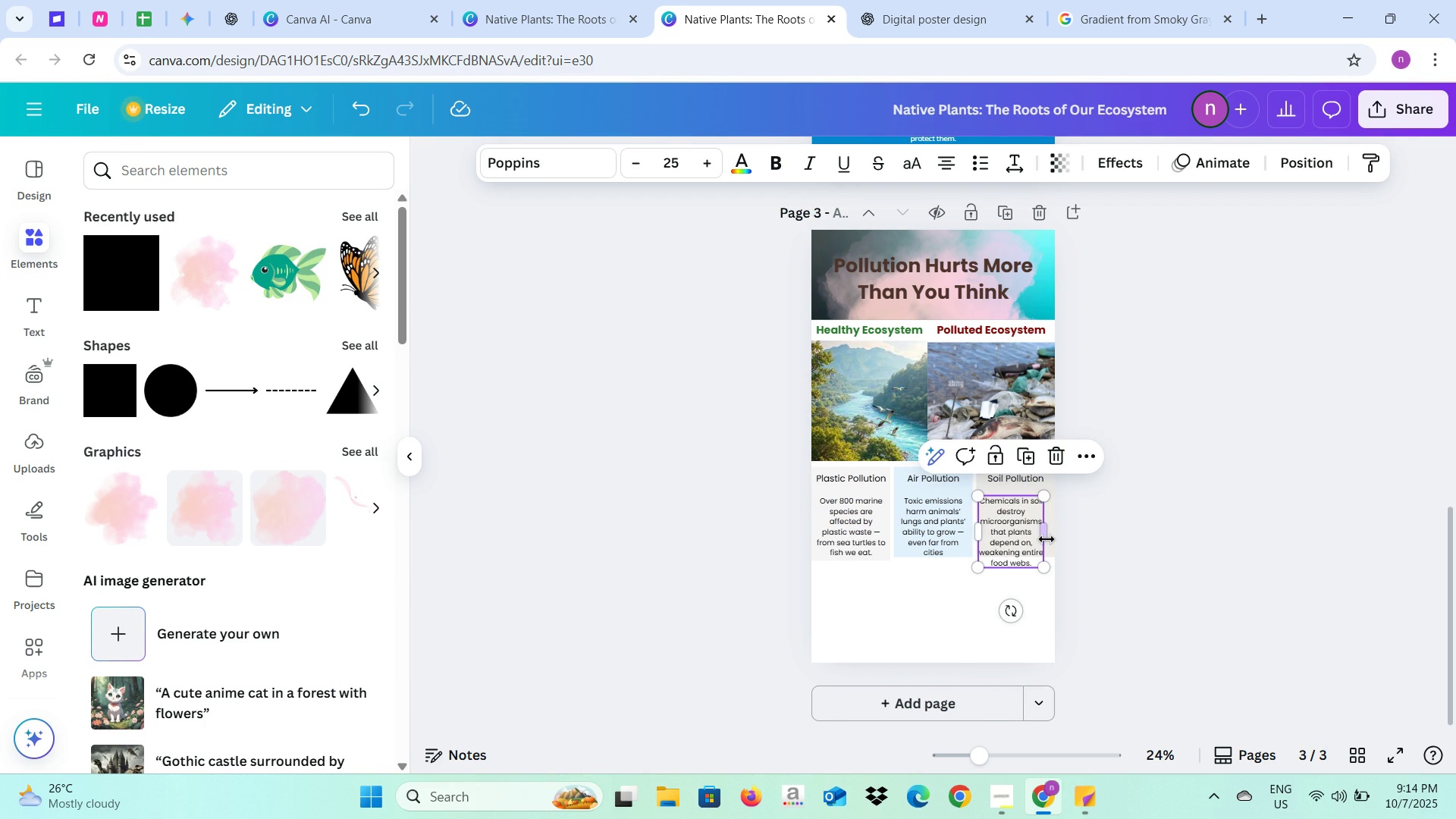 
left_click([1046, 539])
 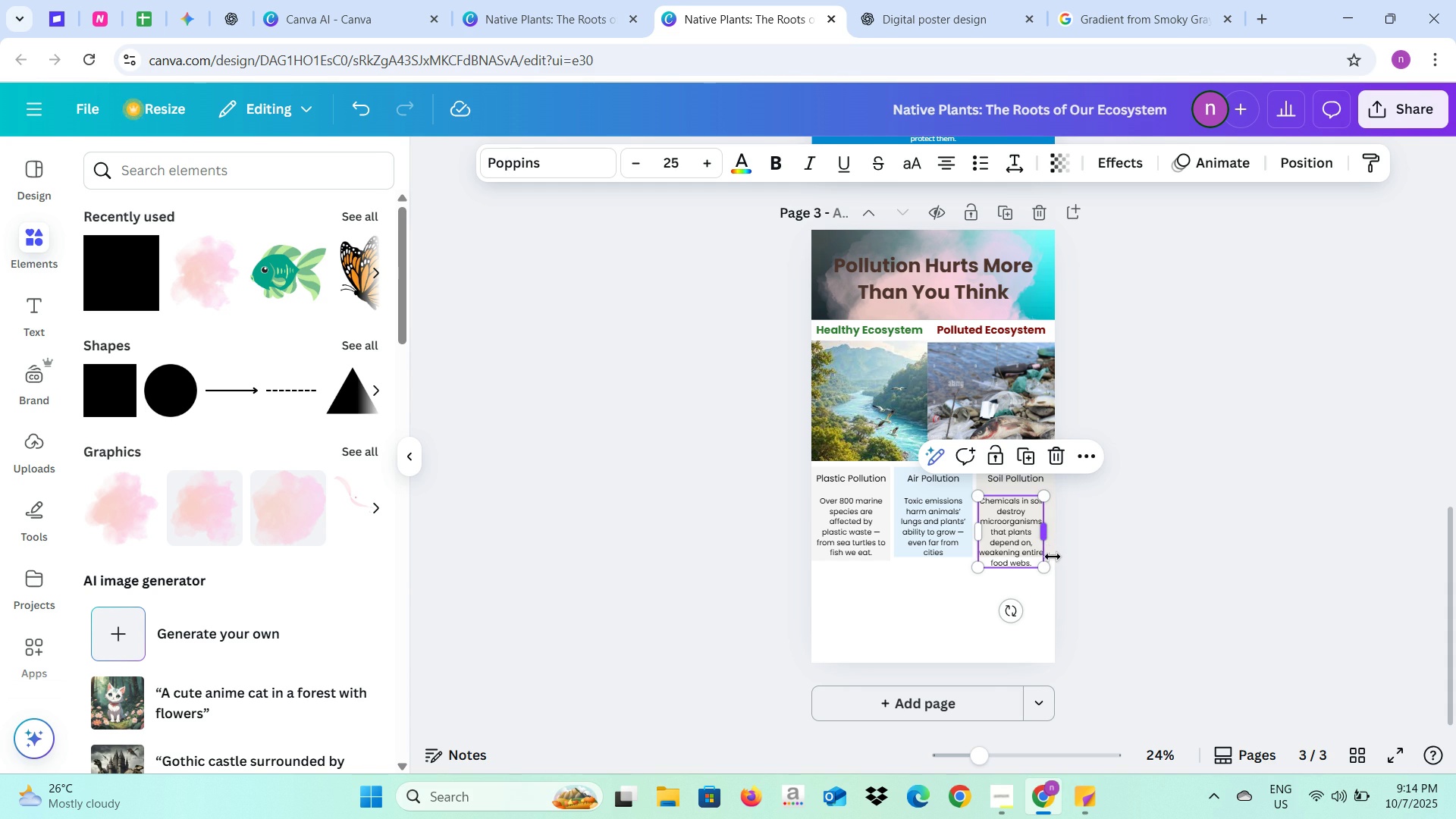 
left_click([1070, 555])
 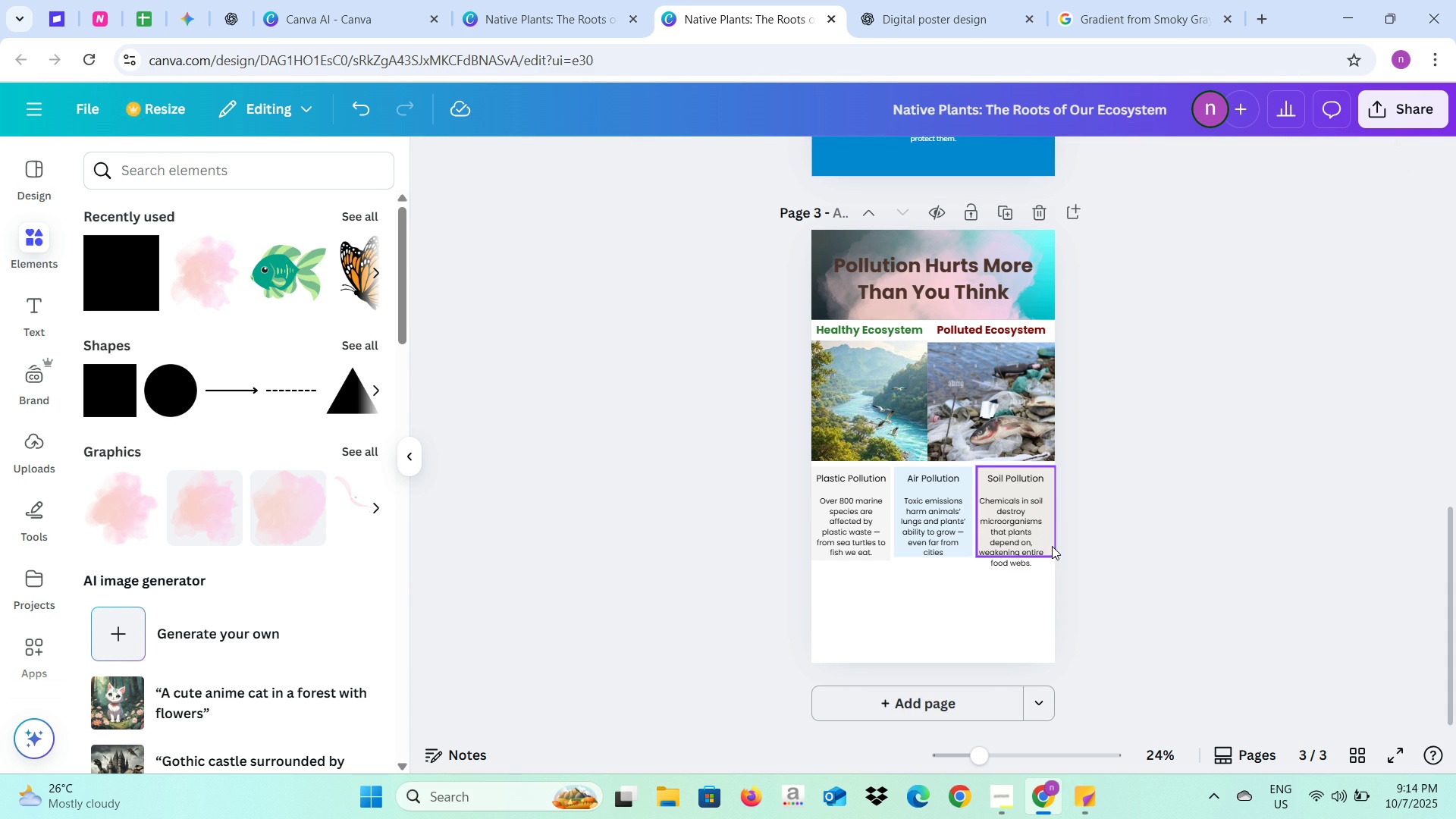 
left_click([1052, 546])
 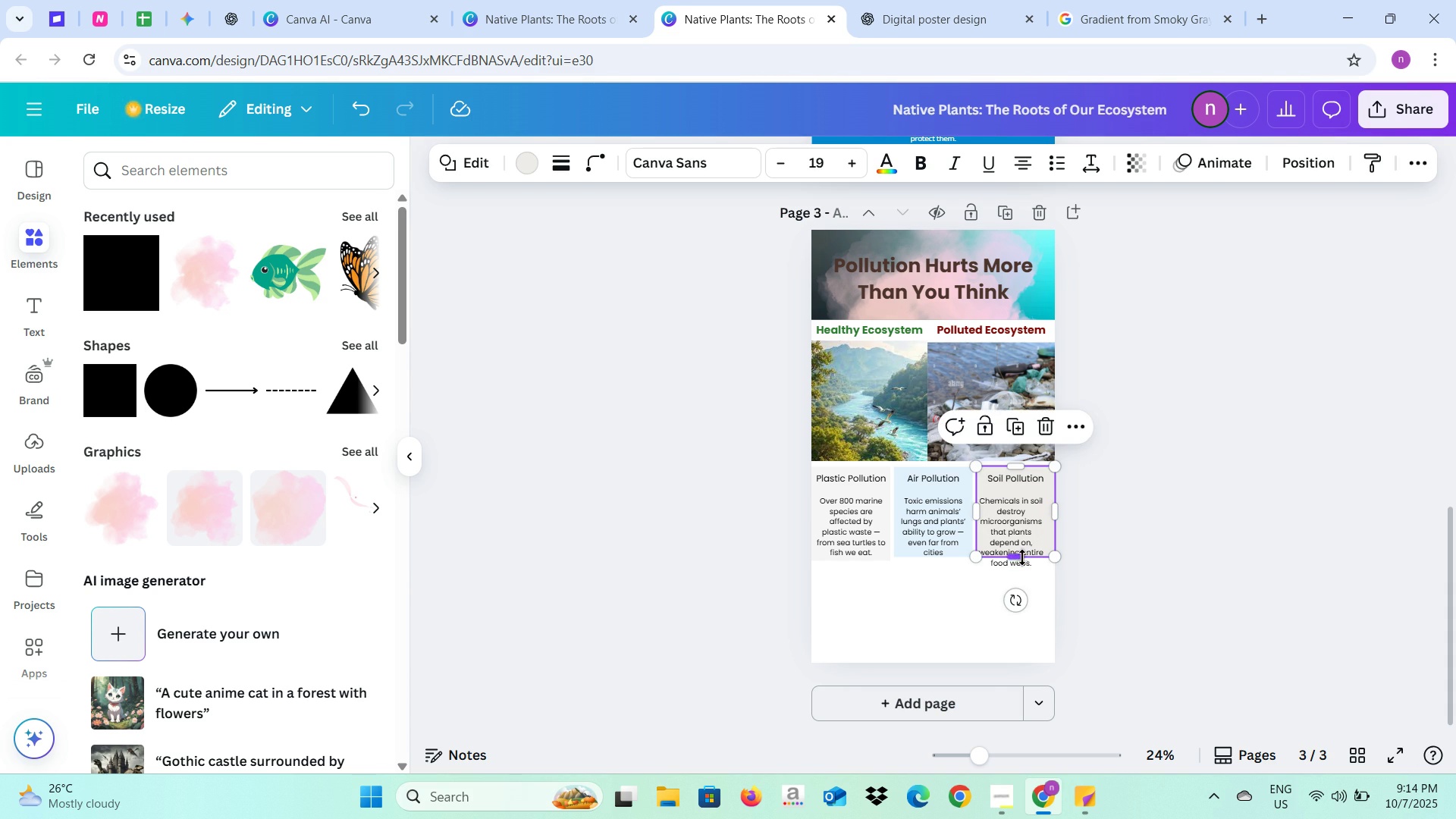 
left_click_drag(start_coordinate=[1021, 559], to_coordinate=[1021, 569])
 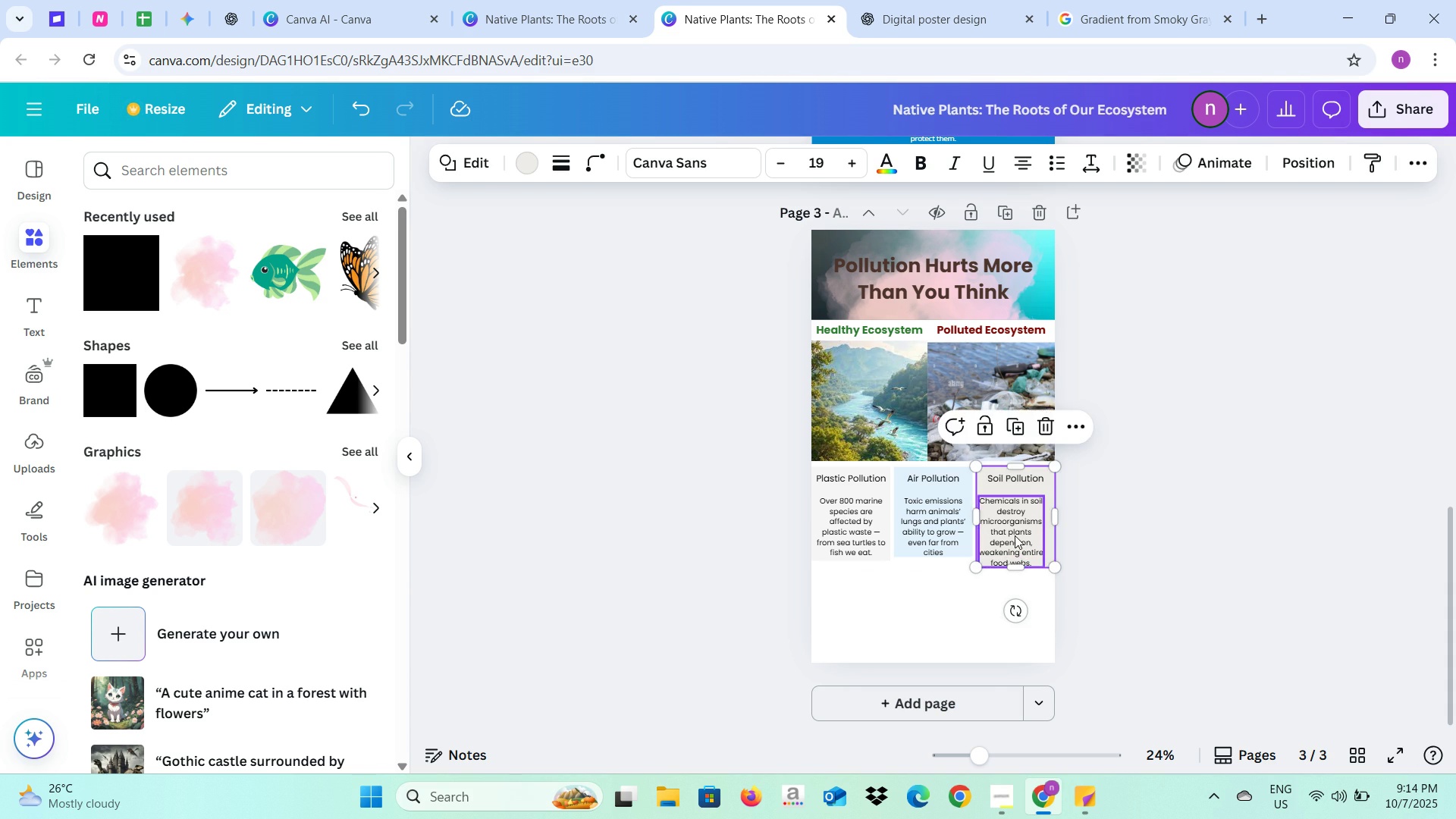 
left_click([1015, 535])
 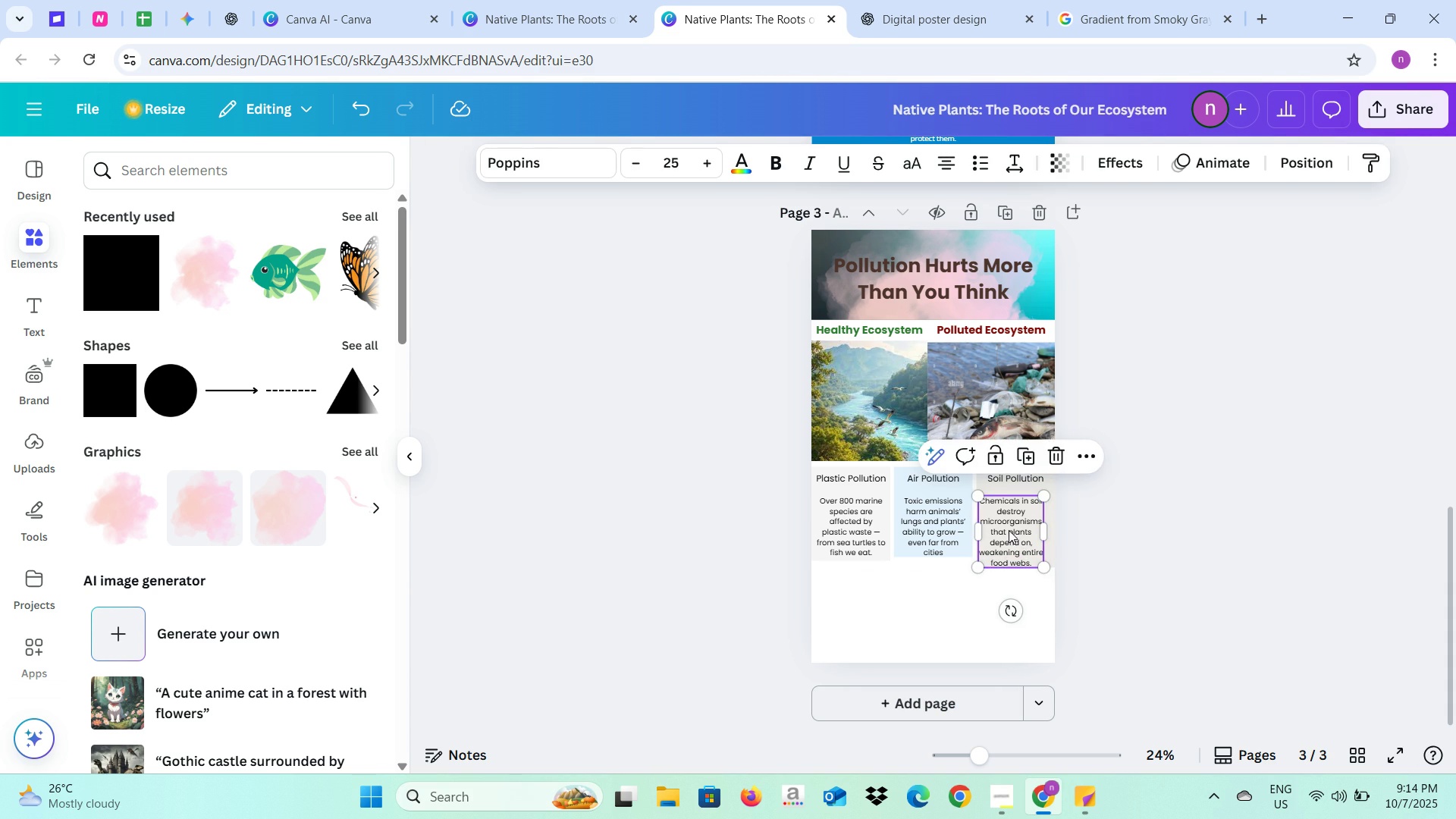 
left_click_drag(start_coordinate=[1009, 530], to_coordinate=[1015, 531])
 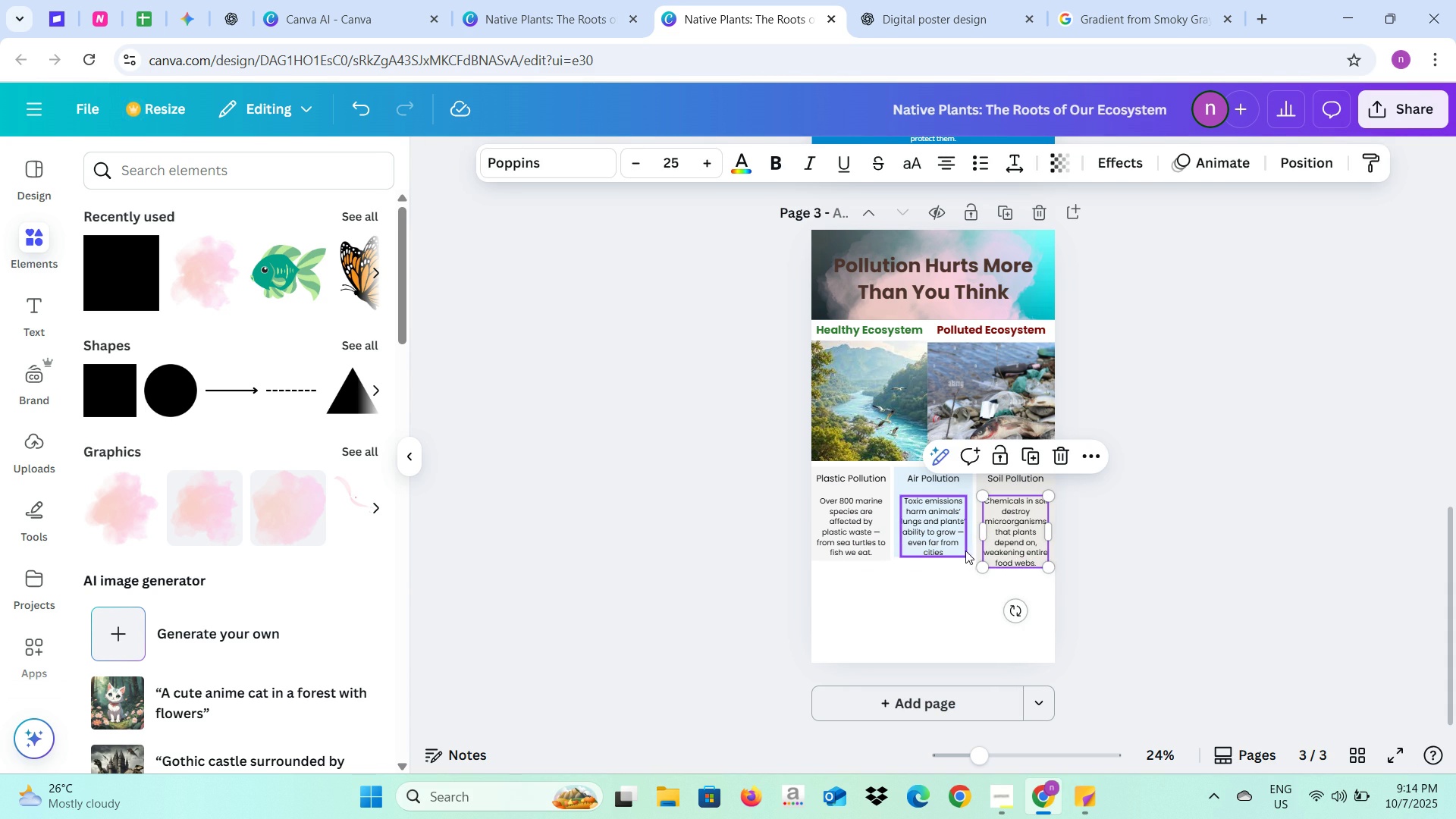 
left_click([968, 548])
 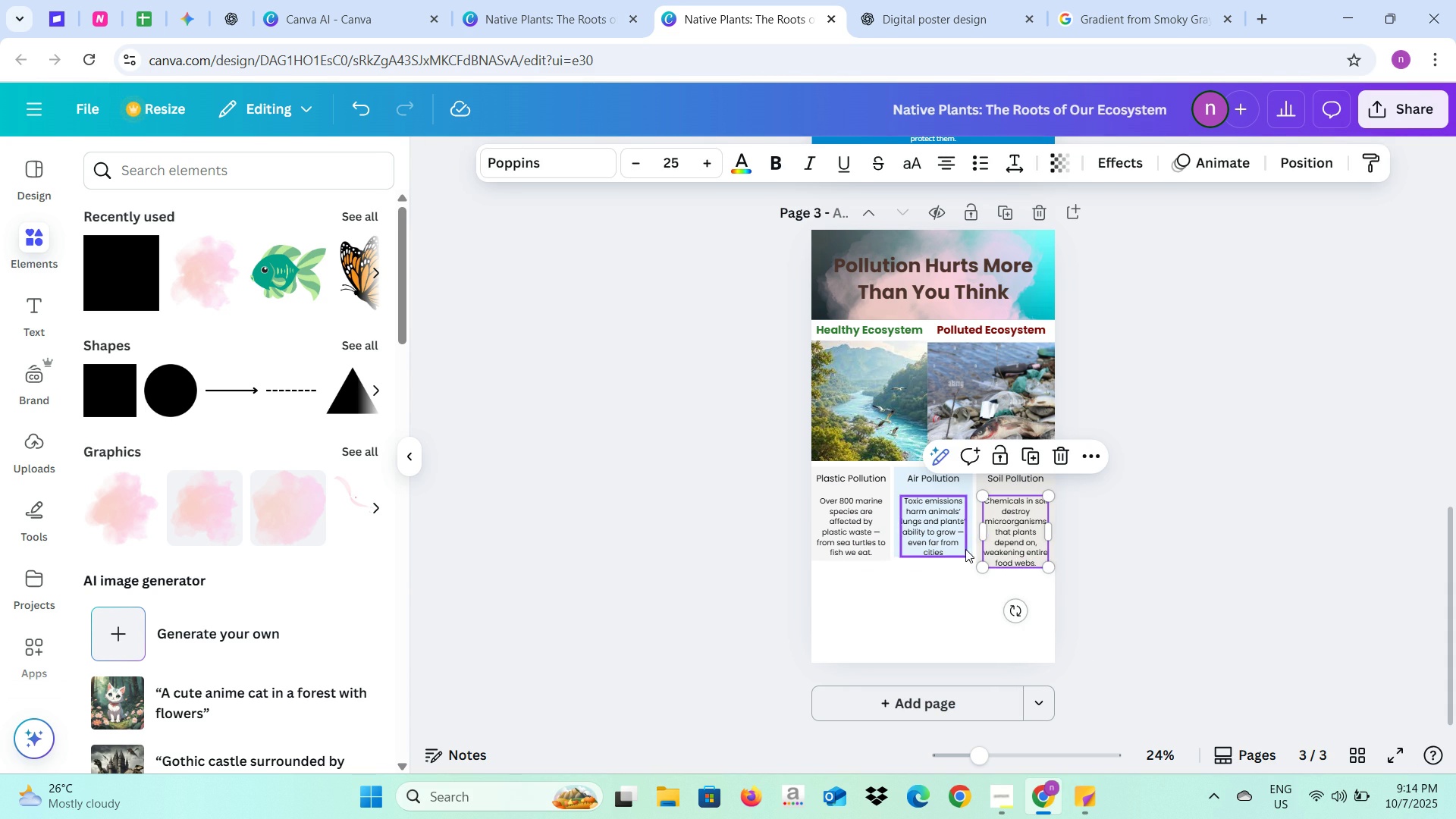 
left_click([965, 549])
 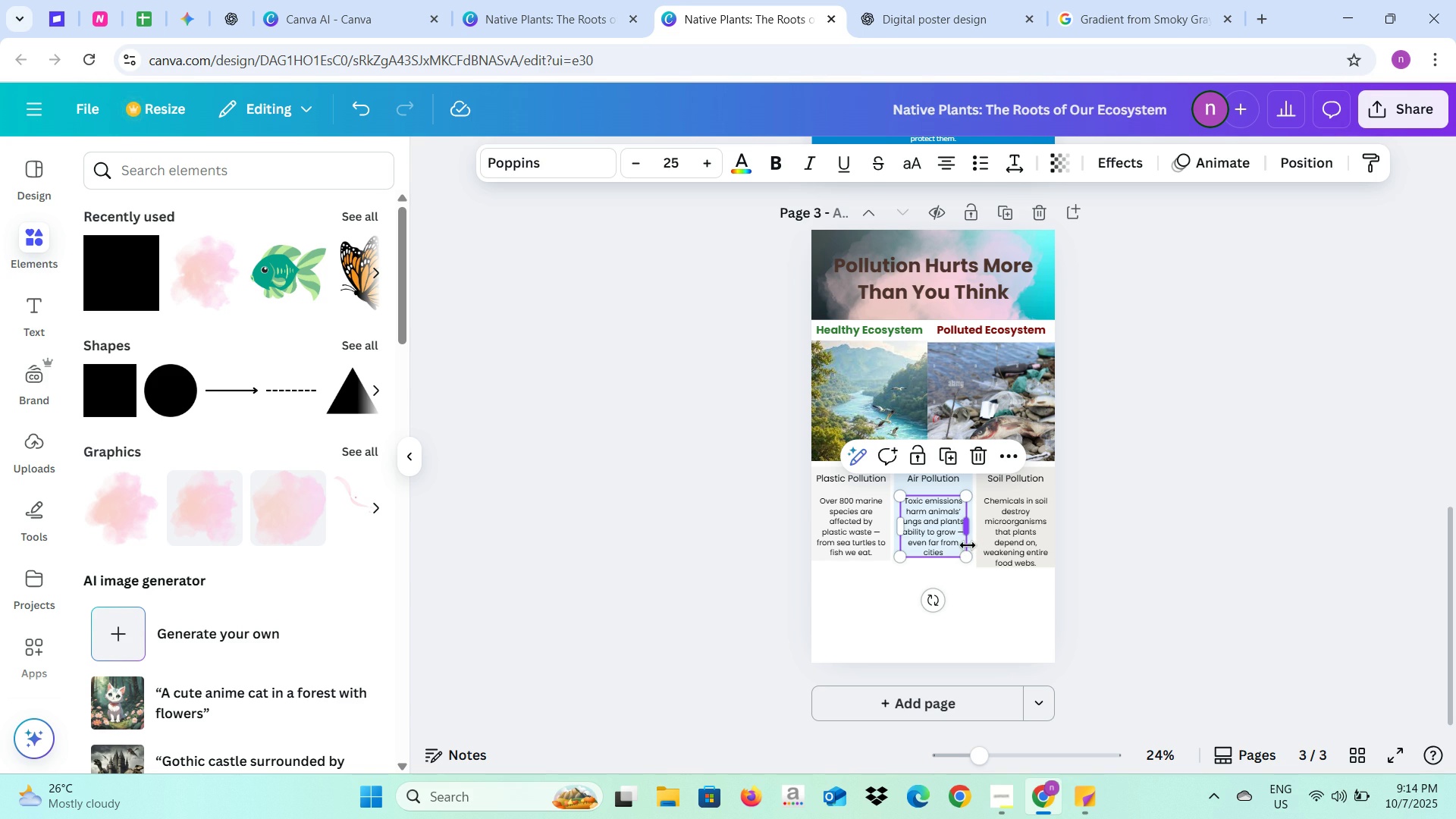 
left_click([871, 571])
 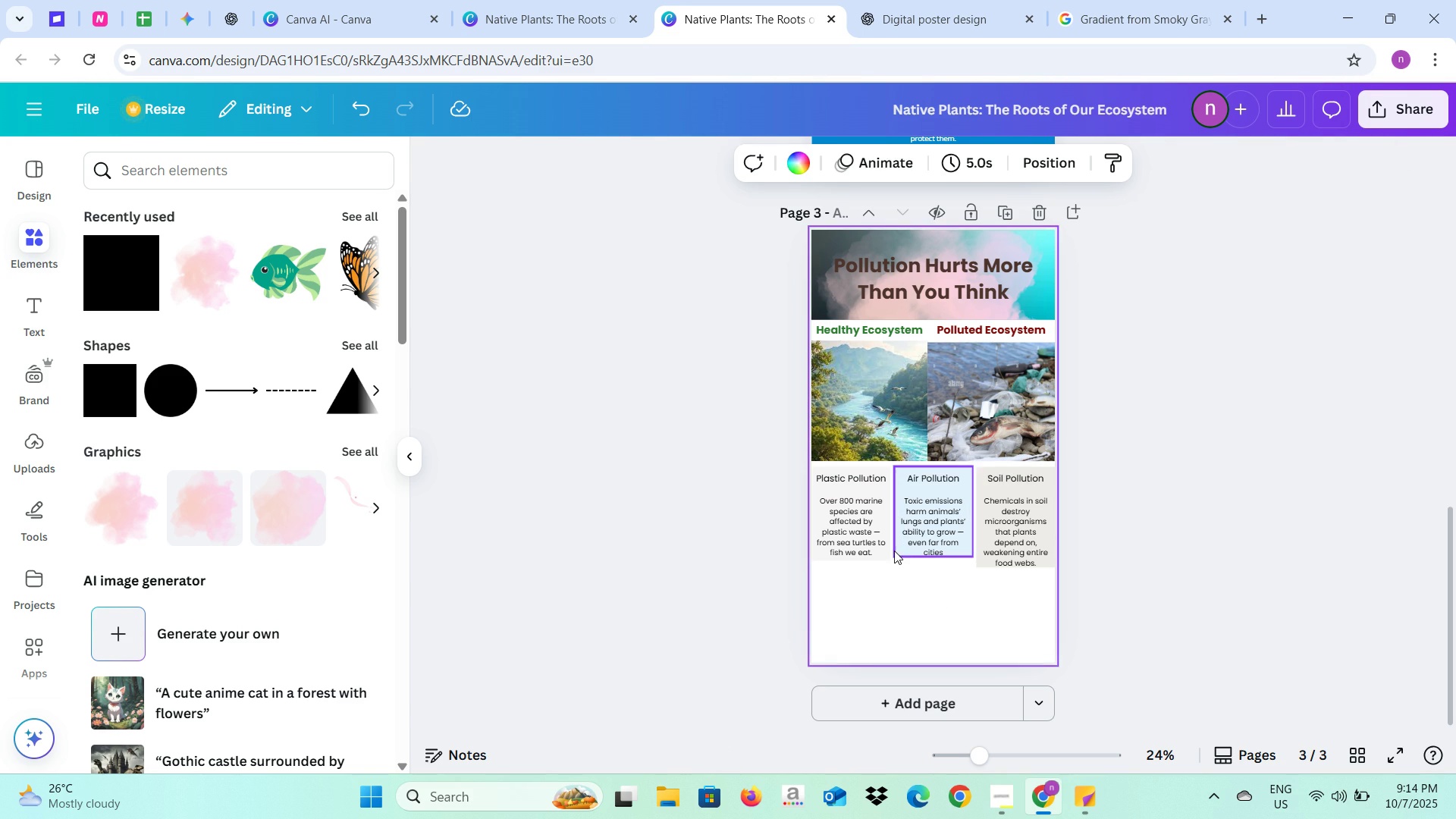 
left_click([894, 551])
 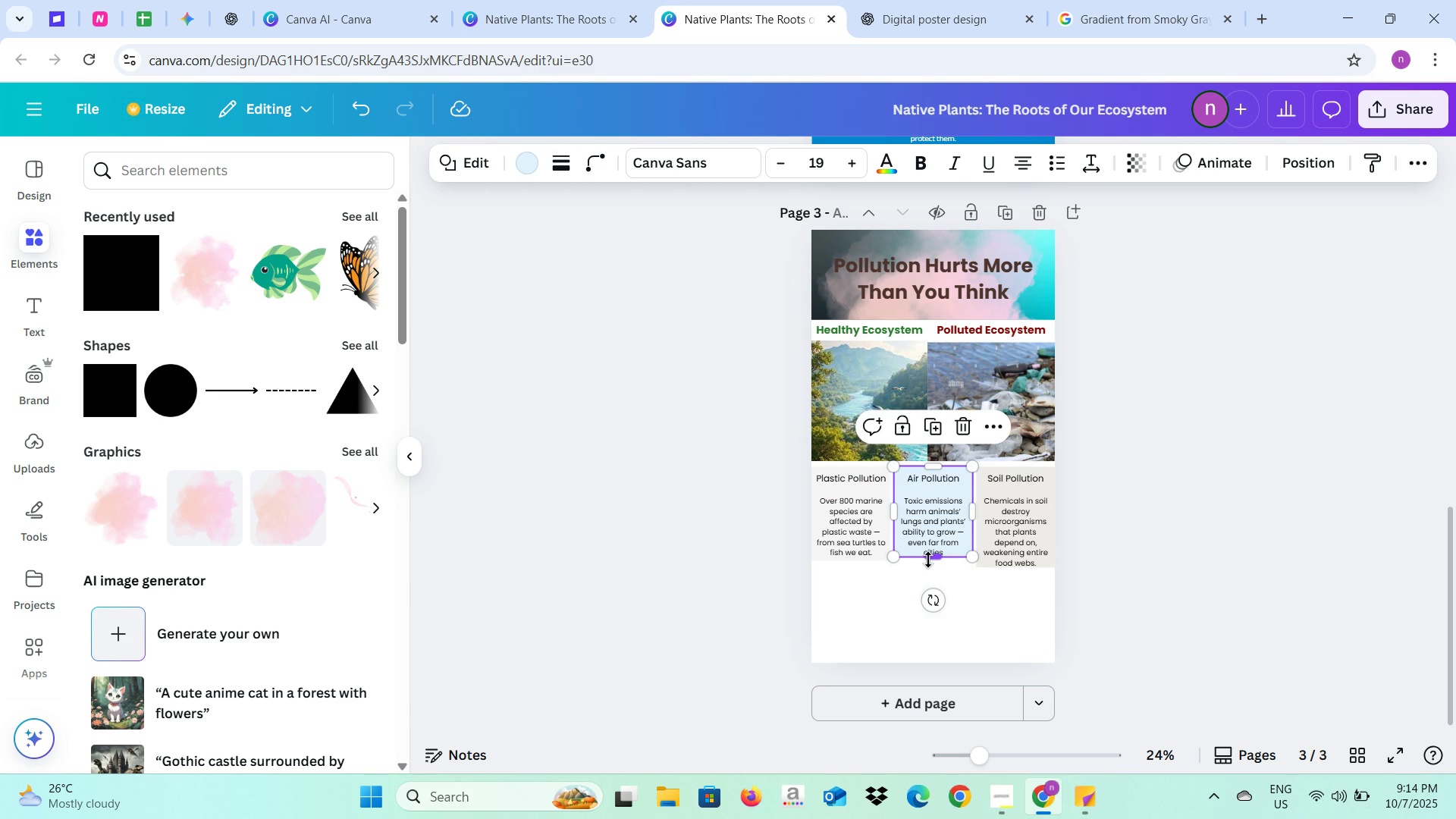 
left_click_drag(start_coordinate=[928, 560], to_coordinate=[929, 570])
 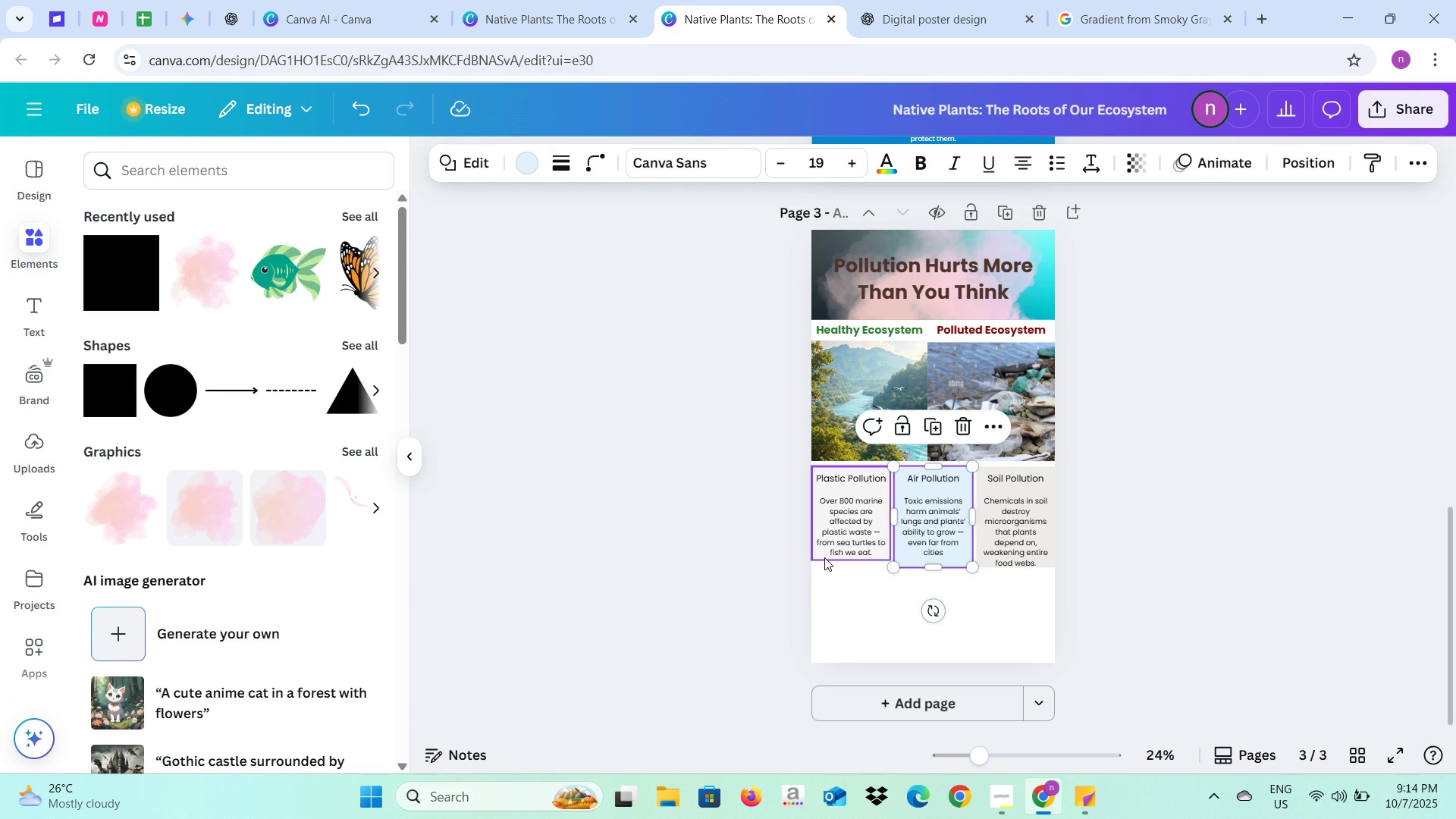 
left_click([824, 557])
 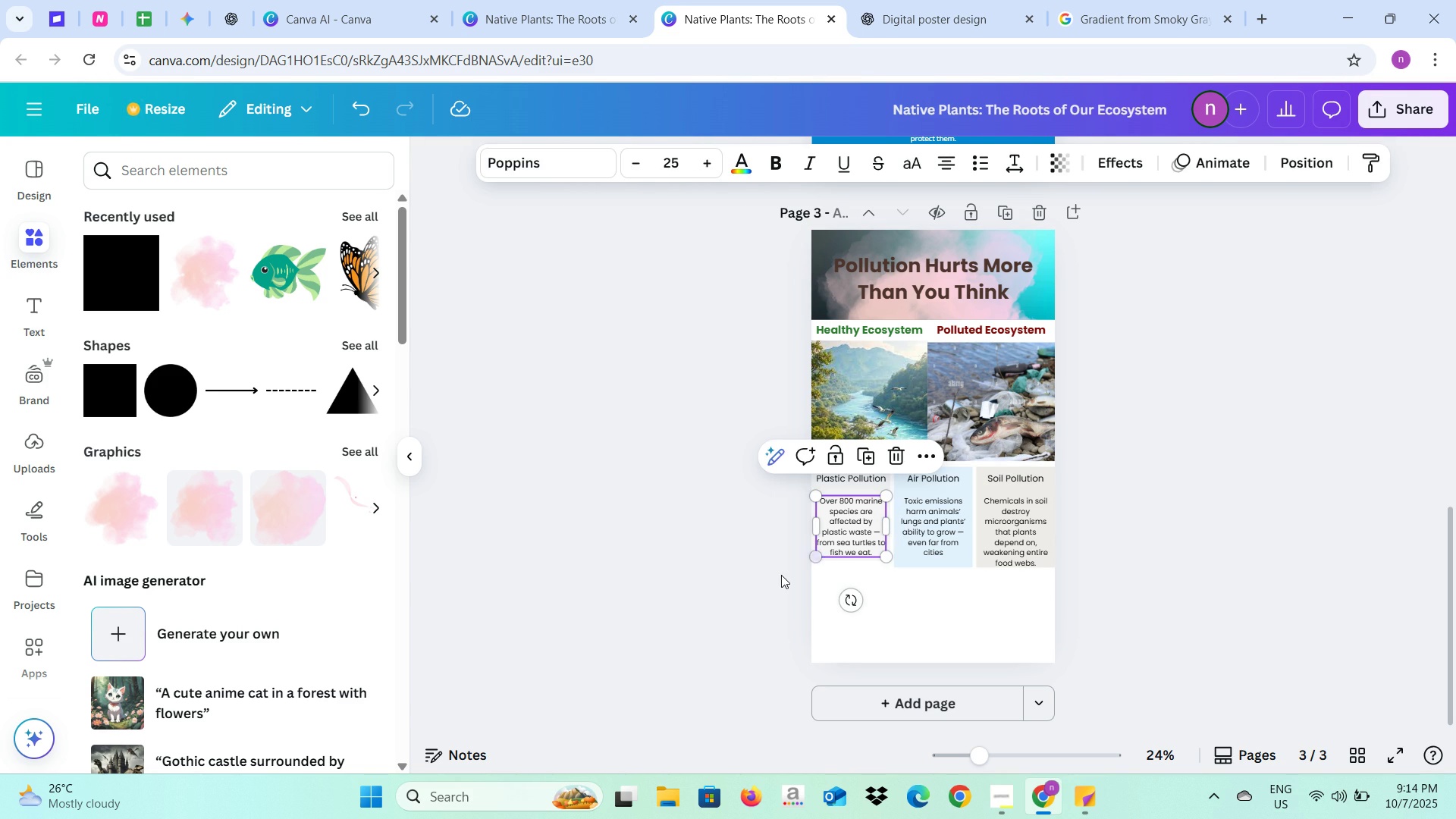 
left_click([781, 575])
 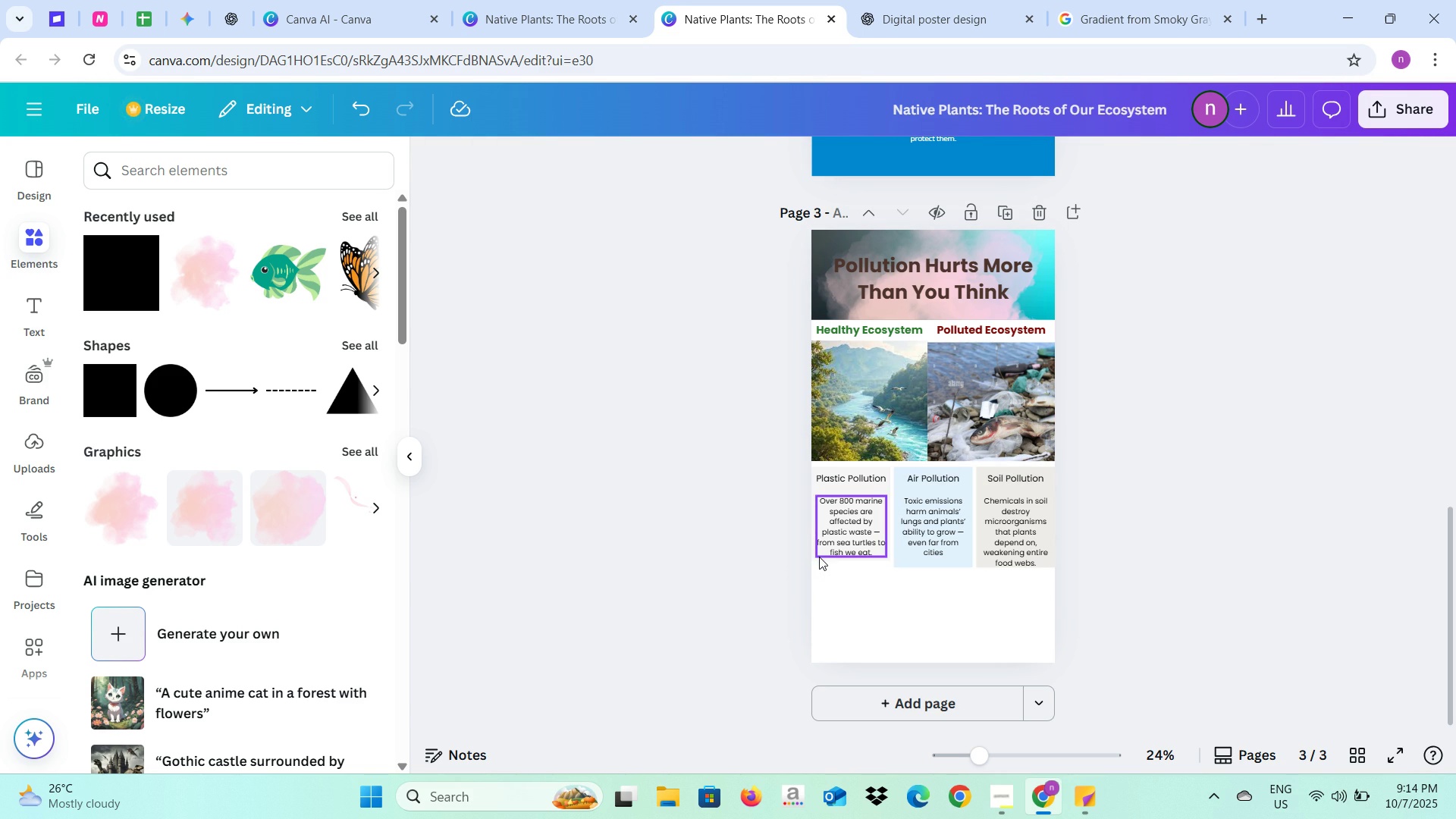 
left_click([819, 557])
 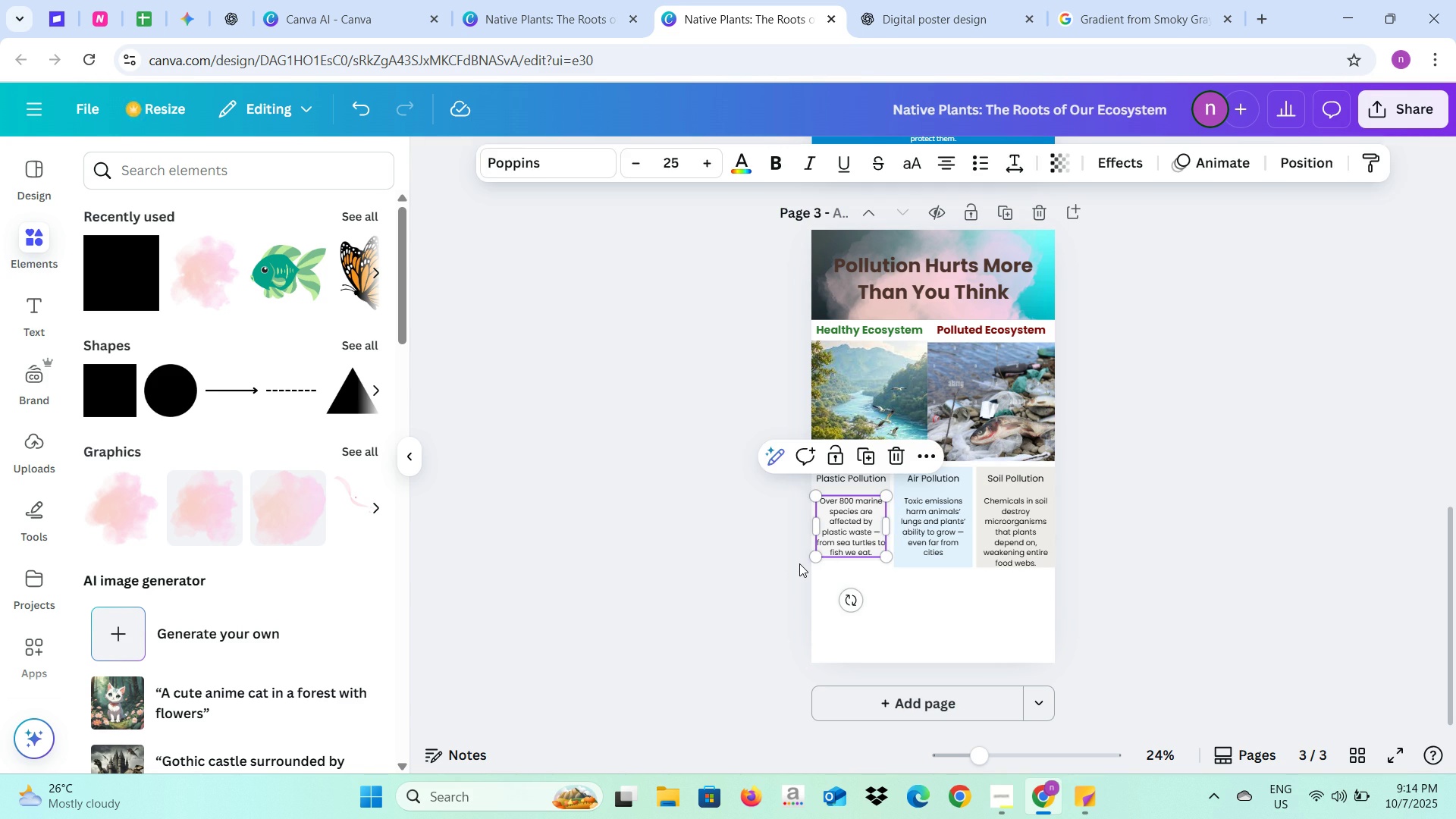 
left_click([799, 563])
 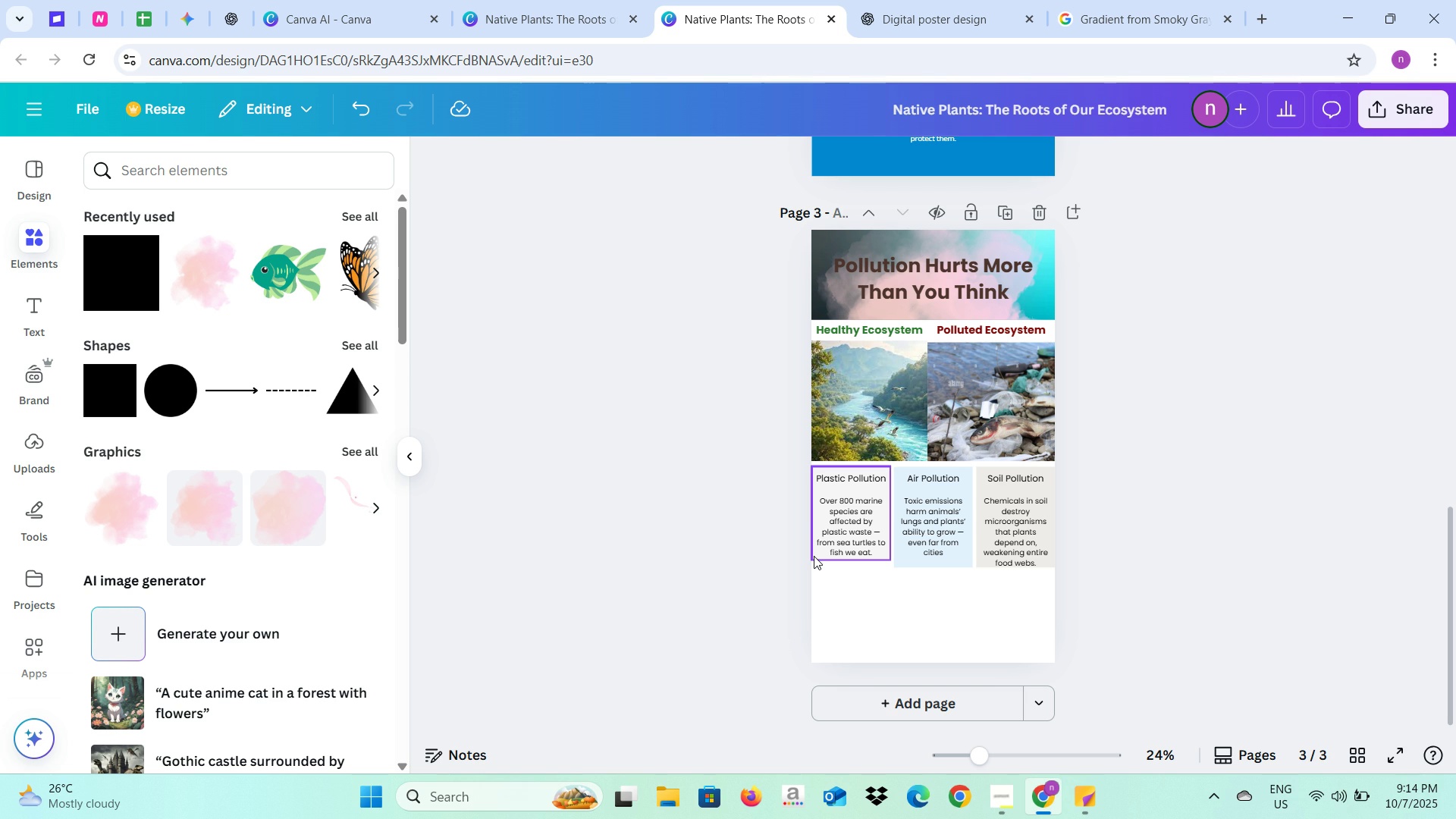 
left_click([814, 556])
 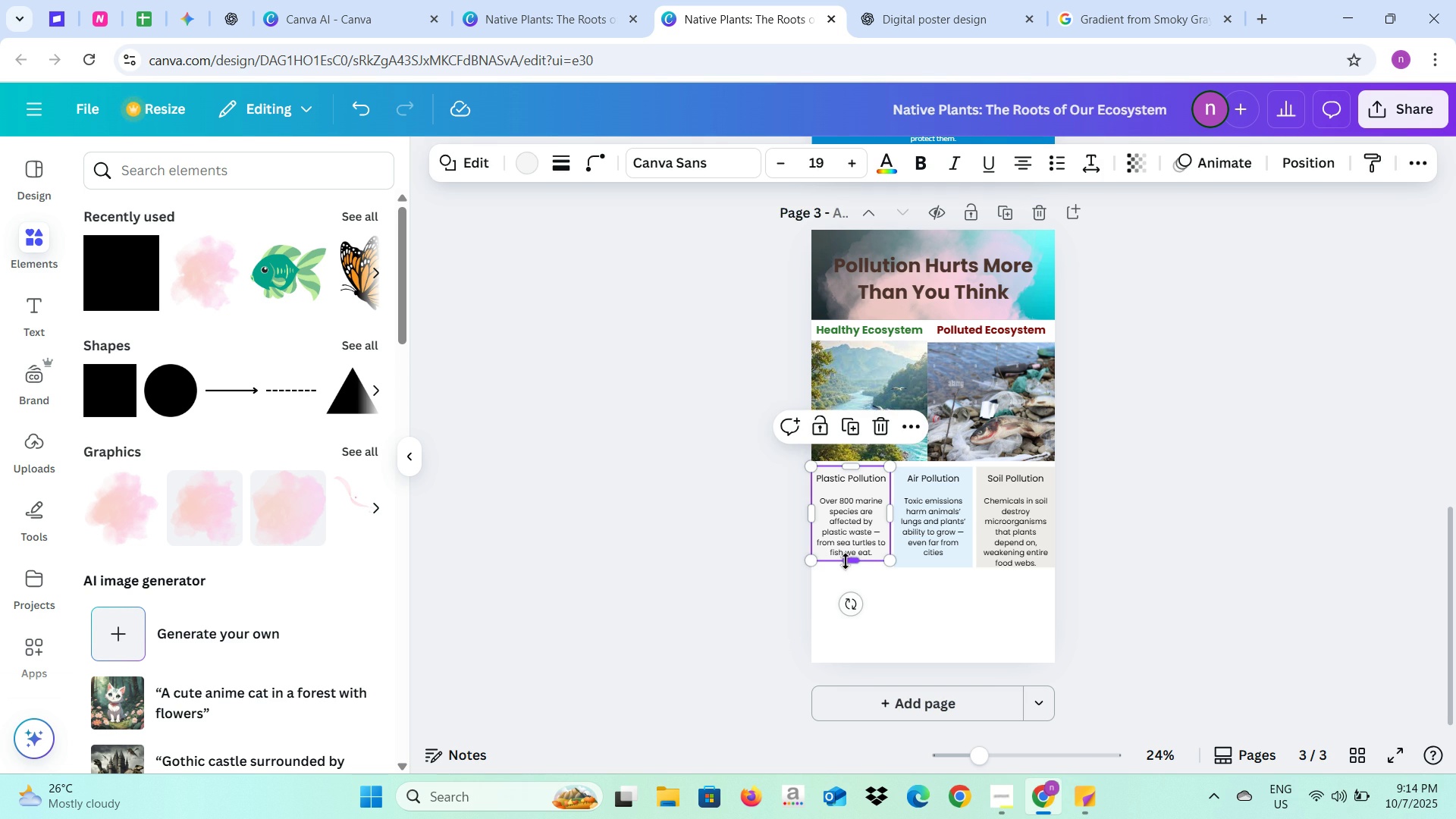 
left_click_drag(start_coordinate=[846, 560], to_coordinate=[847, 565])
 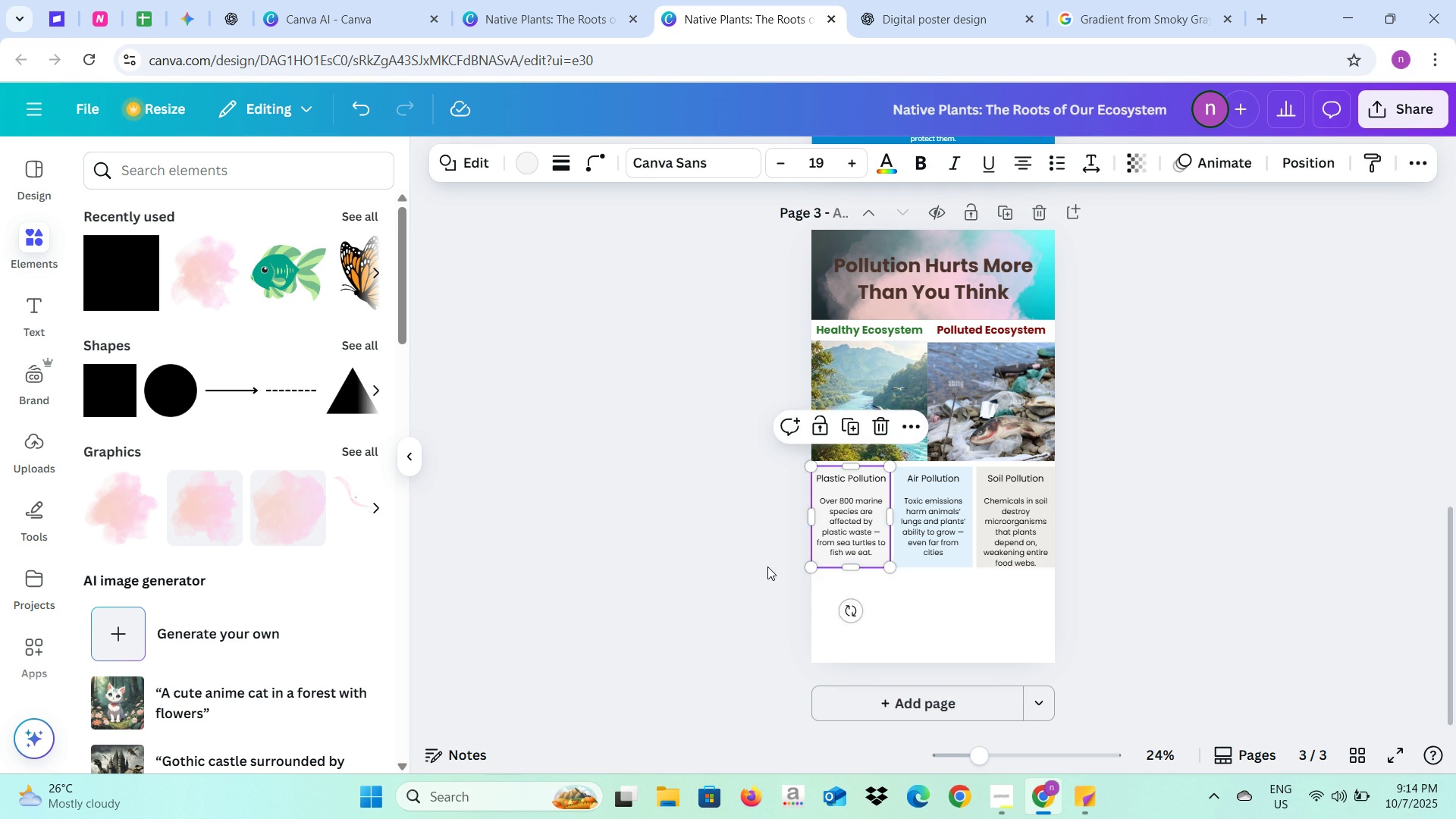 
left_click([767, 566])
 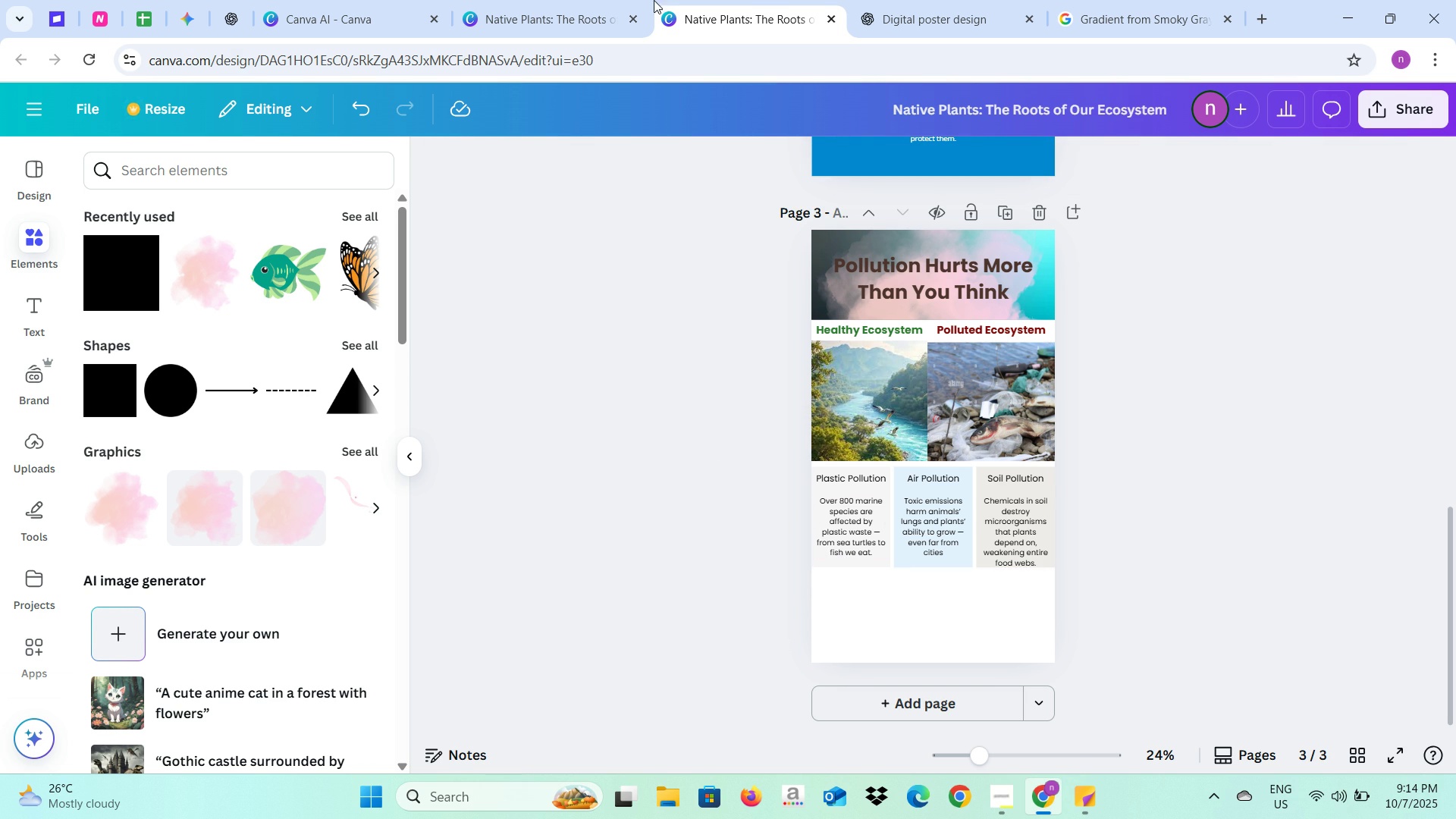 
left_click([546, 0])
 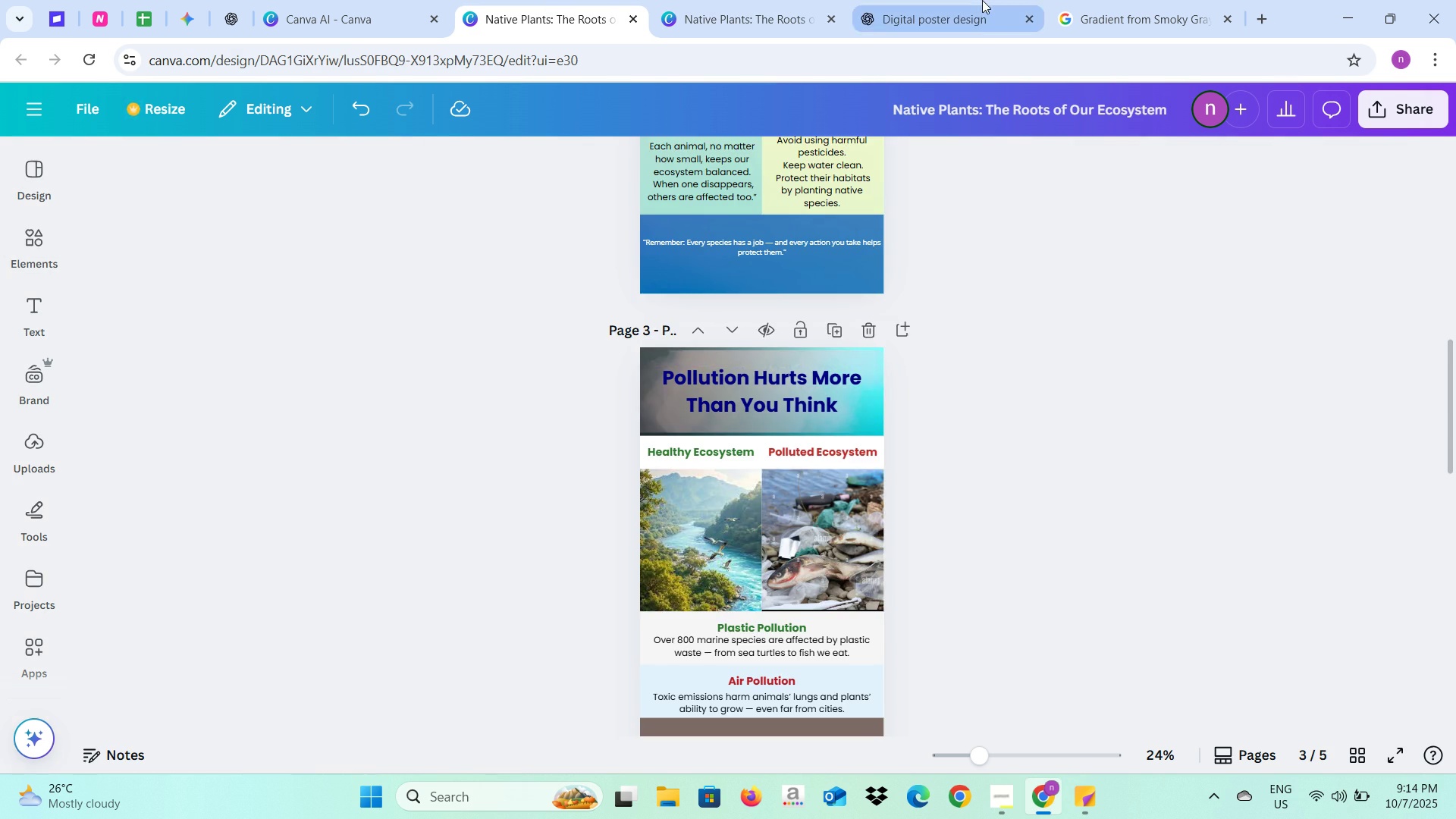 
left_click([982, 0])
 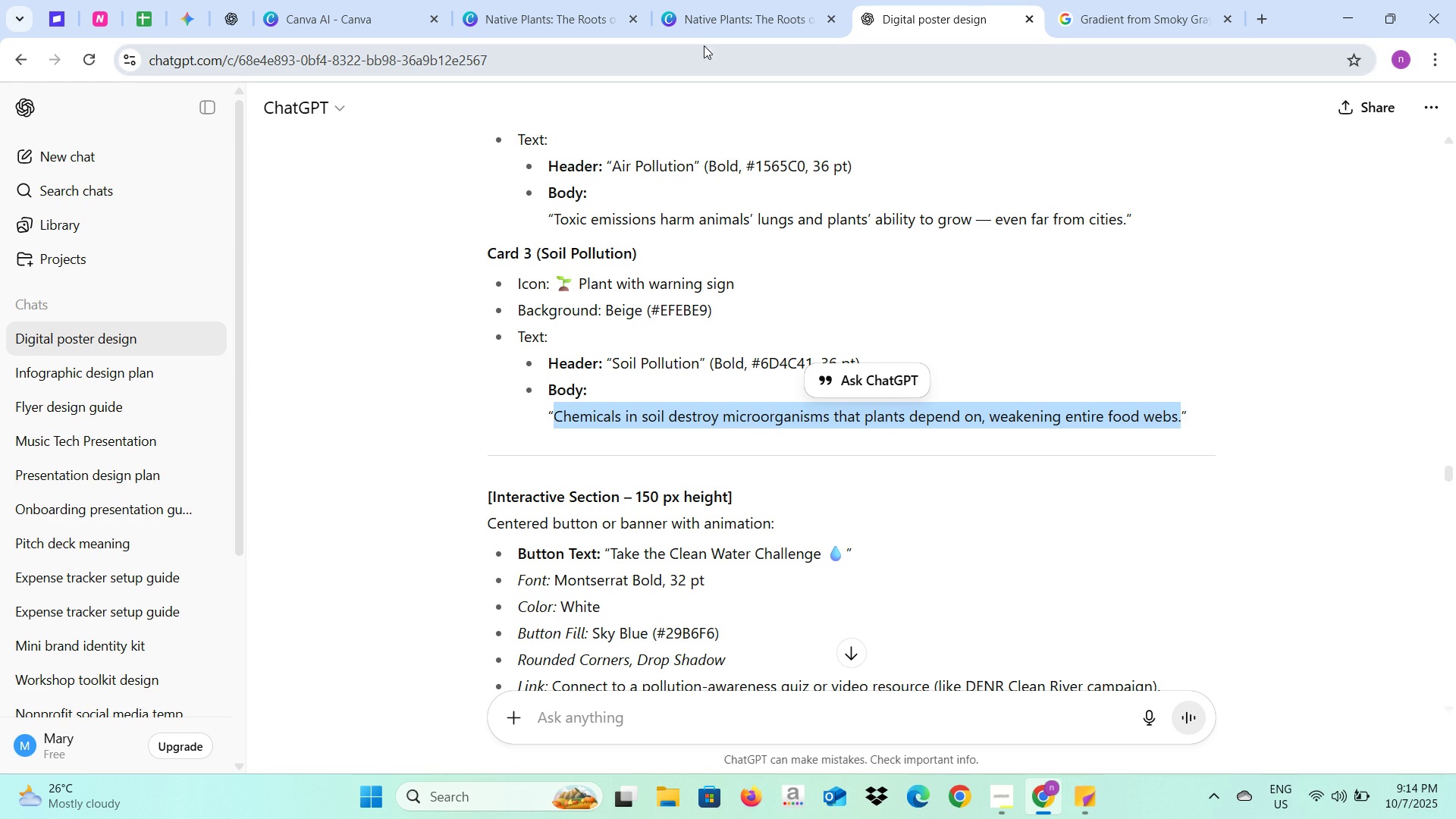 
left_click([717, 8])
 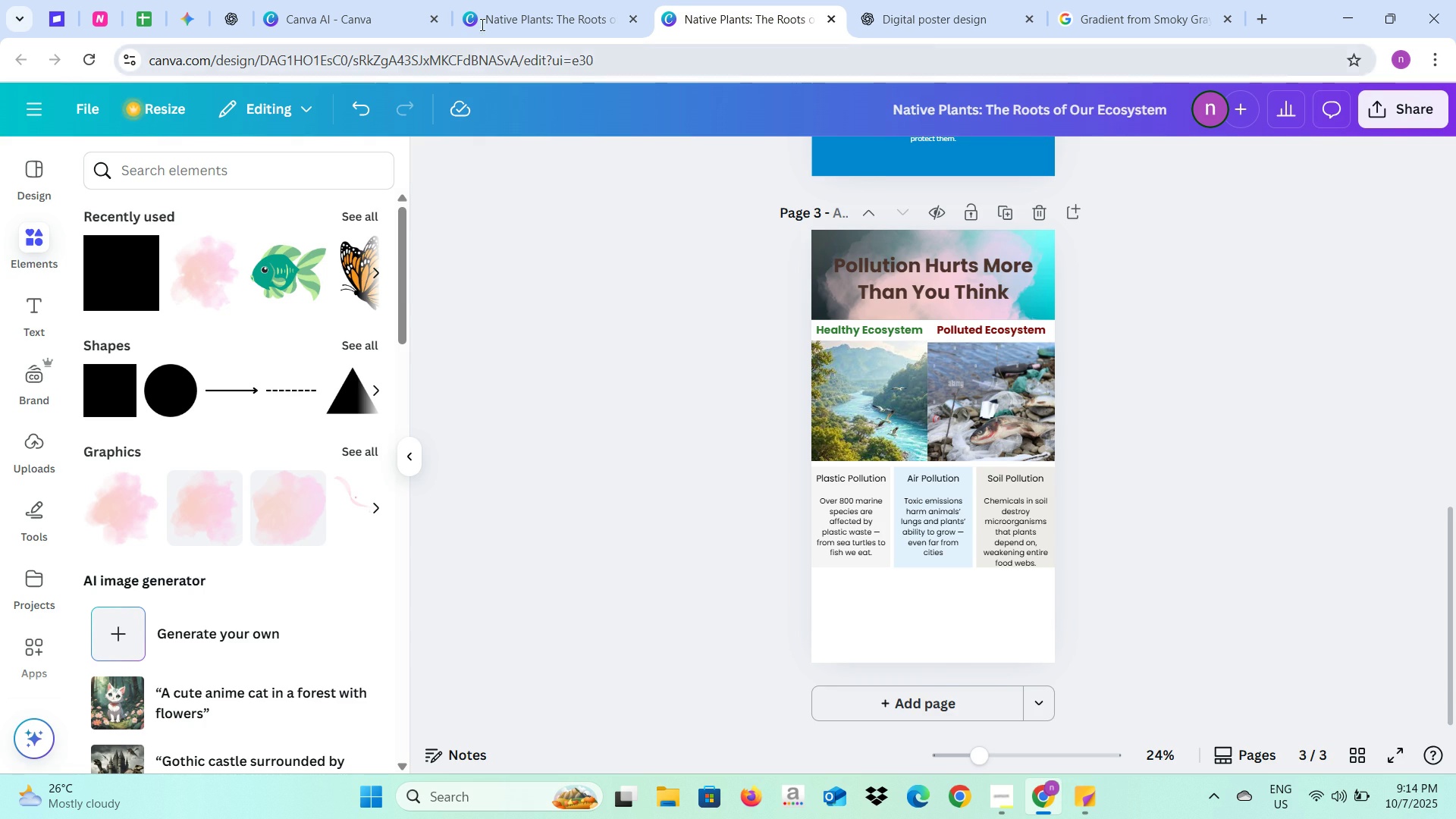 
left_click([509, 3])
 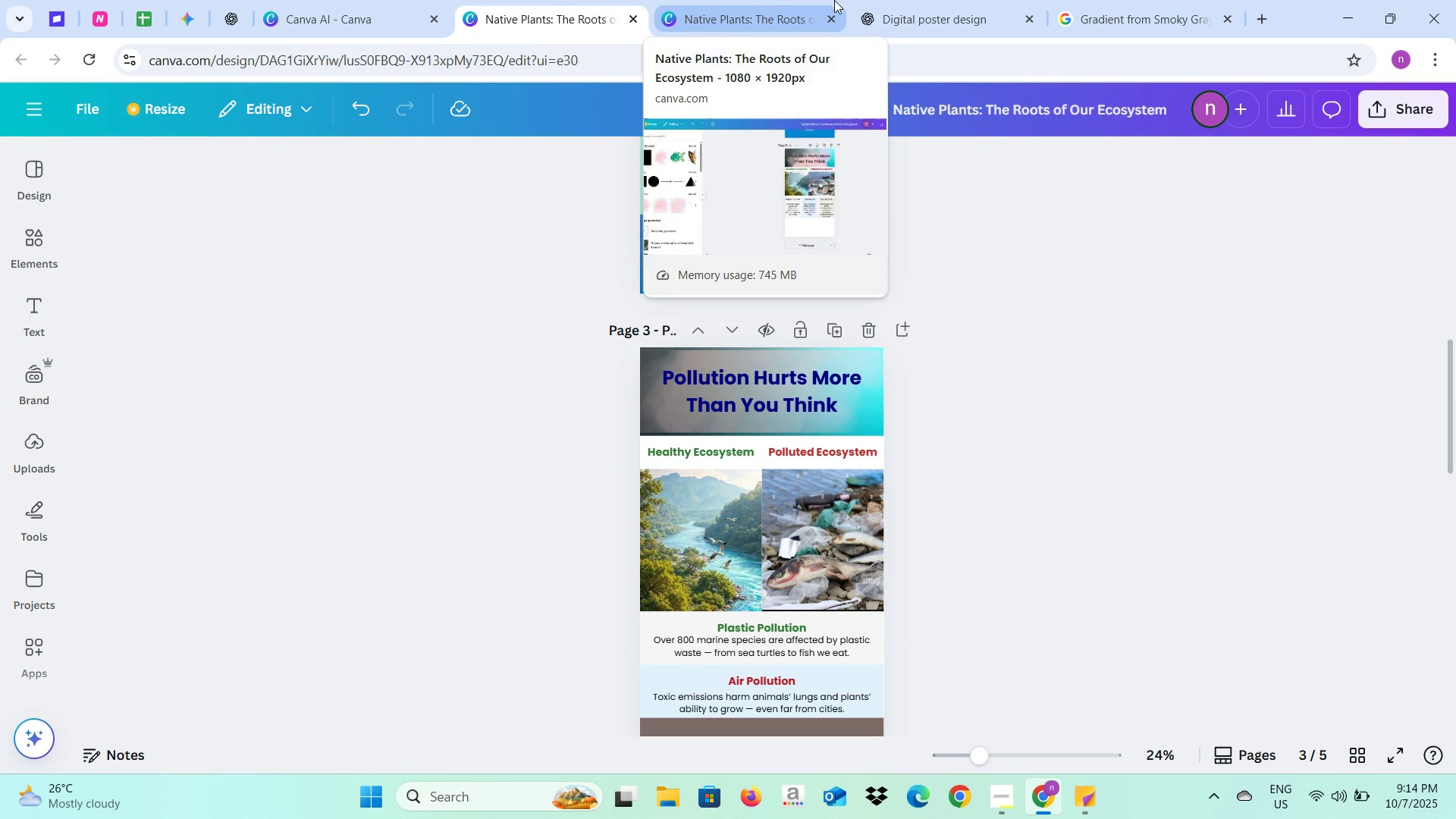 
left_click([880, 0])
 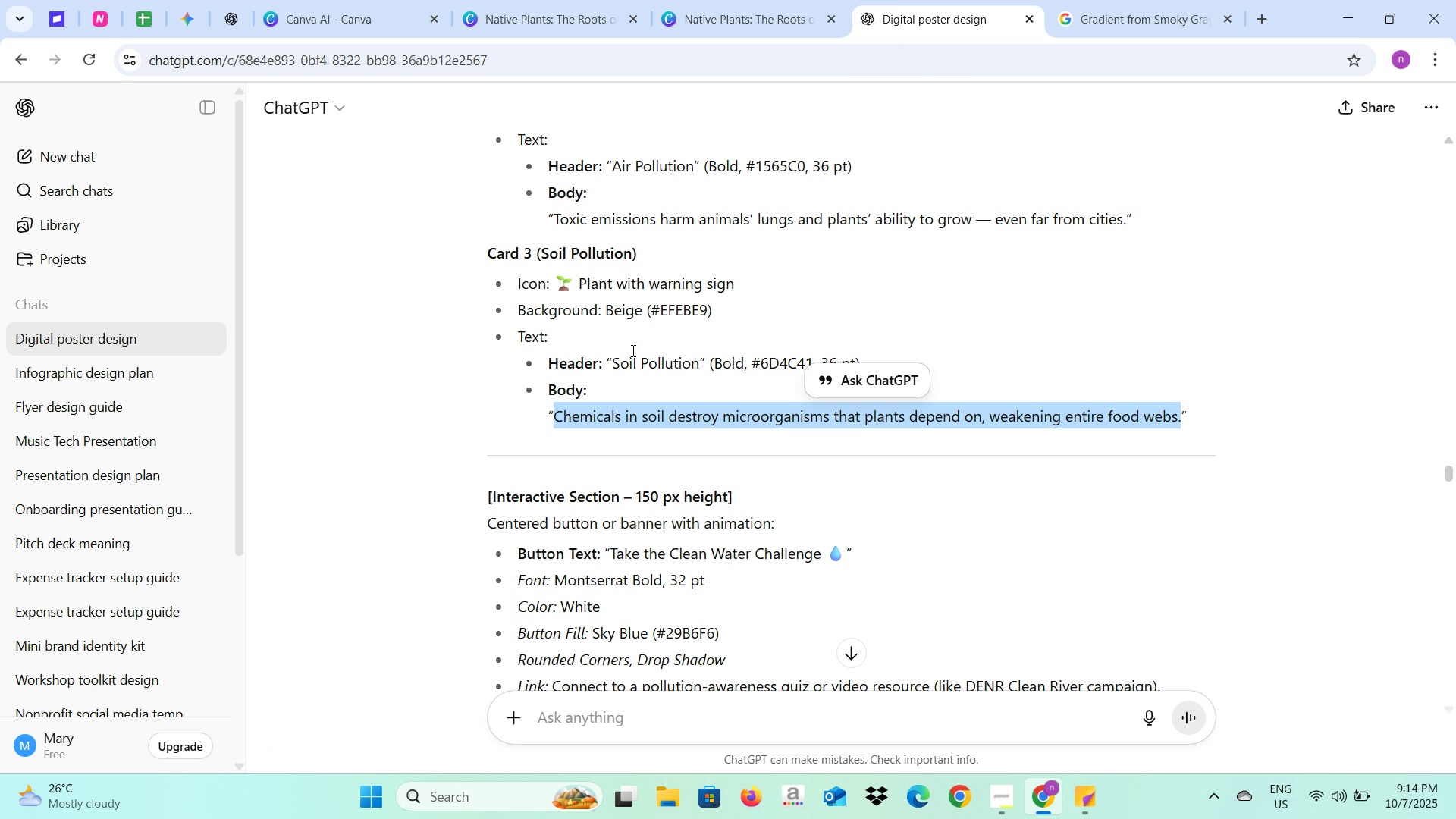 
scroll: coordinate [602, 420], scroll_direction: down, amount: 3.0
 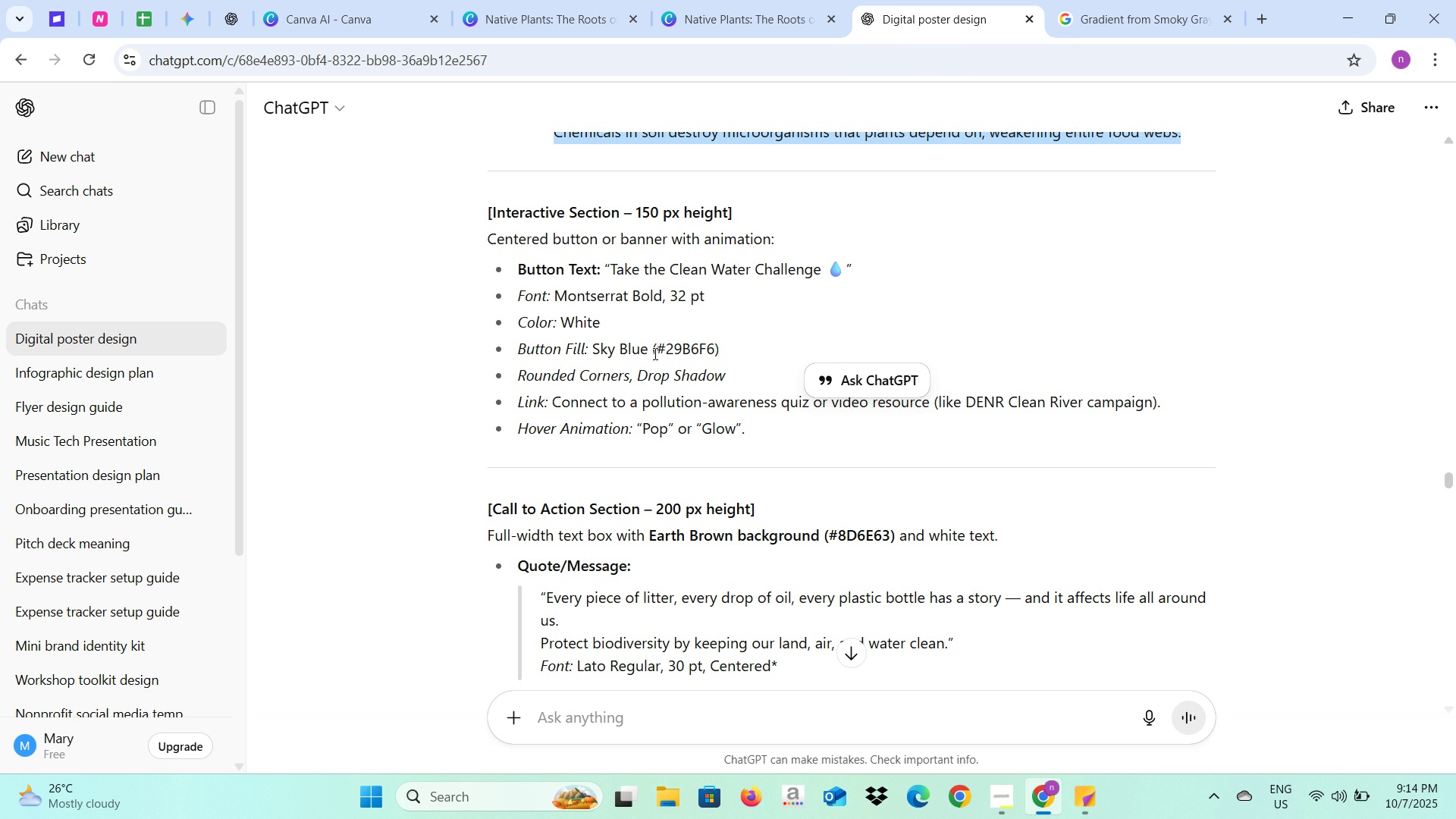 
wait(5.0)
 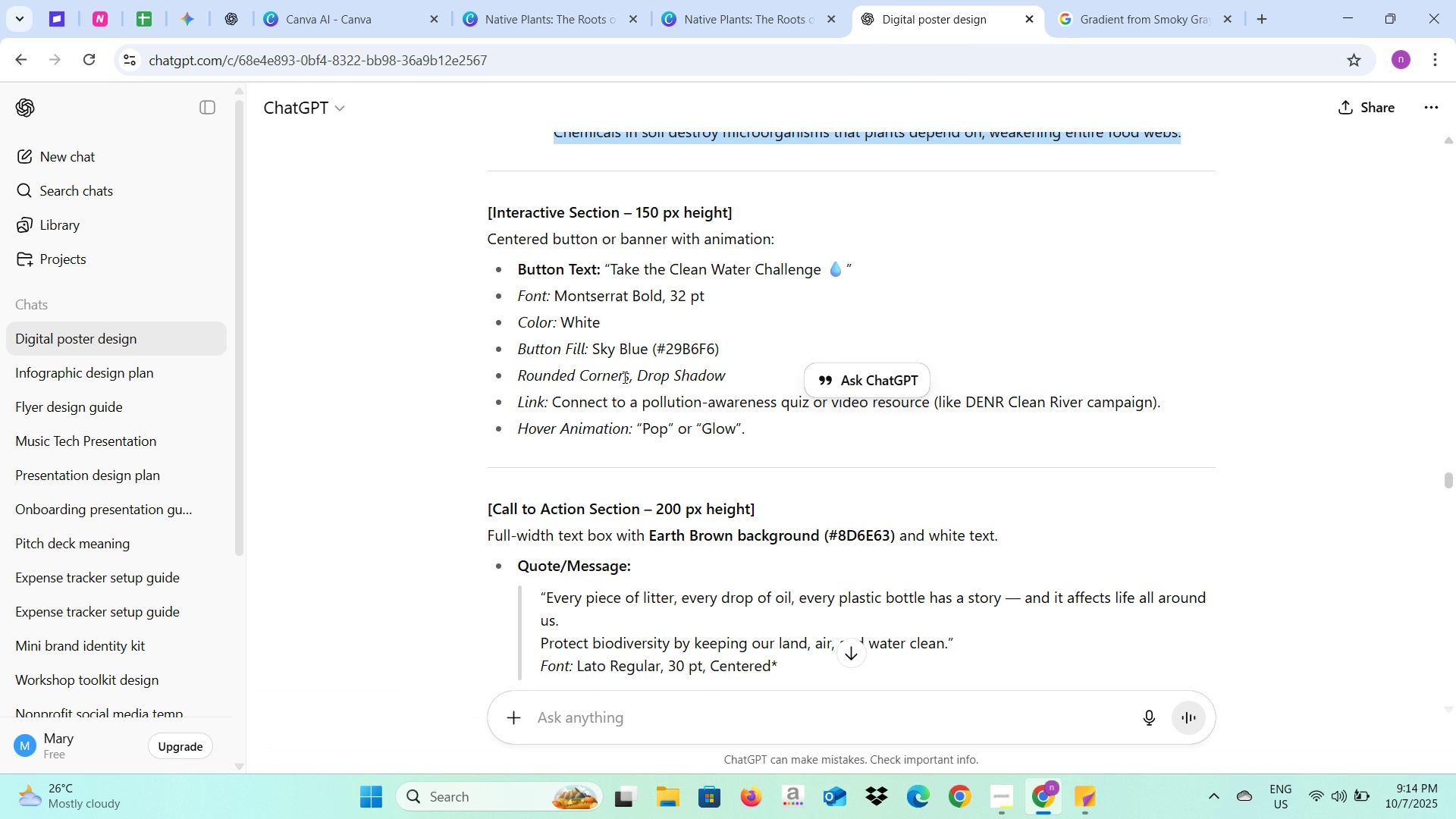 
left_click_drag(start_coordinate=[657, 346], to_coordinate=[719, 355])
 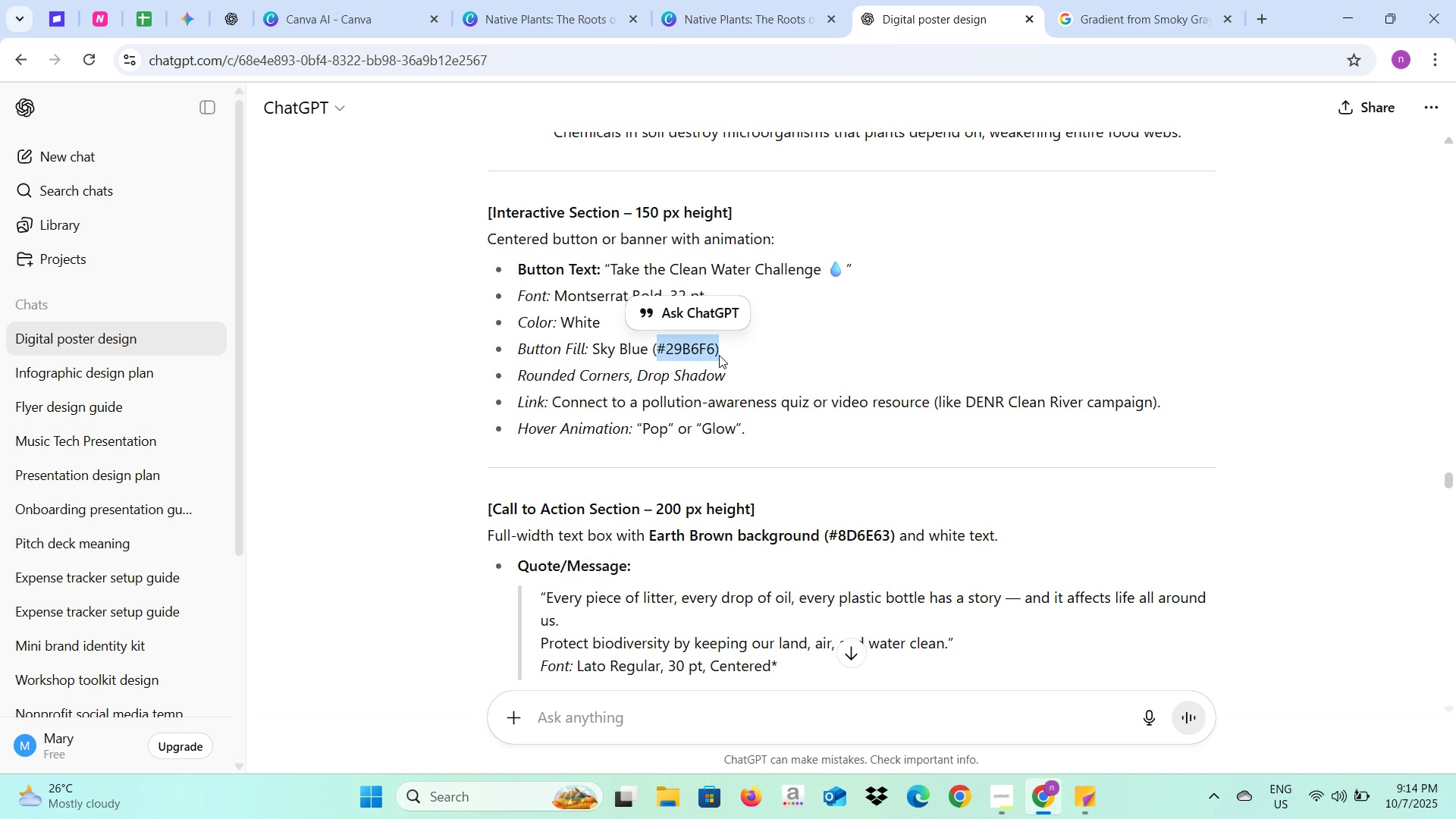 
key(Control+C)
 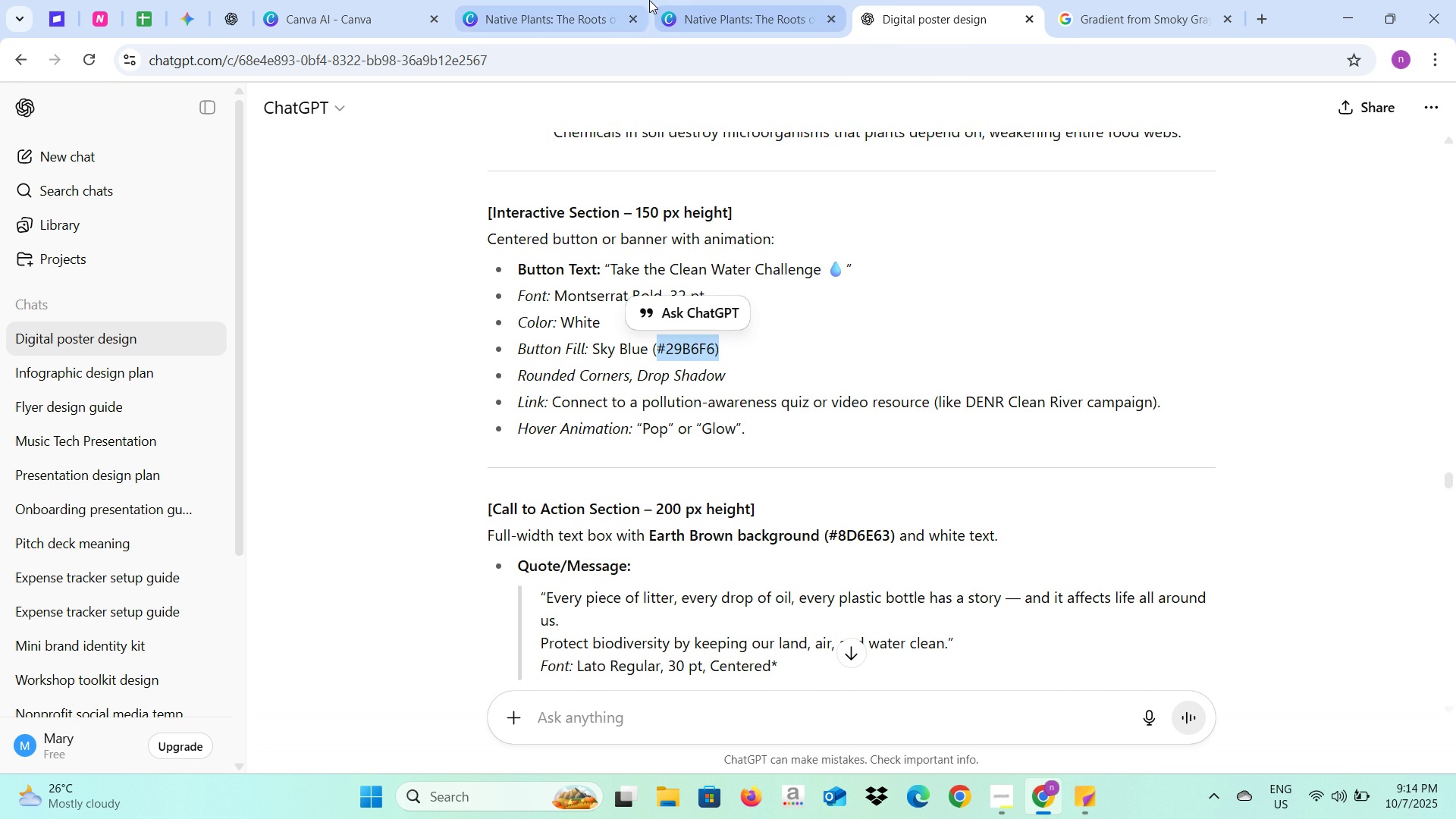 
left_click([649, 0])
 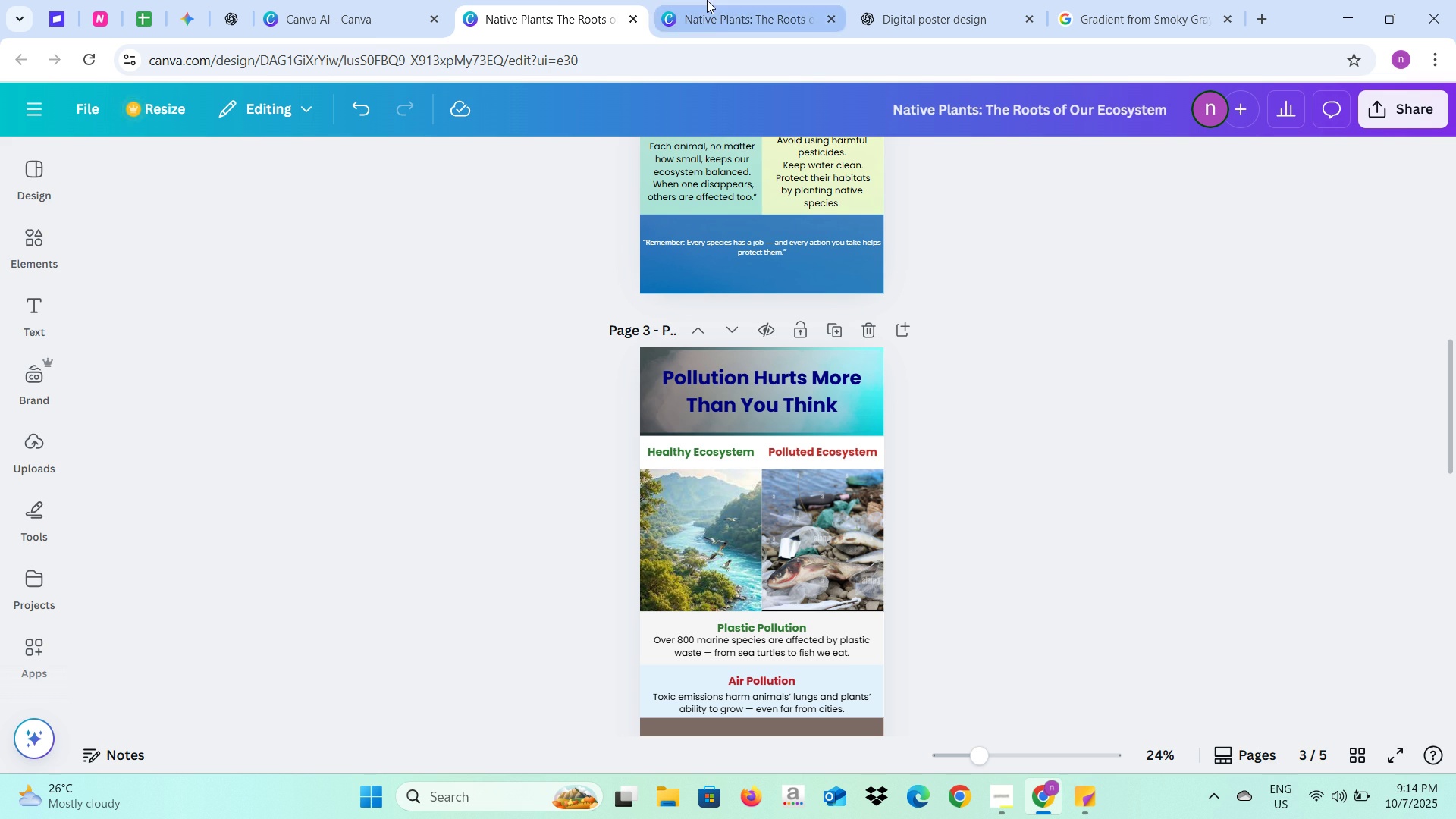 
left_click([707, 0])
 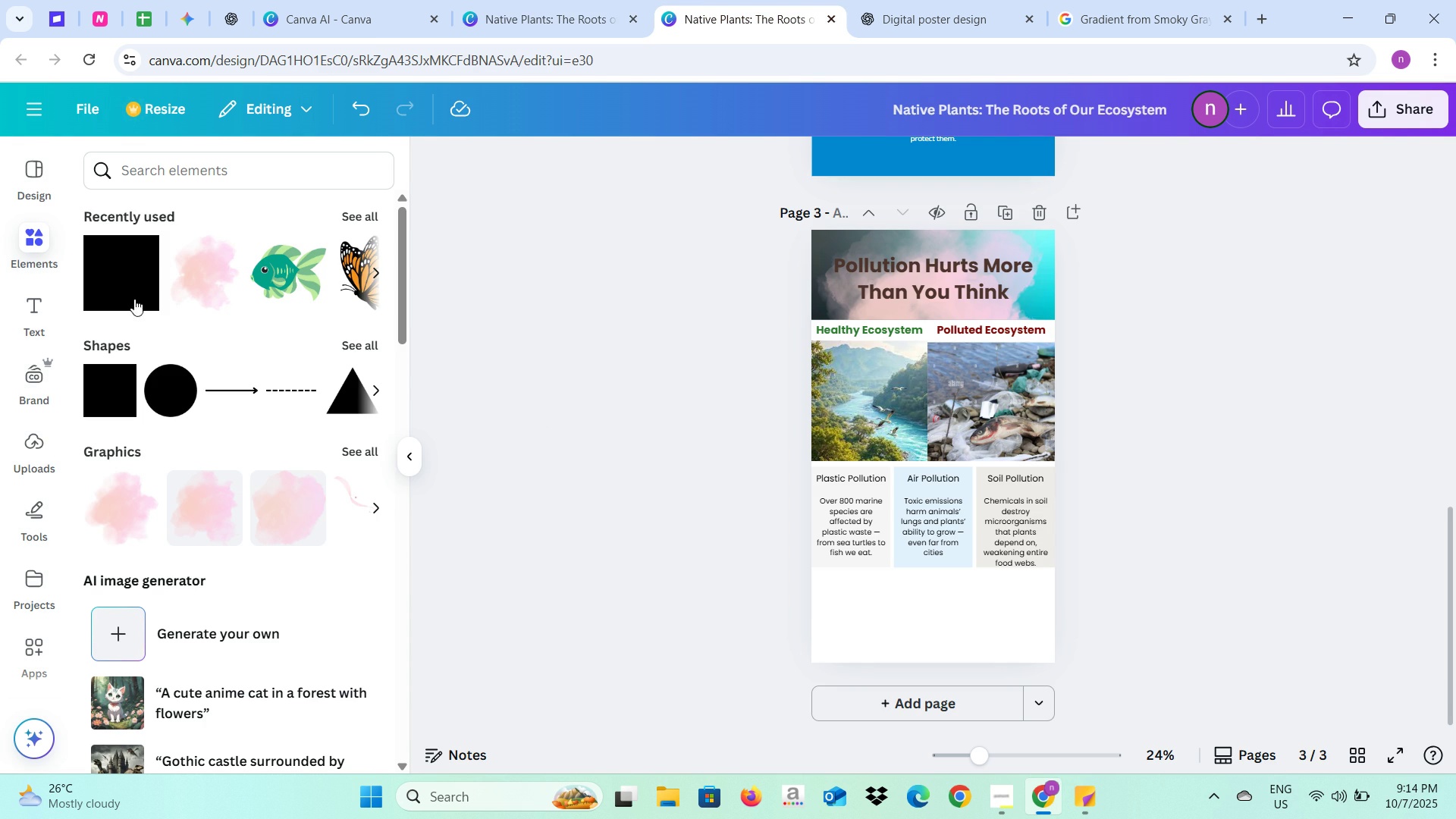 
left_click([127, 284])
 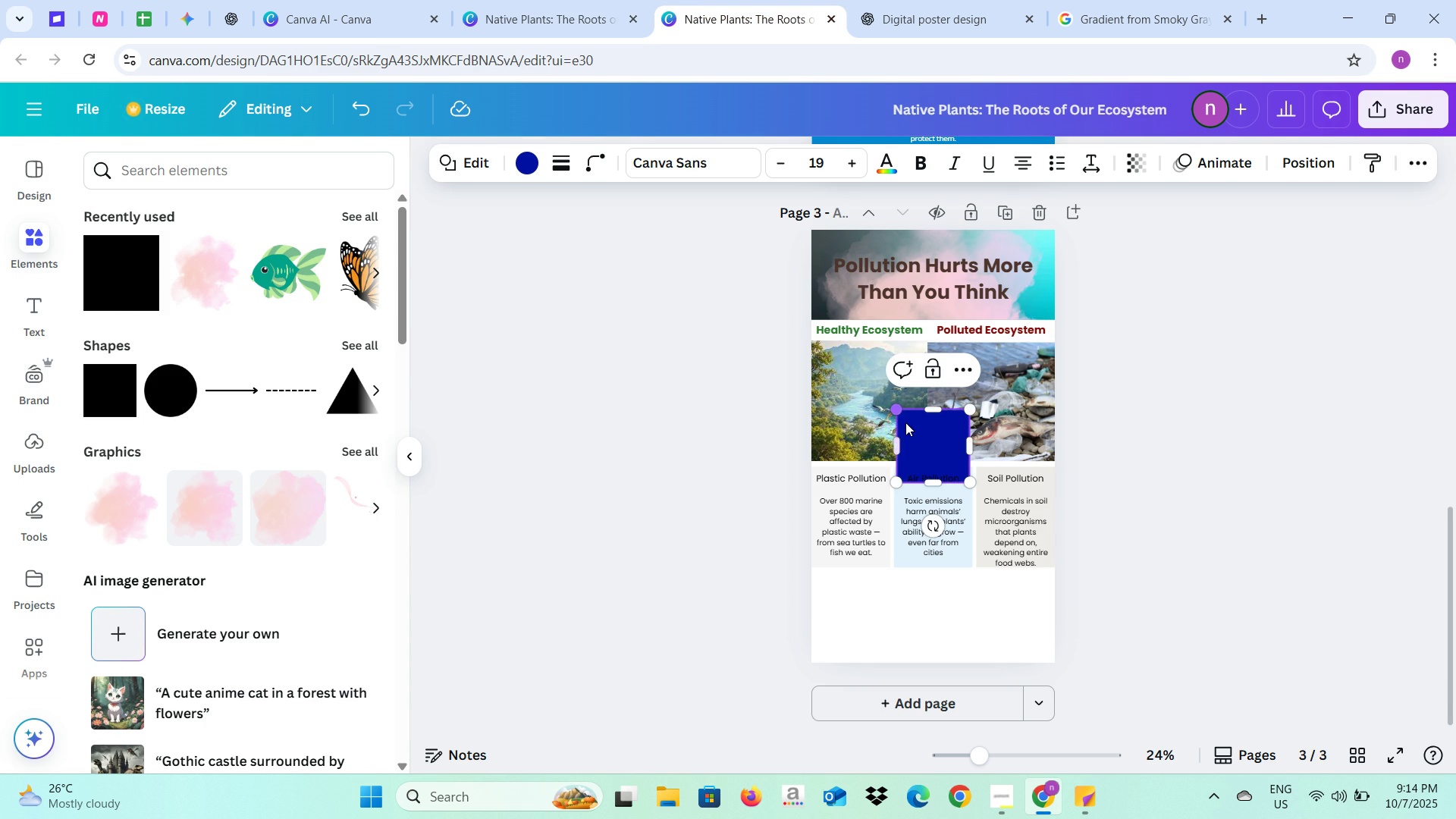 
left_click_drag(start_coordinate=[909, 422], to_coordinate=[824, 581])
 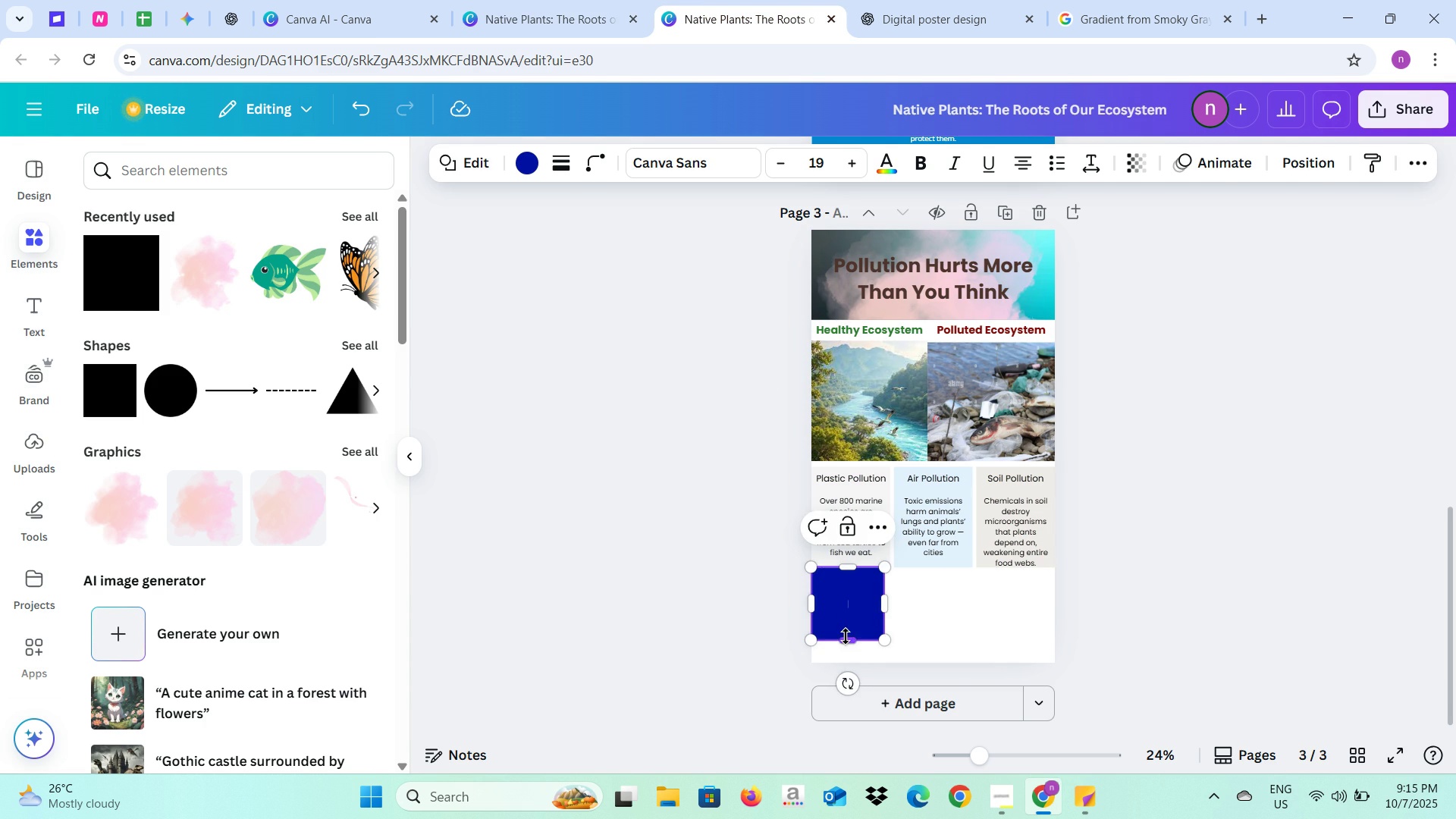 
left_click_drag(start_coordinate=[846, 636], to_coordinate=[848, 593])
 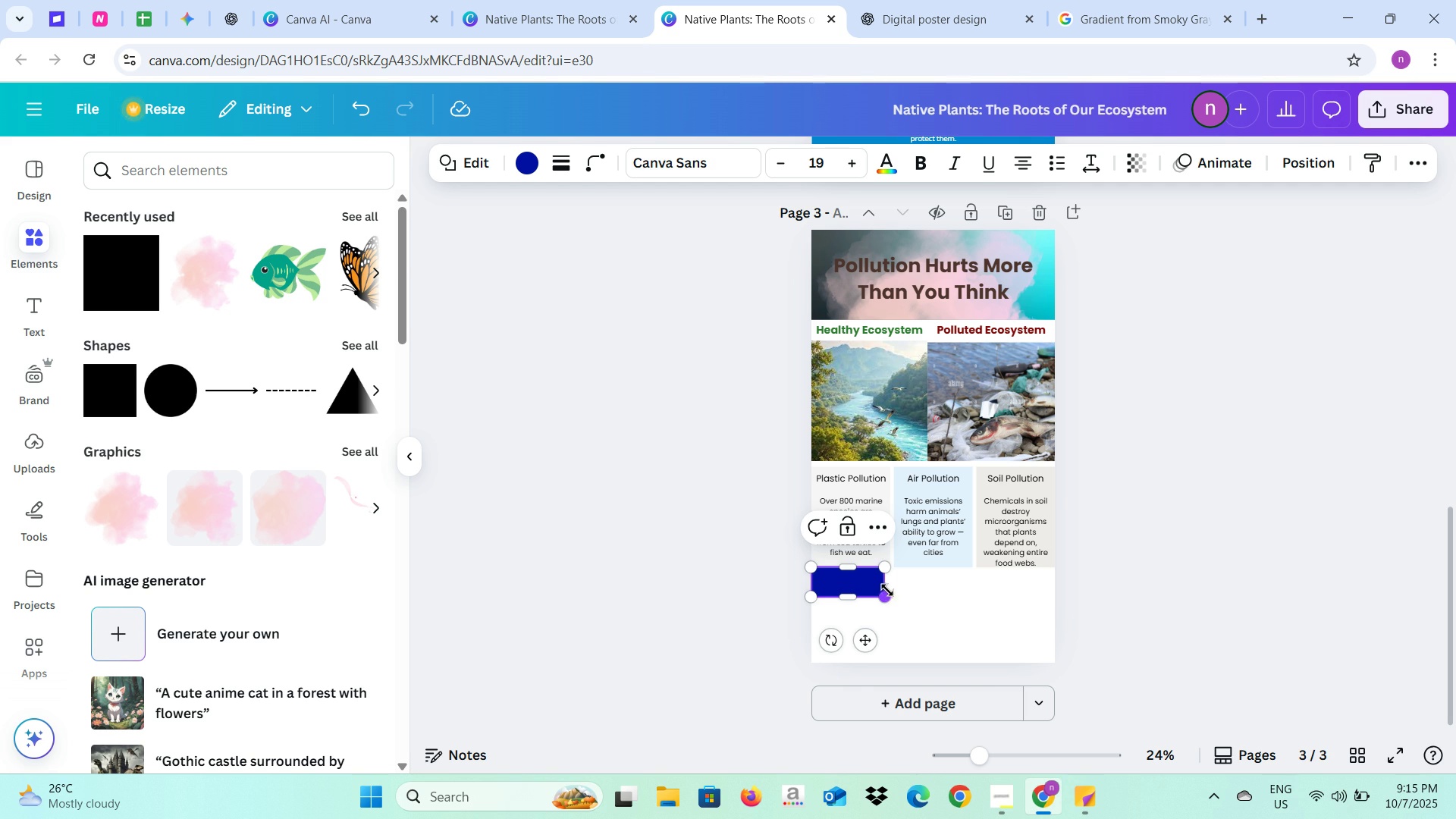 
left_click_drag(start_coordinate=[888, 595], to_coordinate=[1059, 595])
 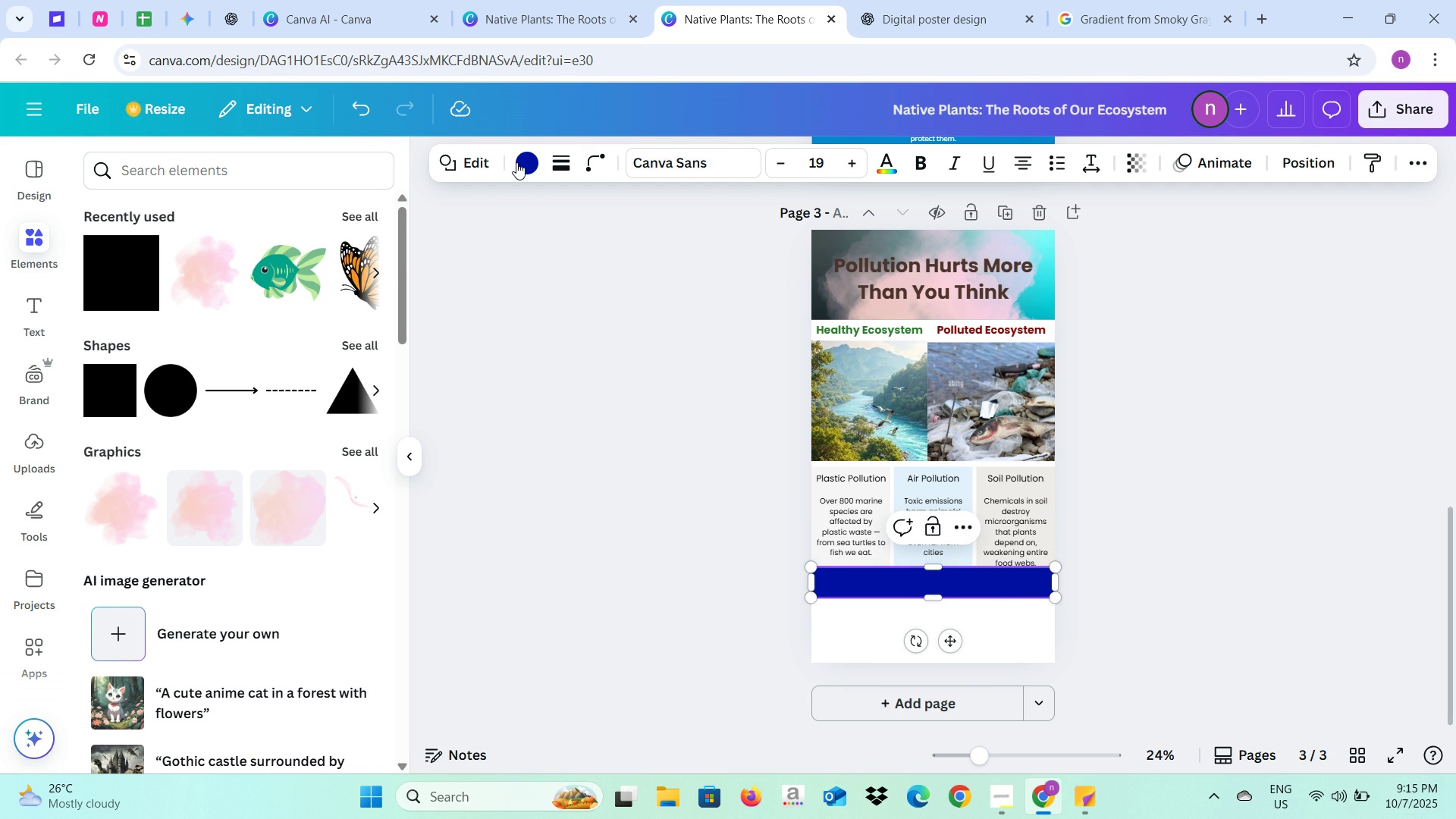 
left_click([516, 162])
 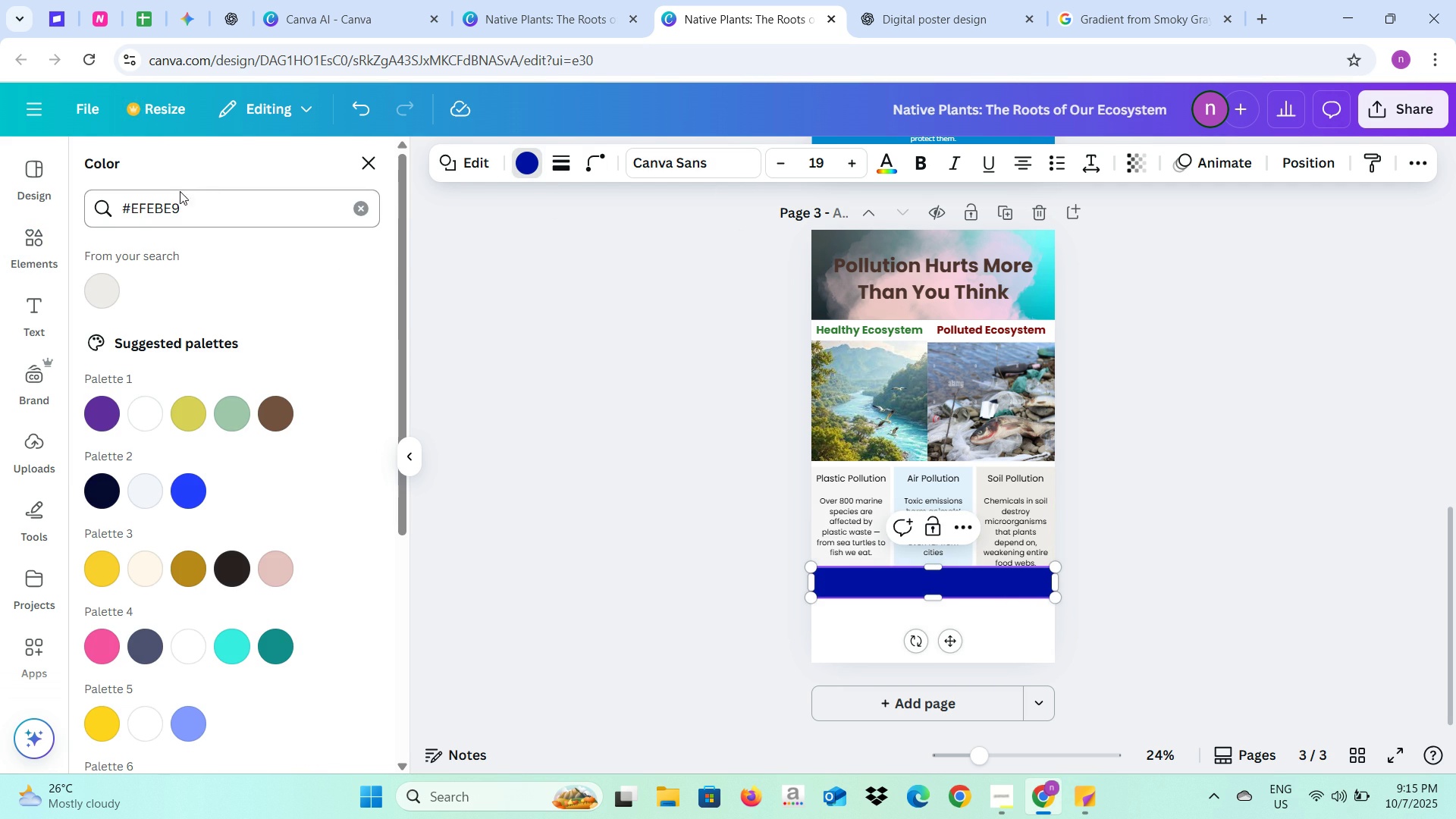 
left_click_drag(start_coordinate=[184, 211], to_coordinate=[118, 211])
 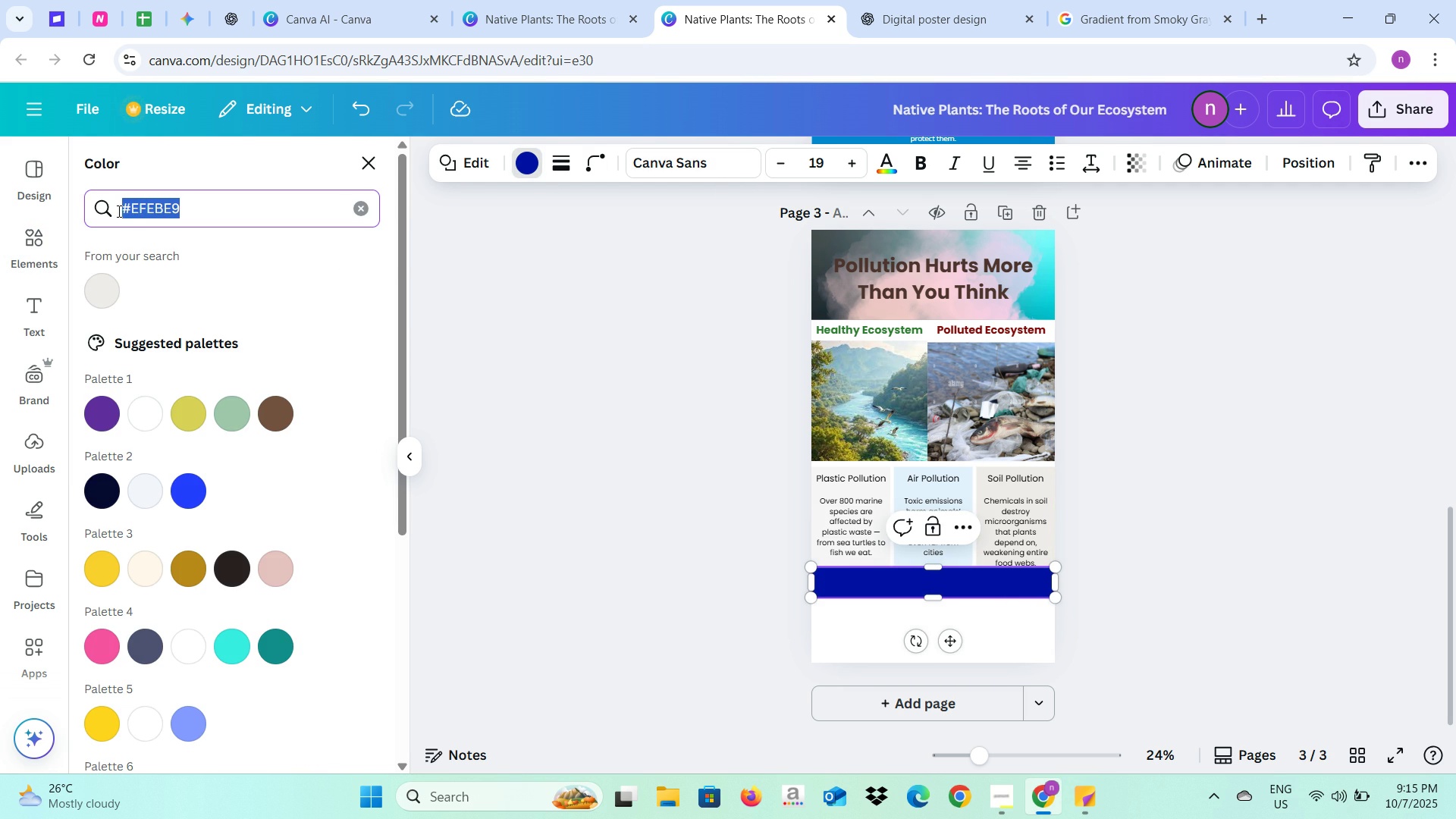 
key(Control+V)
 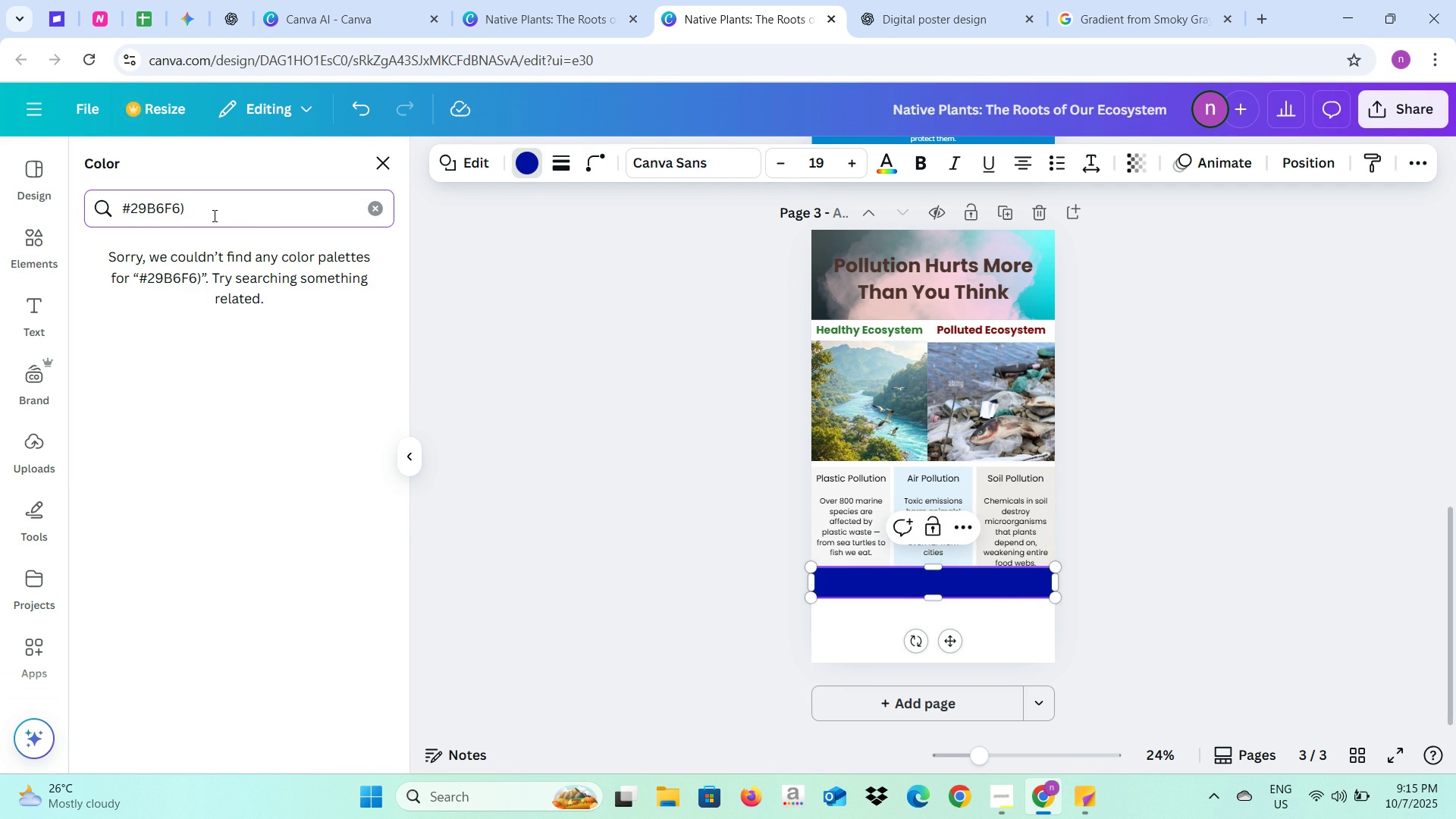 
key(Backspace)
 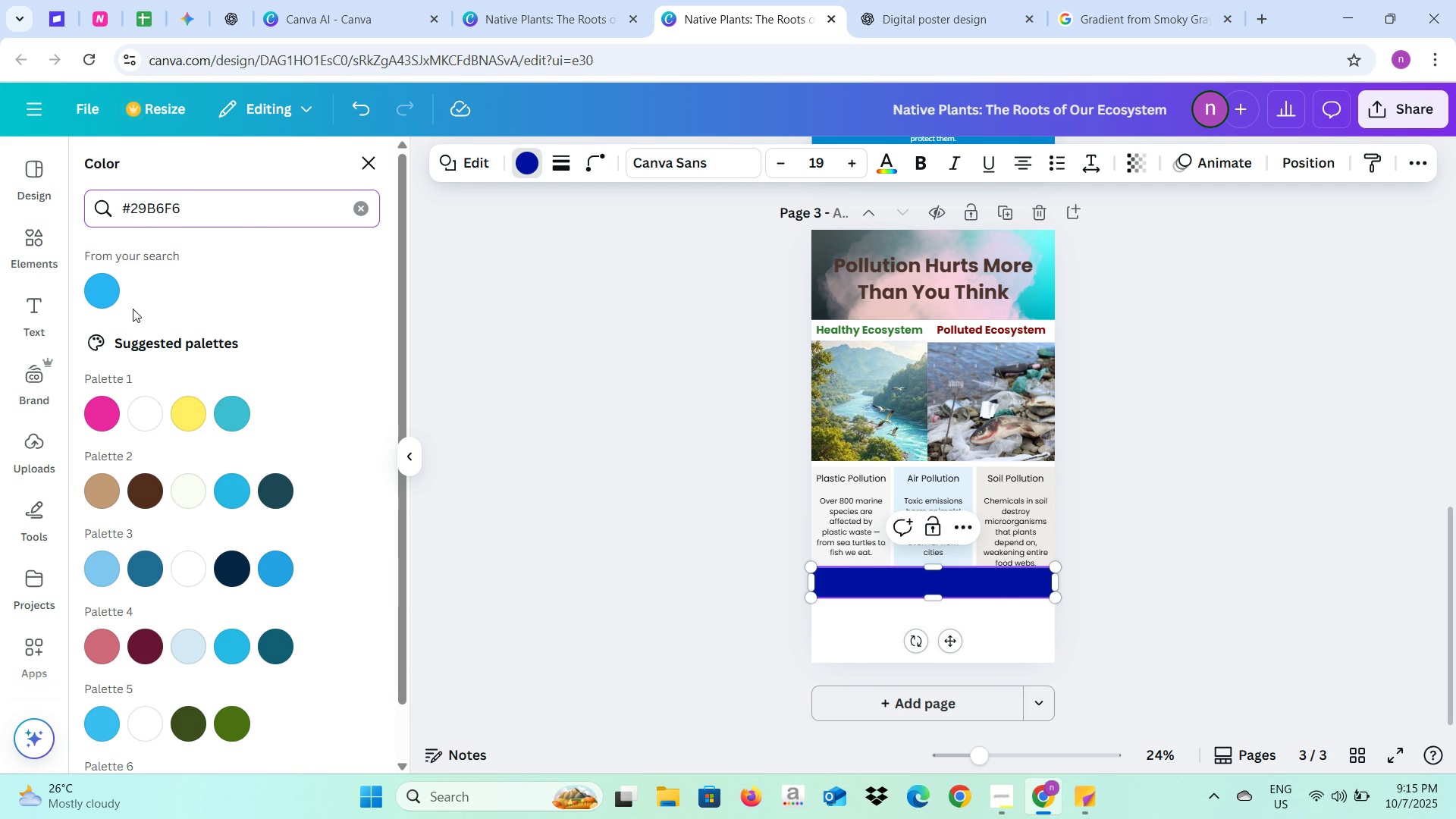 
left_click([113, 292])
 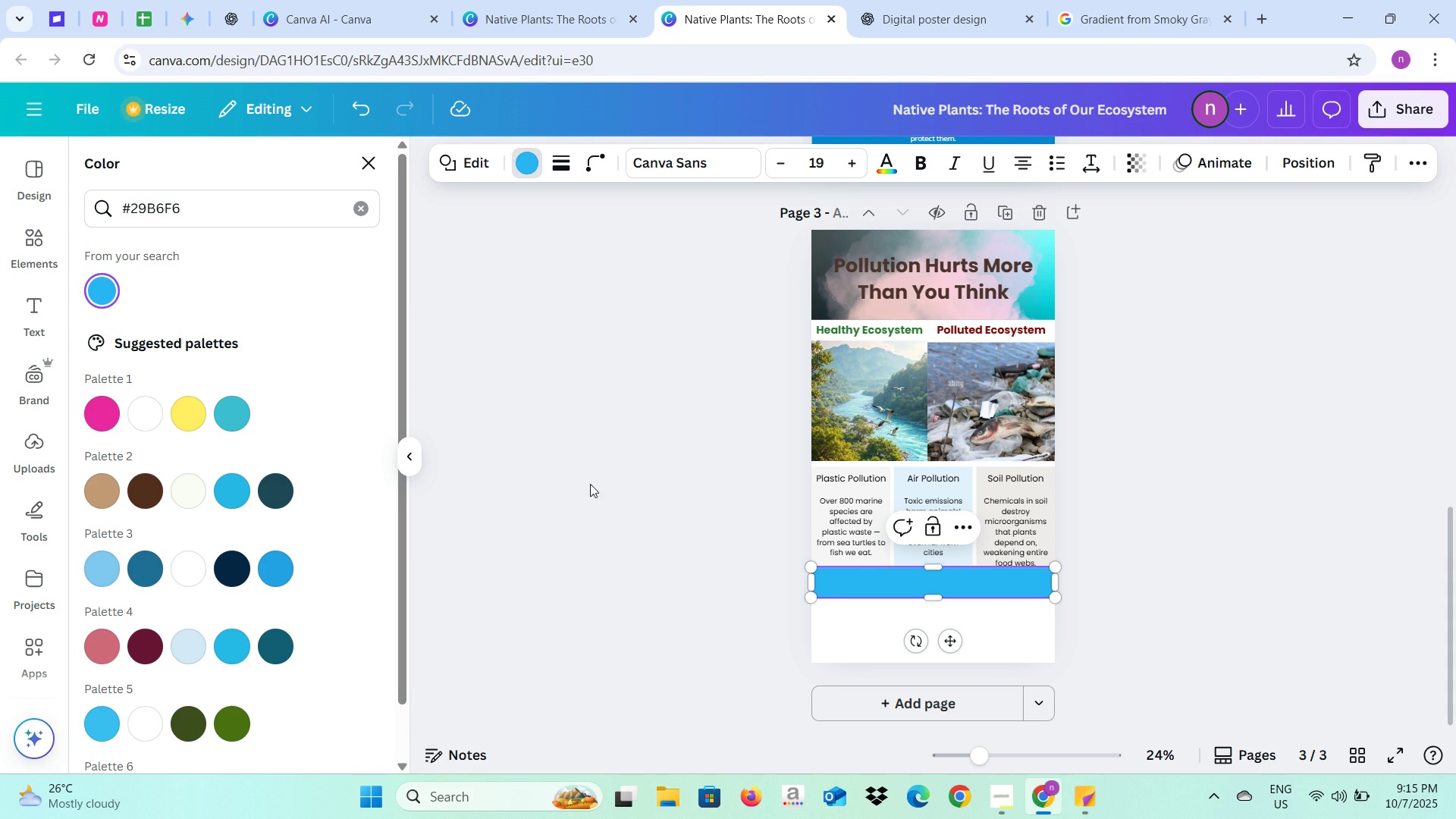 
left_click([590, 484])
 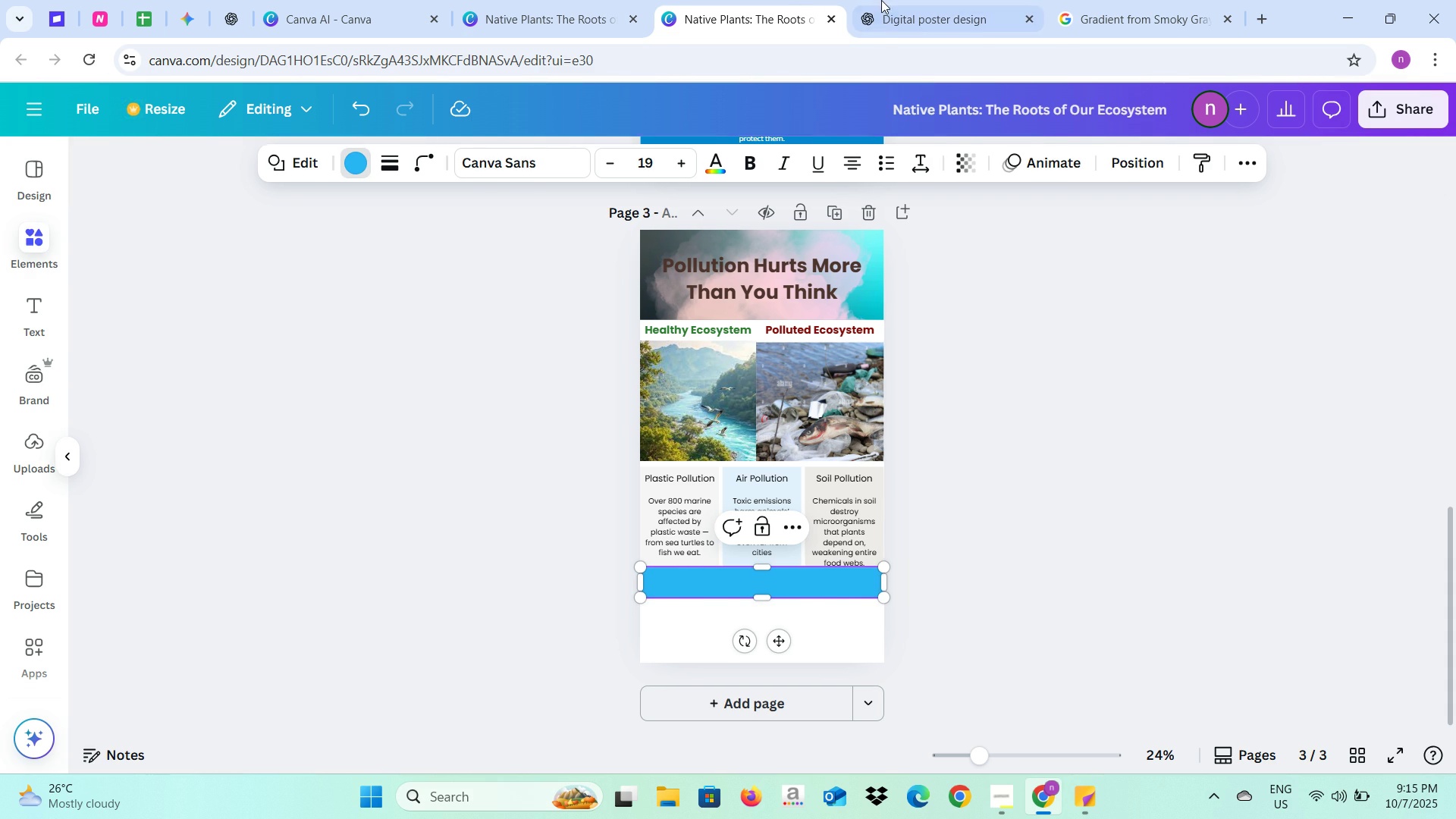 
left_click([881, 0])
 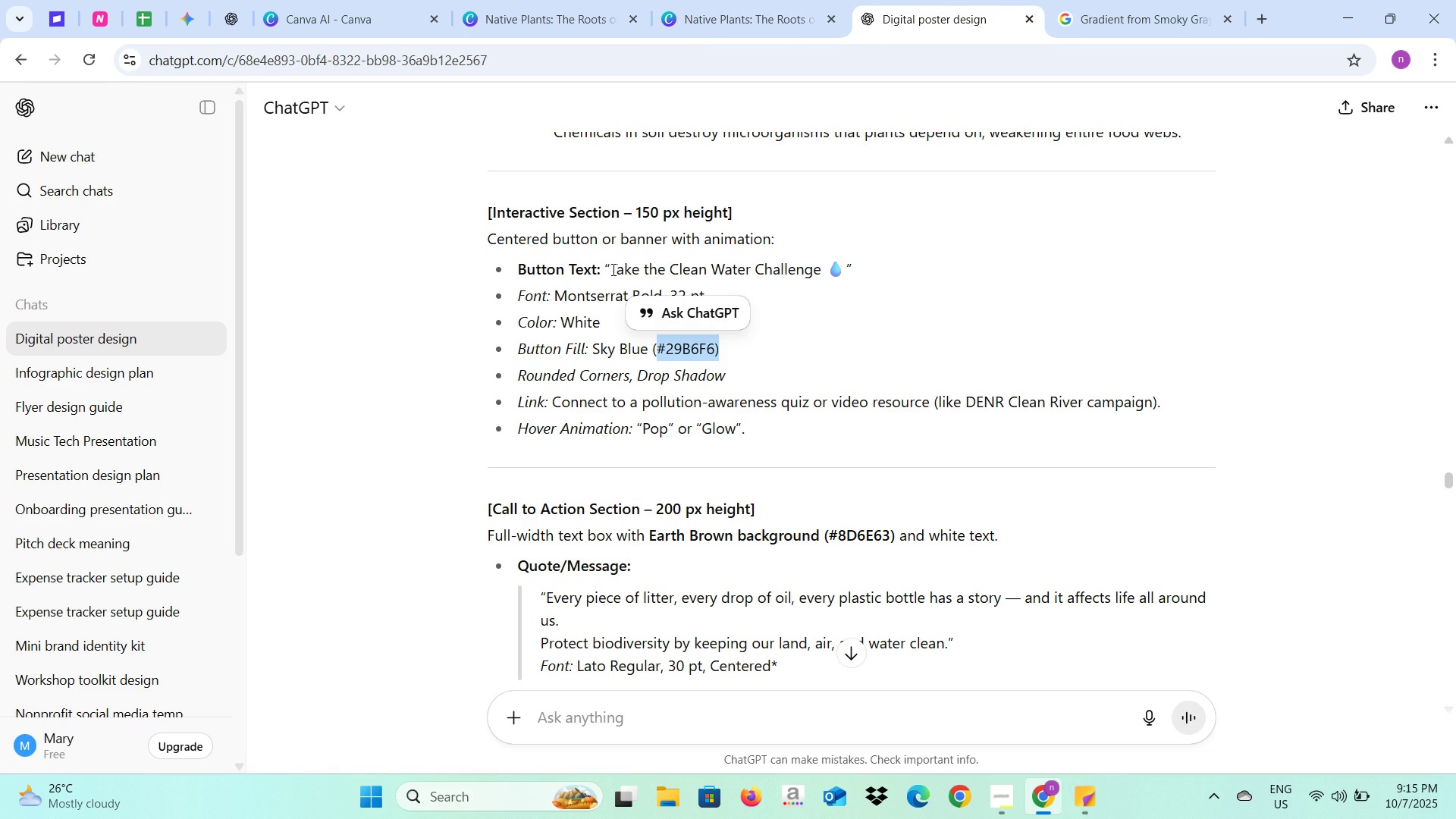 
left_click_drag(start_coordinate=[613, 269], to_coordinate=[768, 276])
 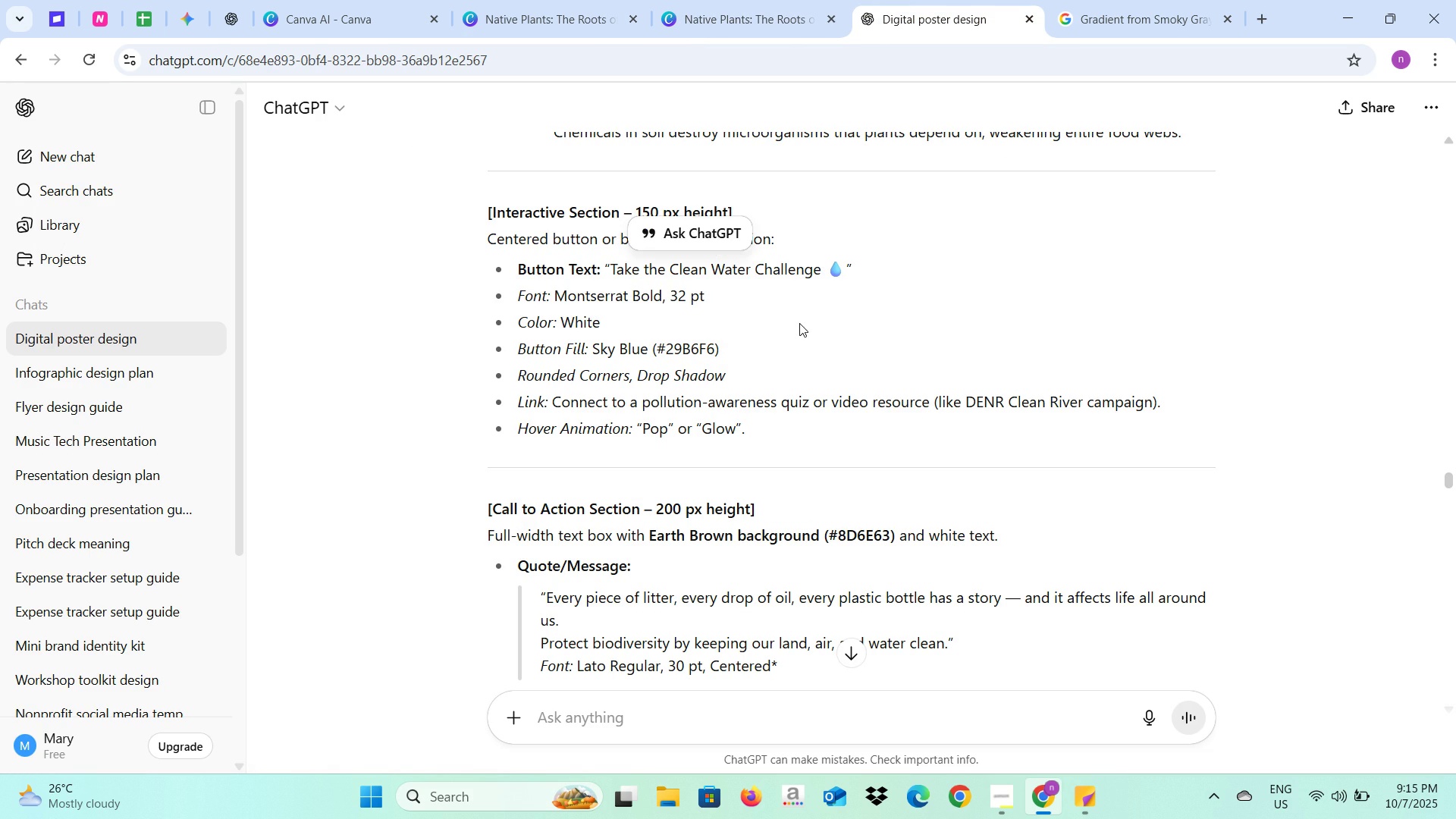 
left_click([799, 323])
 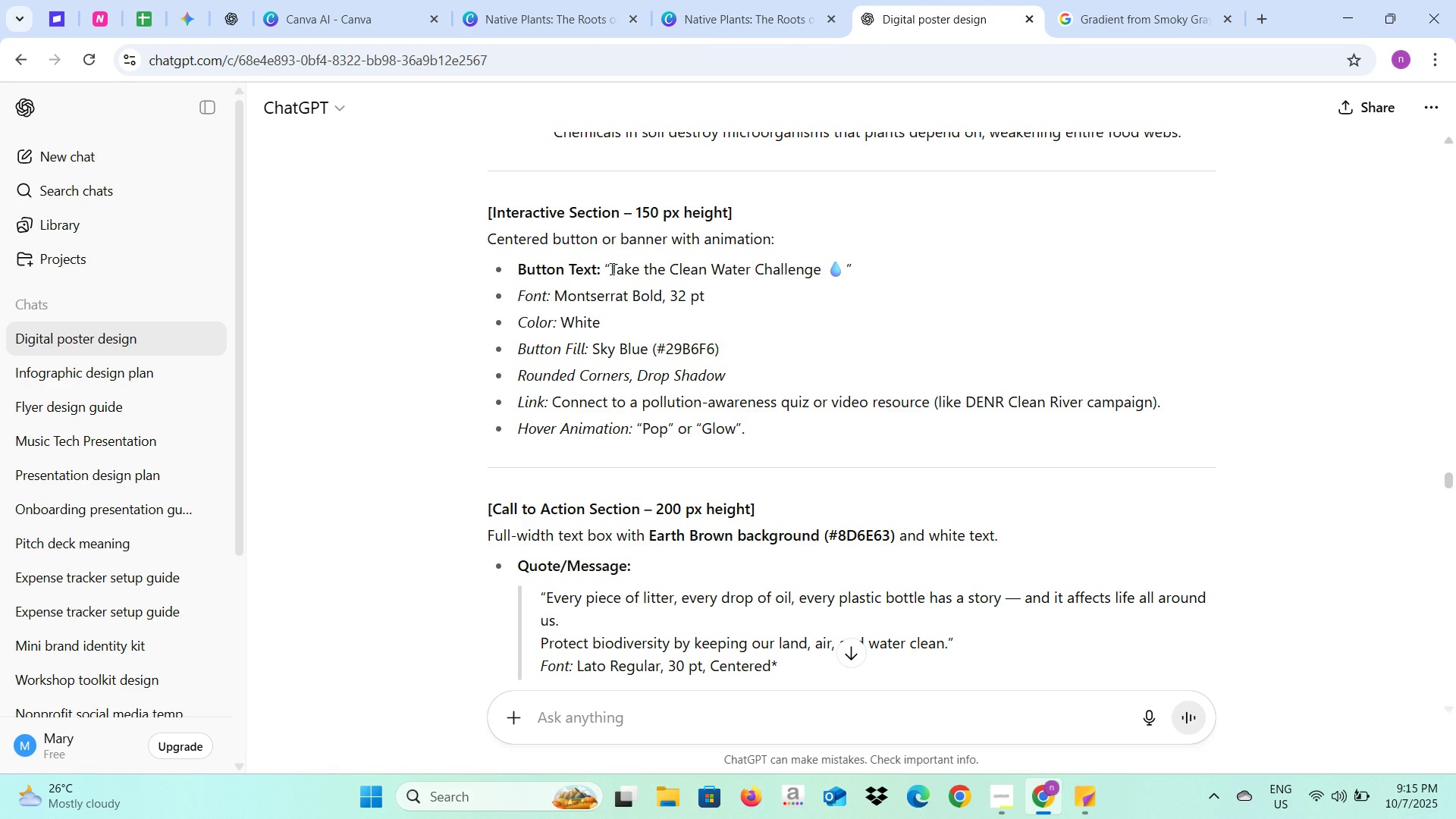 
left_click_drag(start_coordinate=[609, 268], to_coordinate=[821, 279])
 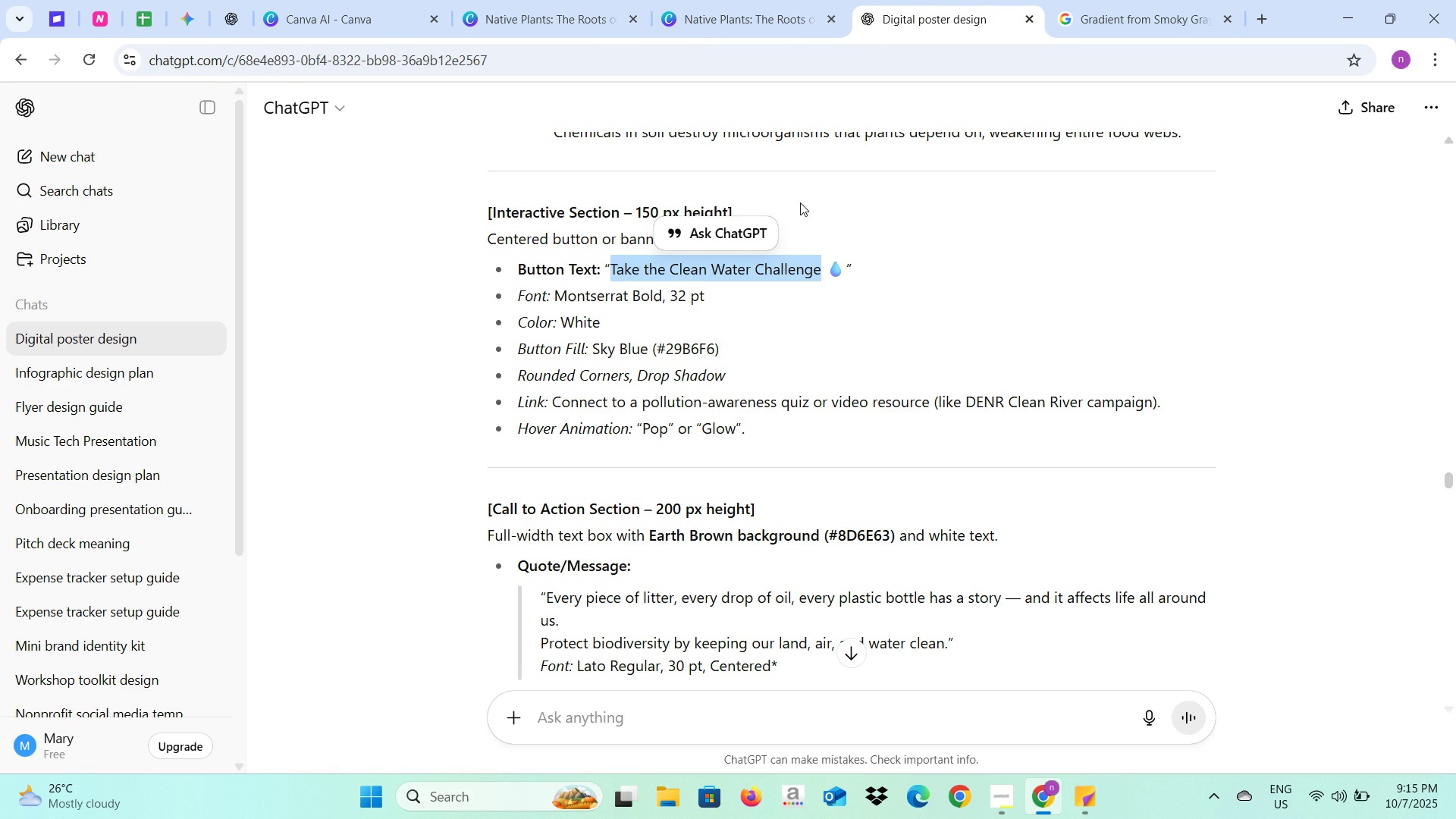 
key(Control+C)
 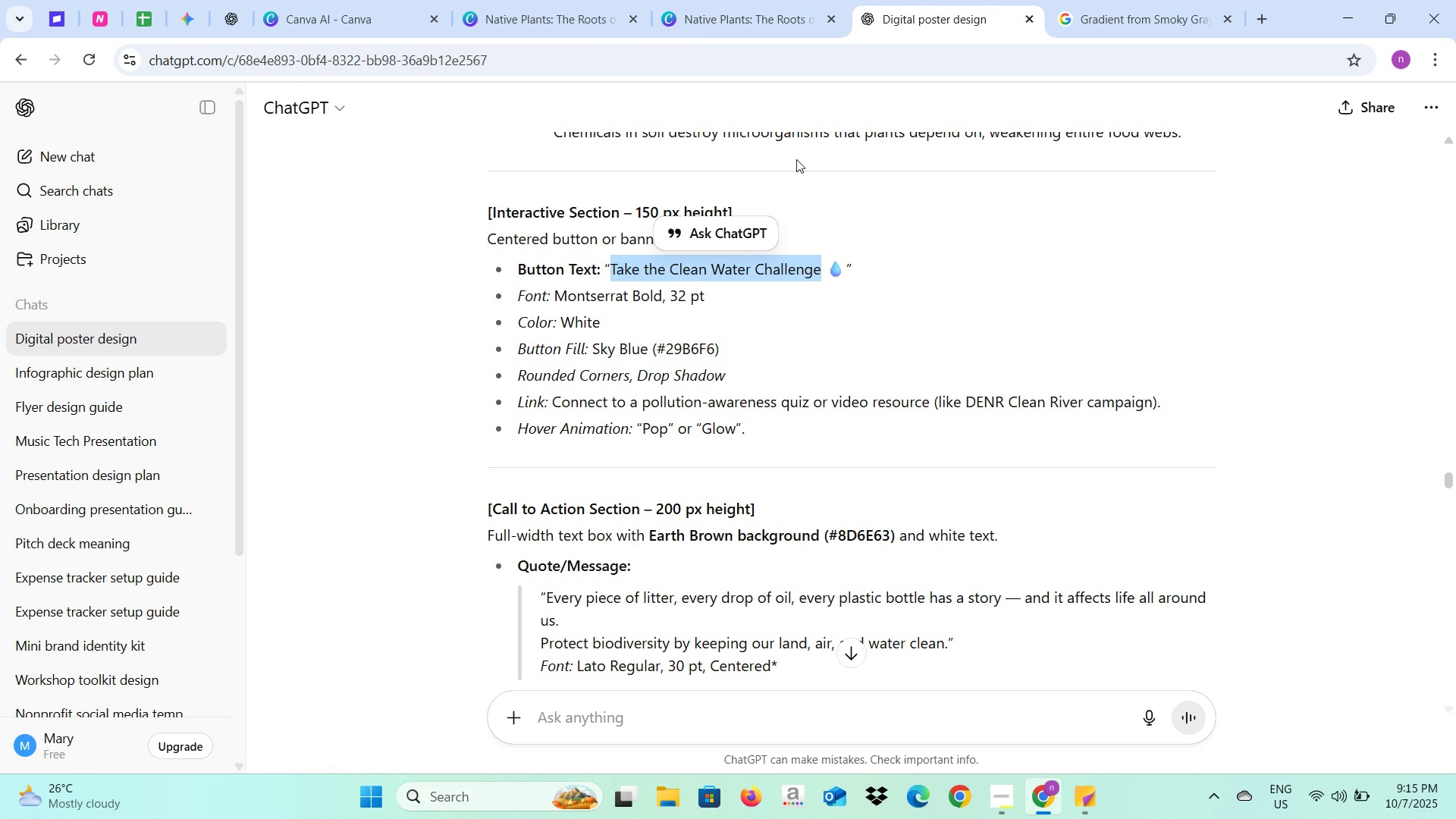 
key(Control+C)
 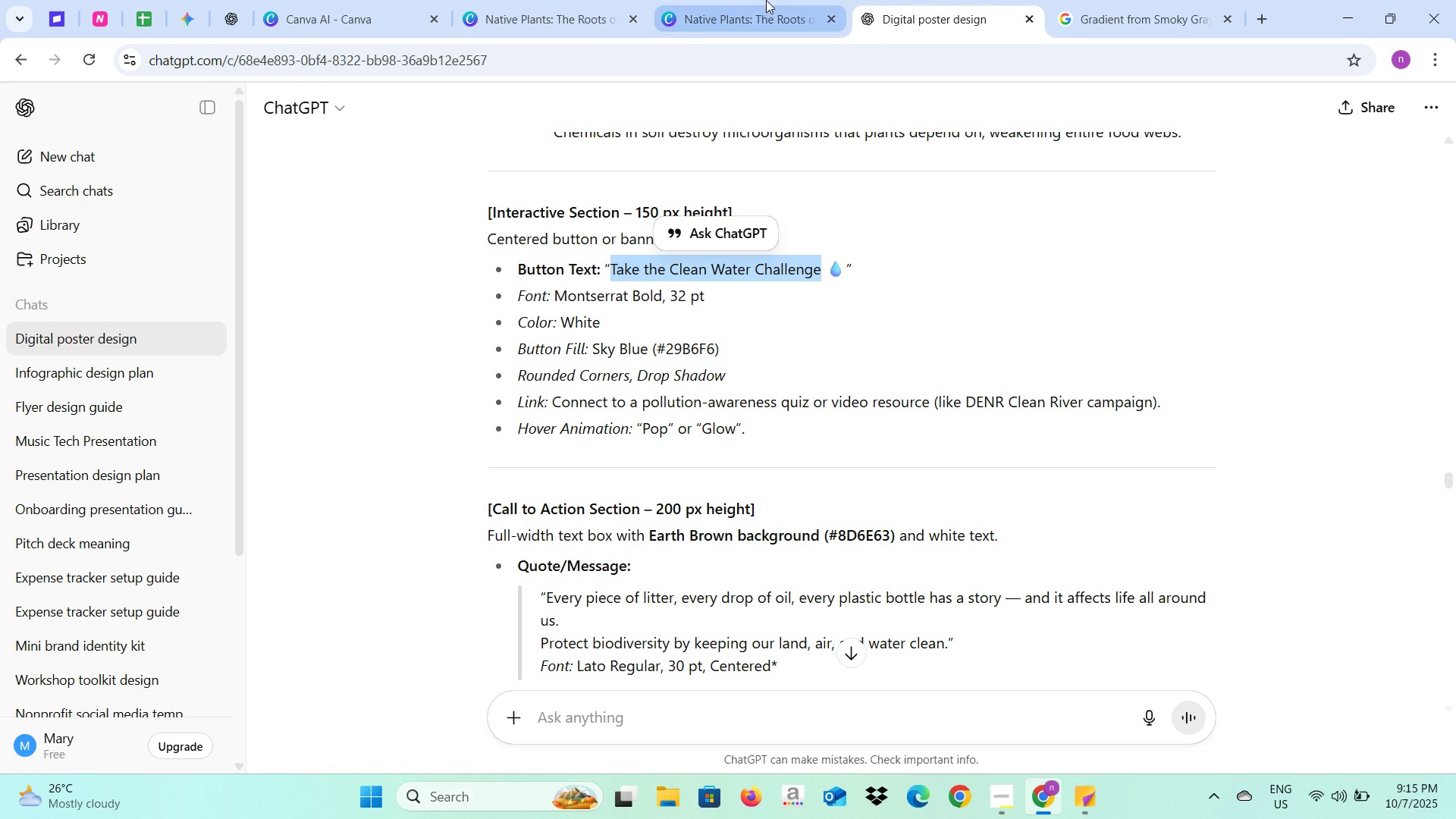 
left_click([766, 0])
 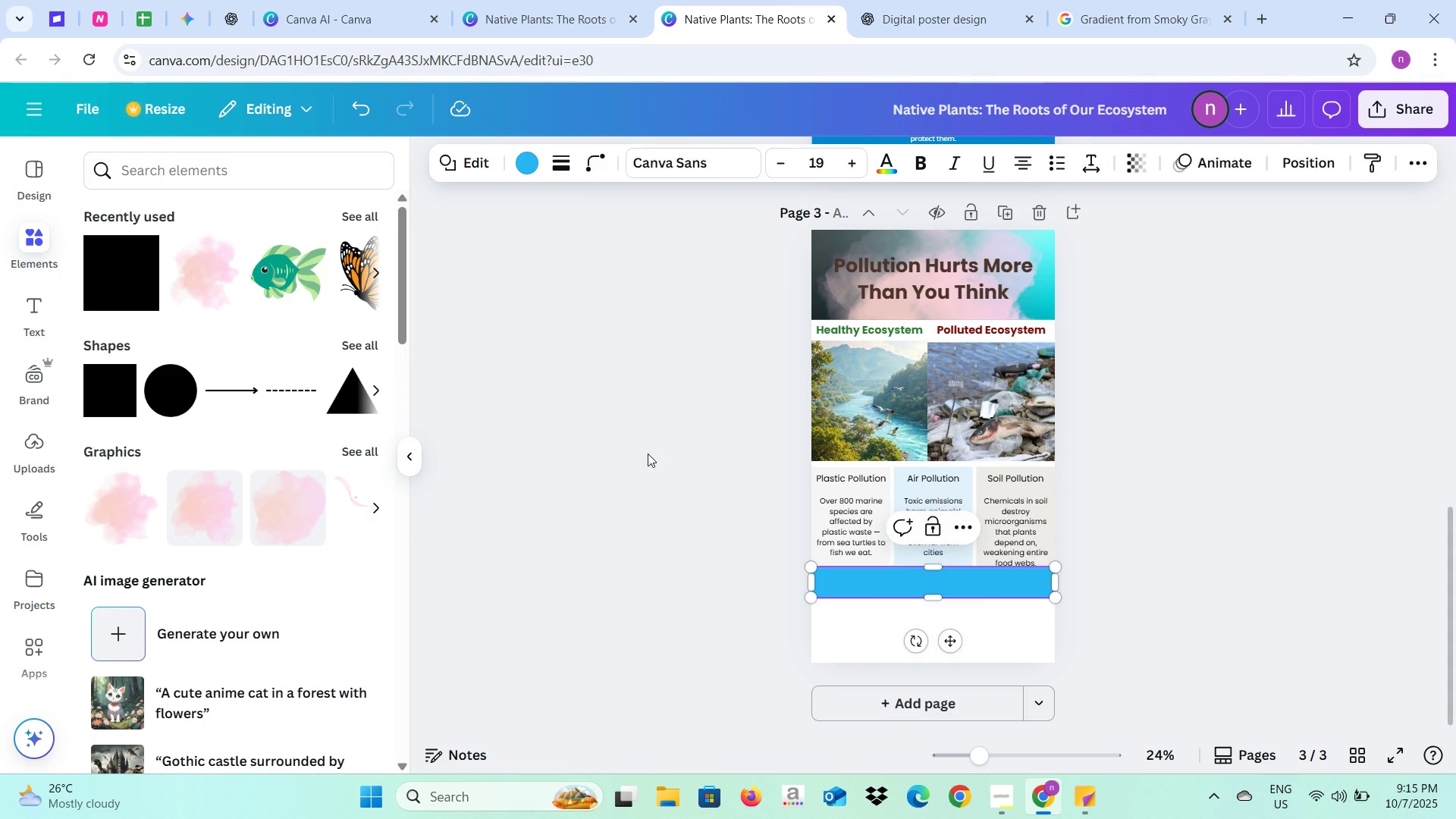 
left_click([648, 453])
 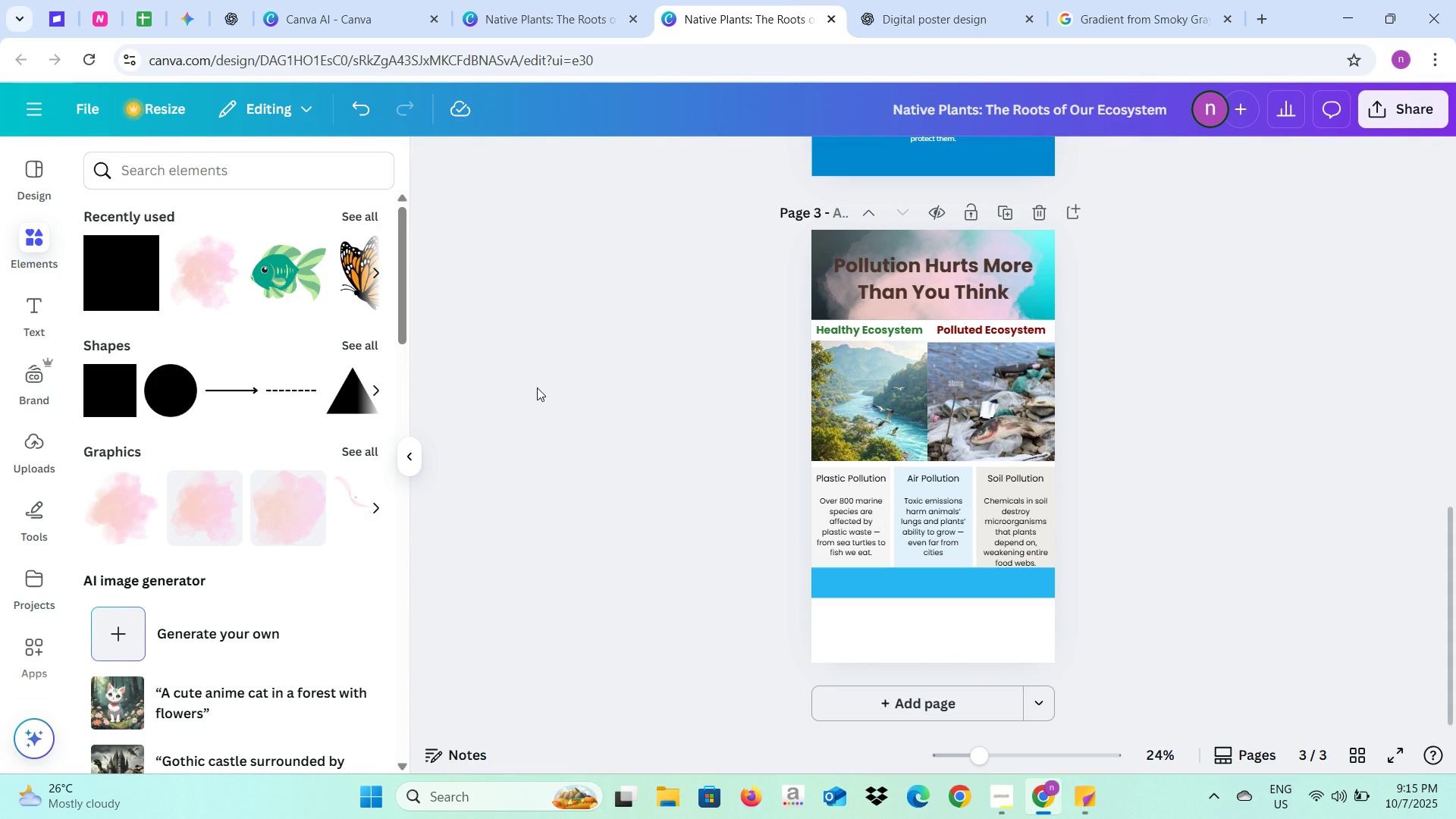 
left_click([537, 388])
 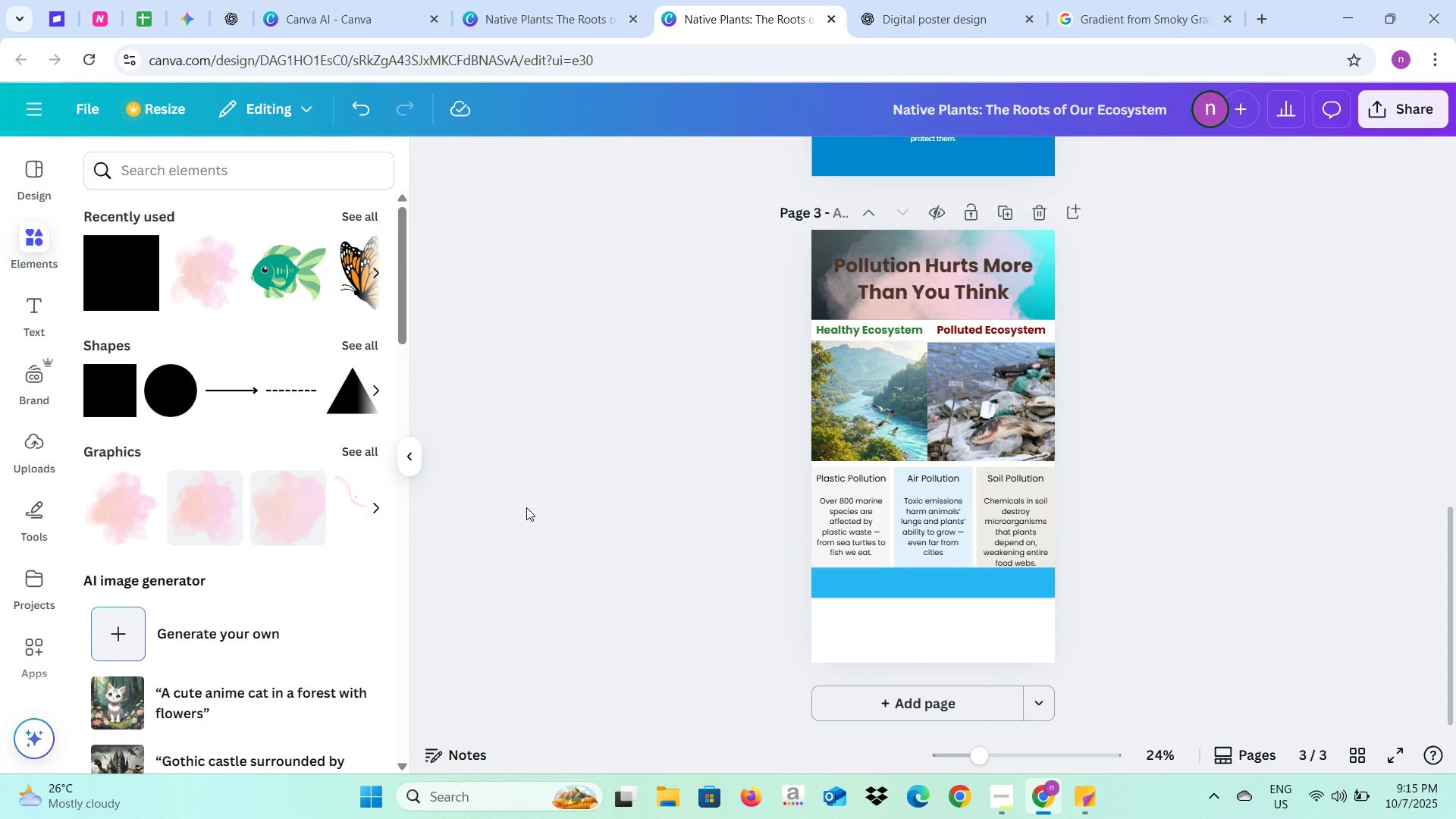 
key(Control+V)
 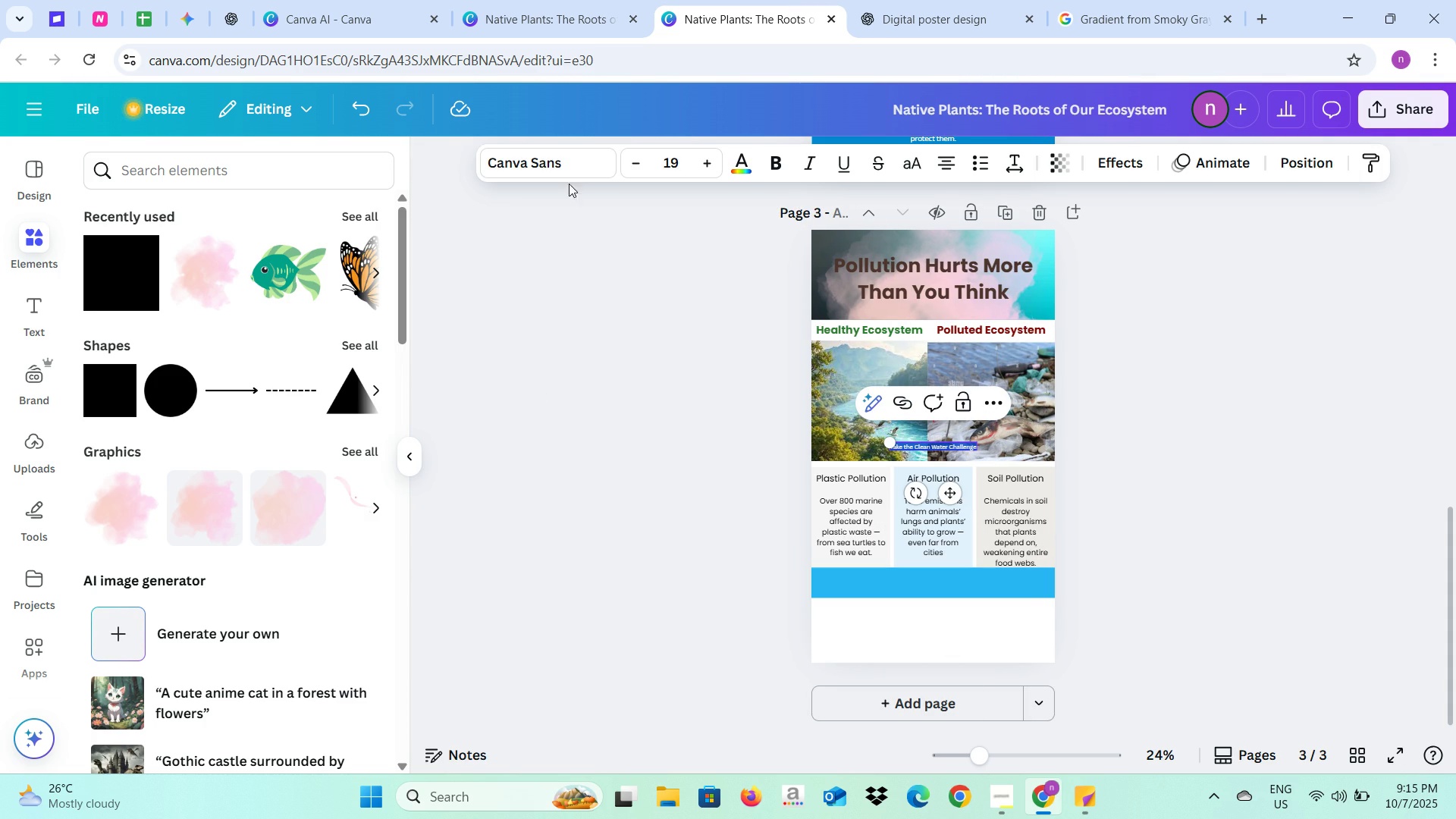 
left_click([569, 159])
 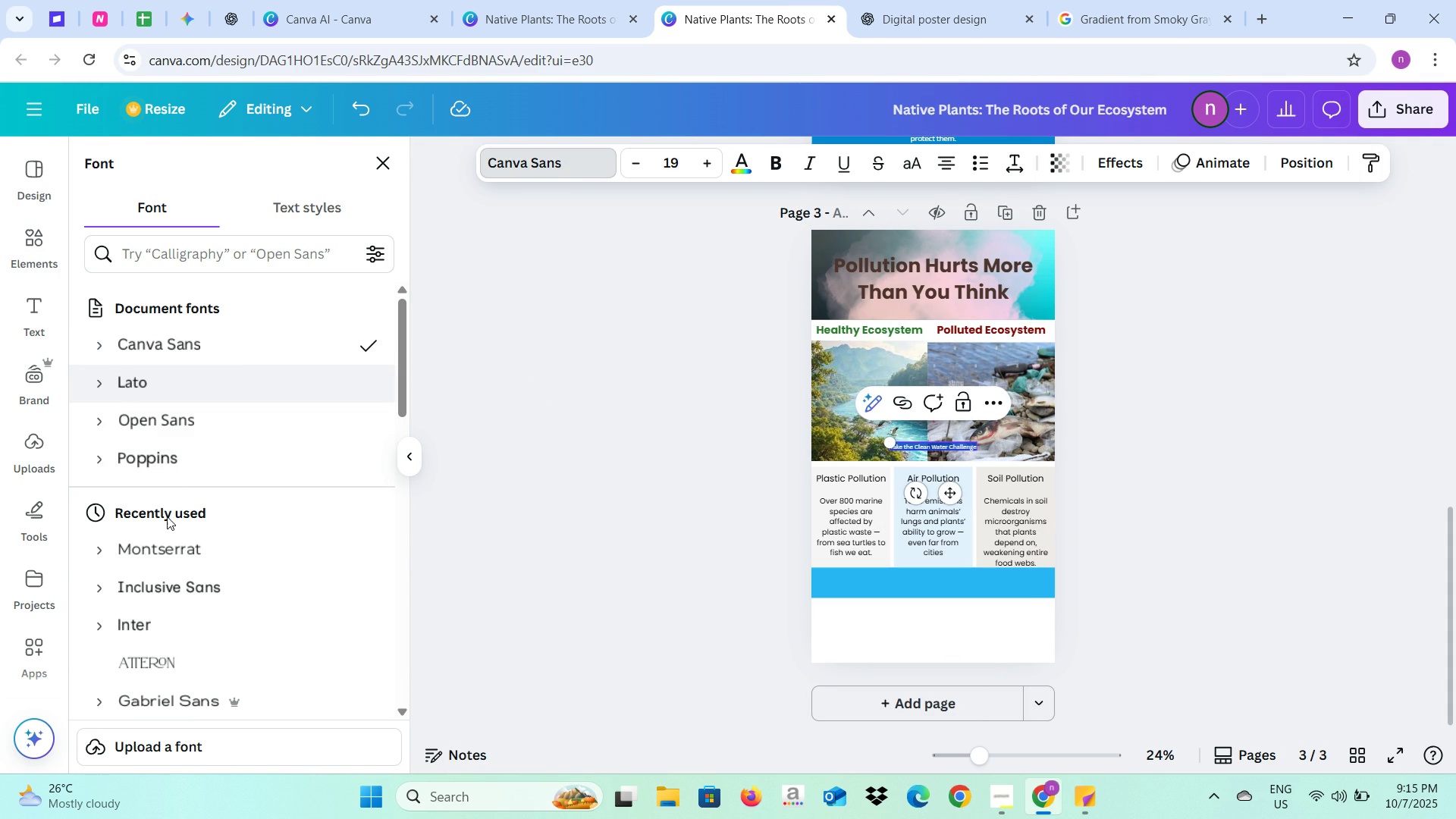 
left_click([169, 551])
 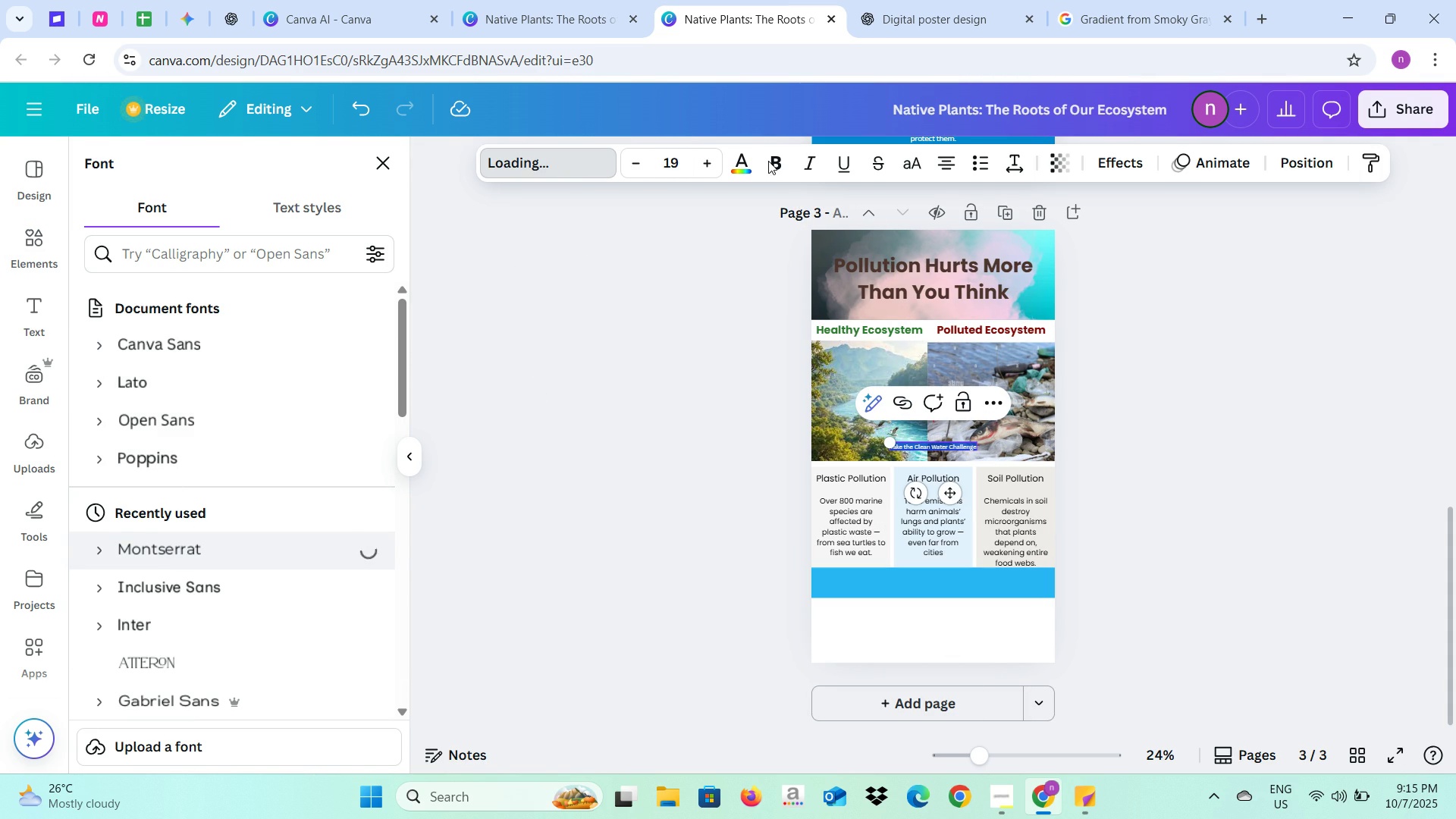 
left_click([768, 161])
 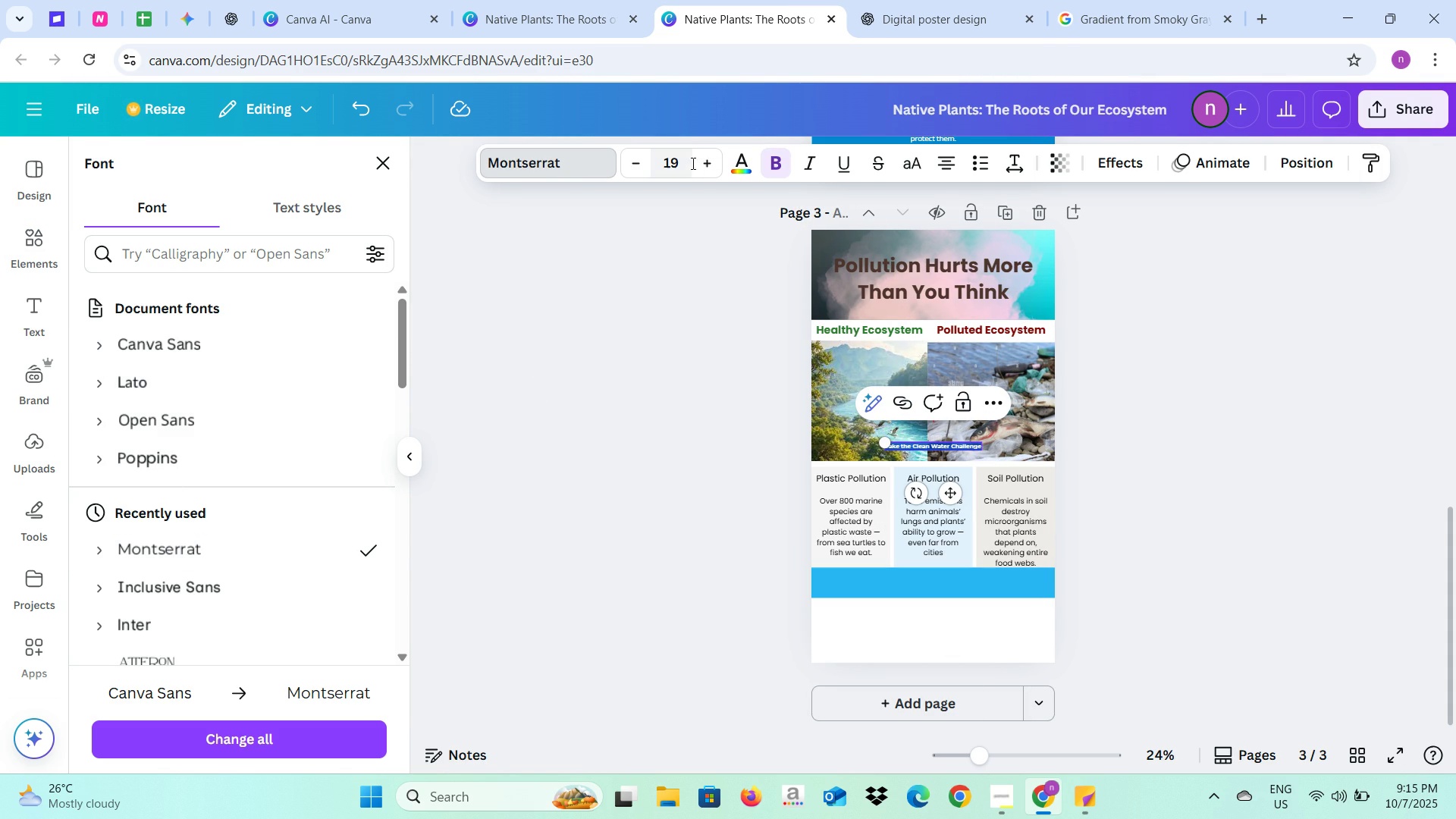 
mouse_move([714, 152])
 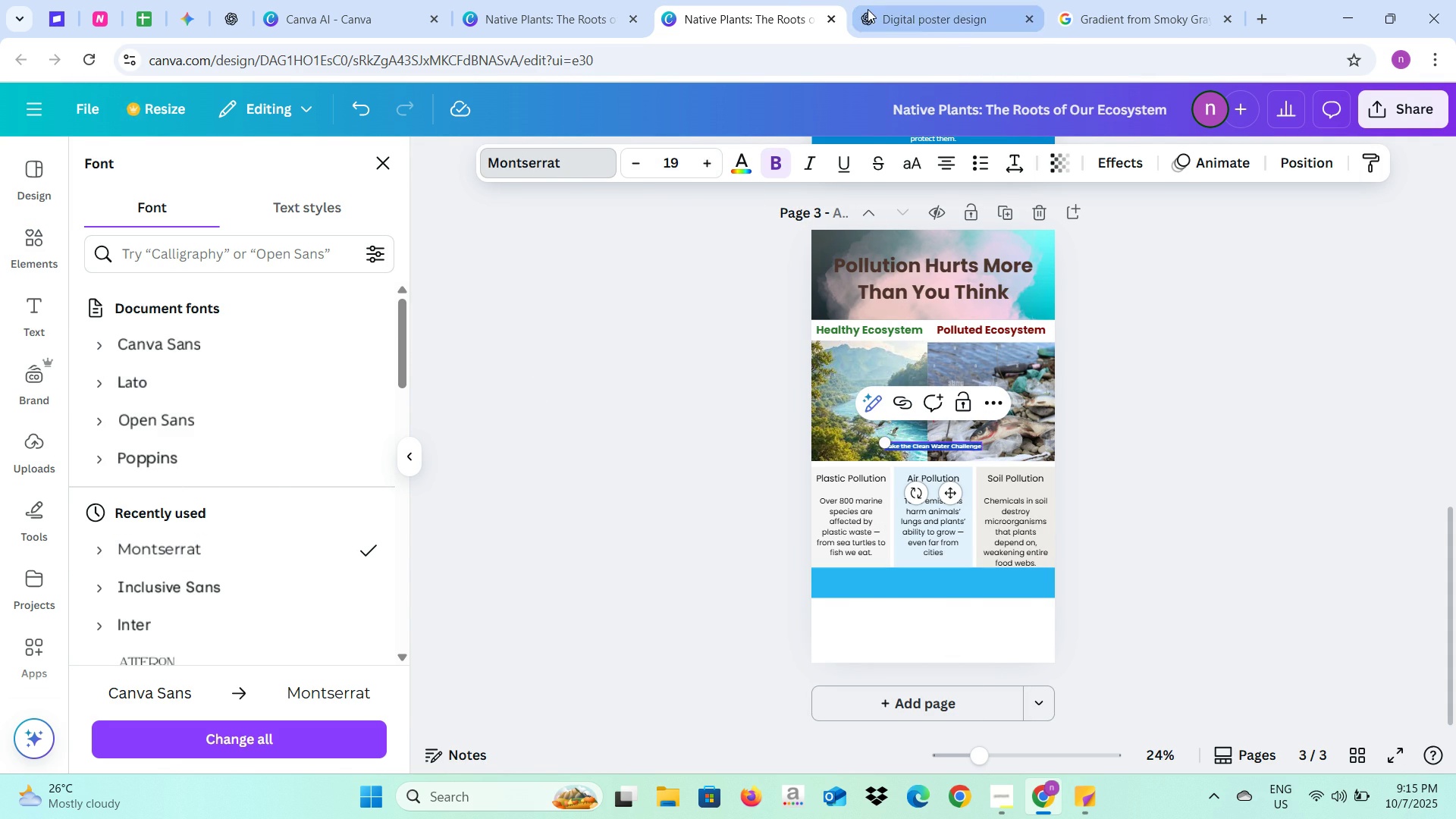 
left_click([868, 9])
 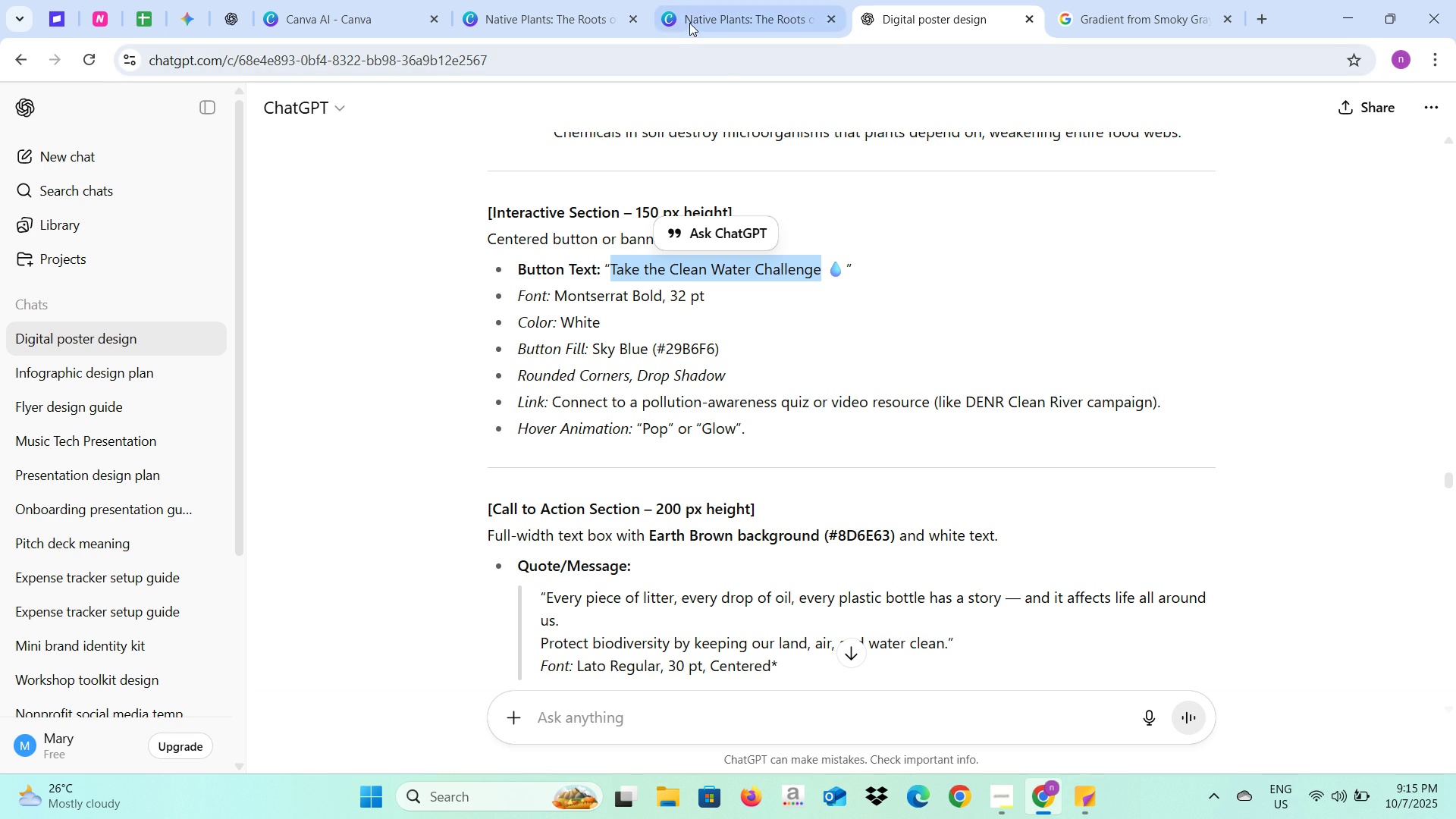 
left_click([690, 20])
 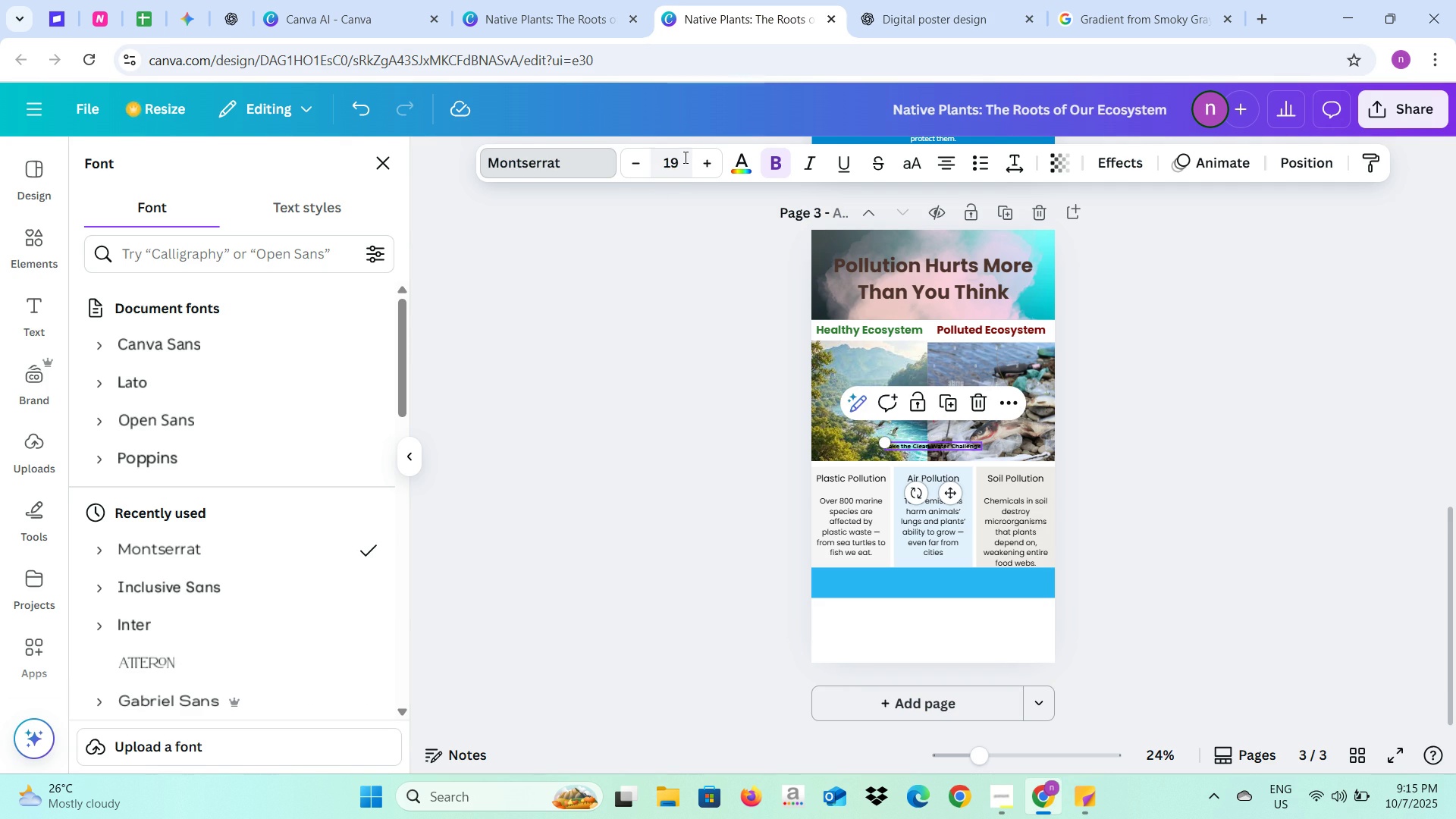 
left_click([684, 157])
 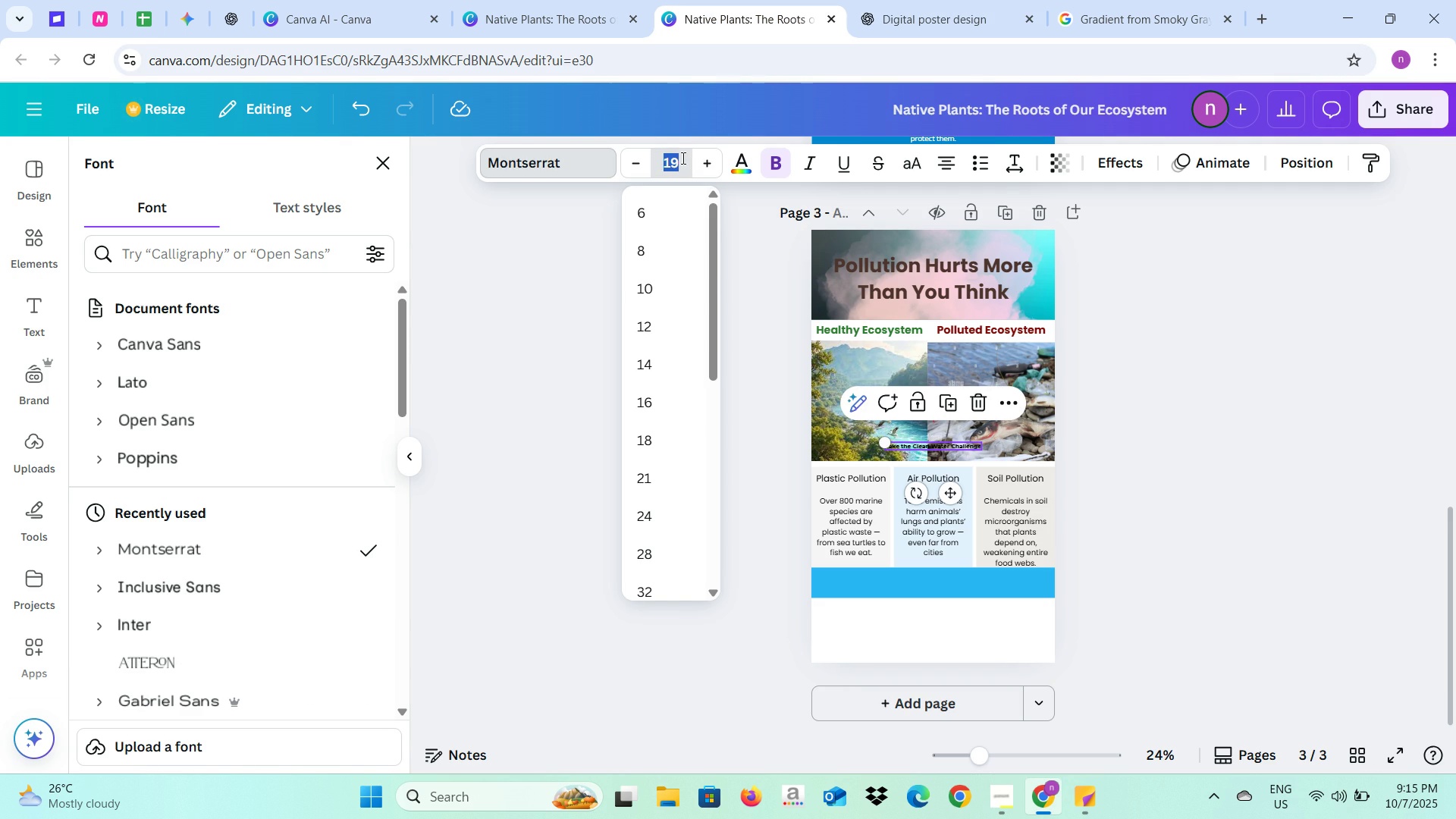 
type(32)
 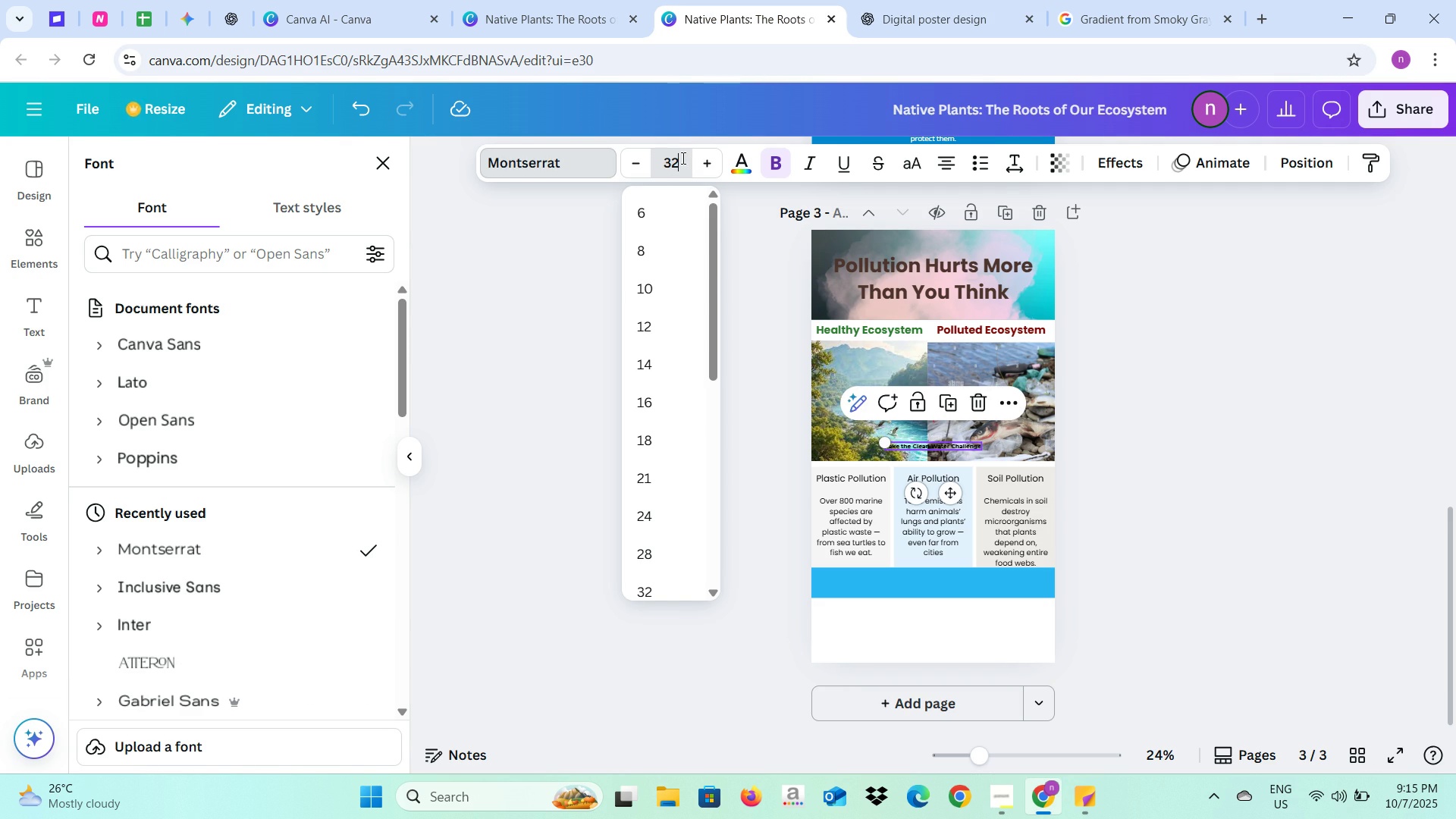 
key(Enter)
 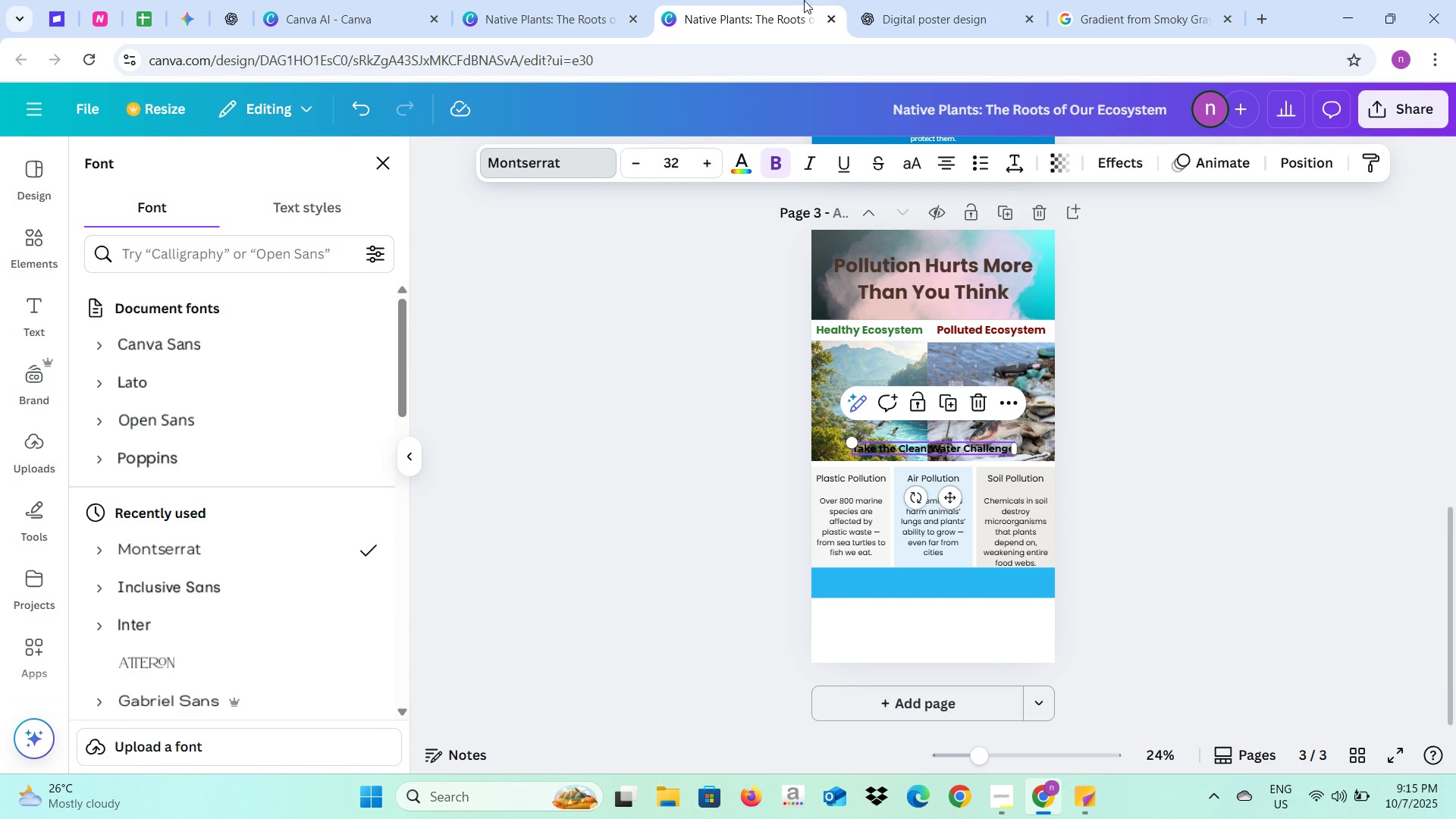 
left_click([900, 0])
 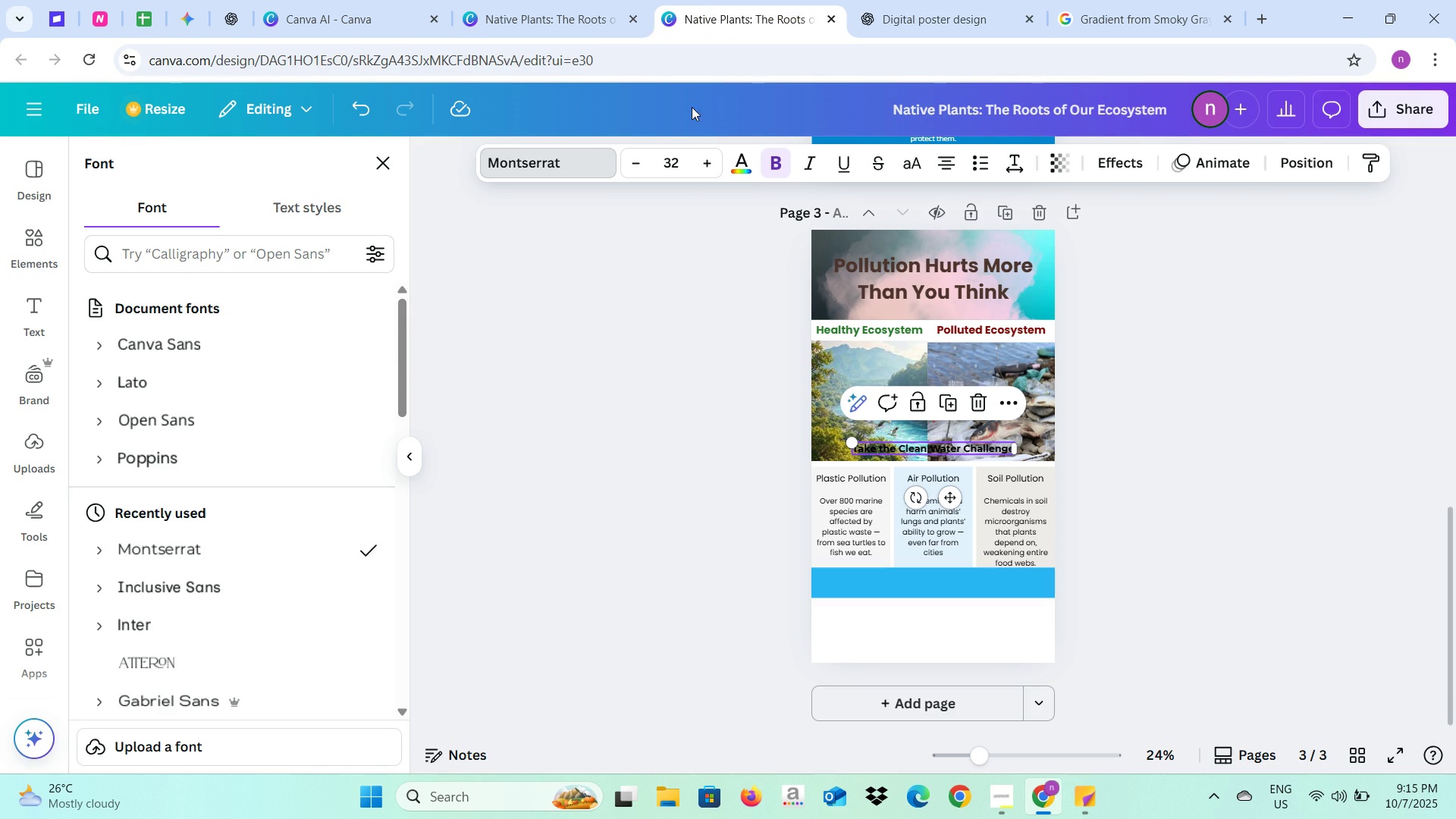 
left_click([740, 170])
 